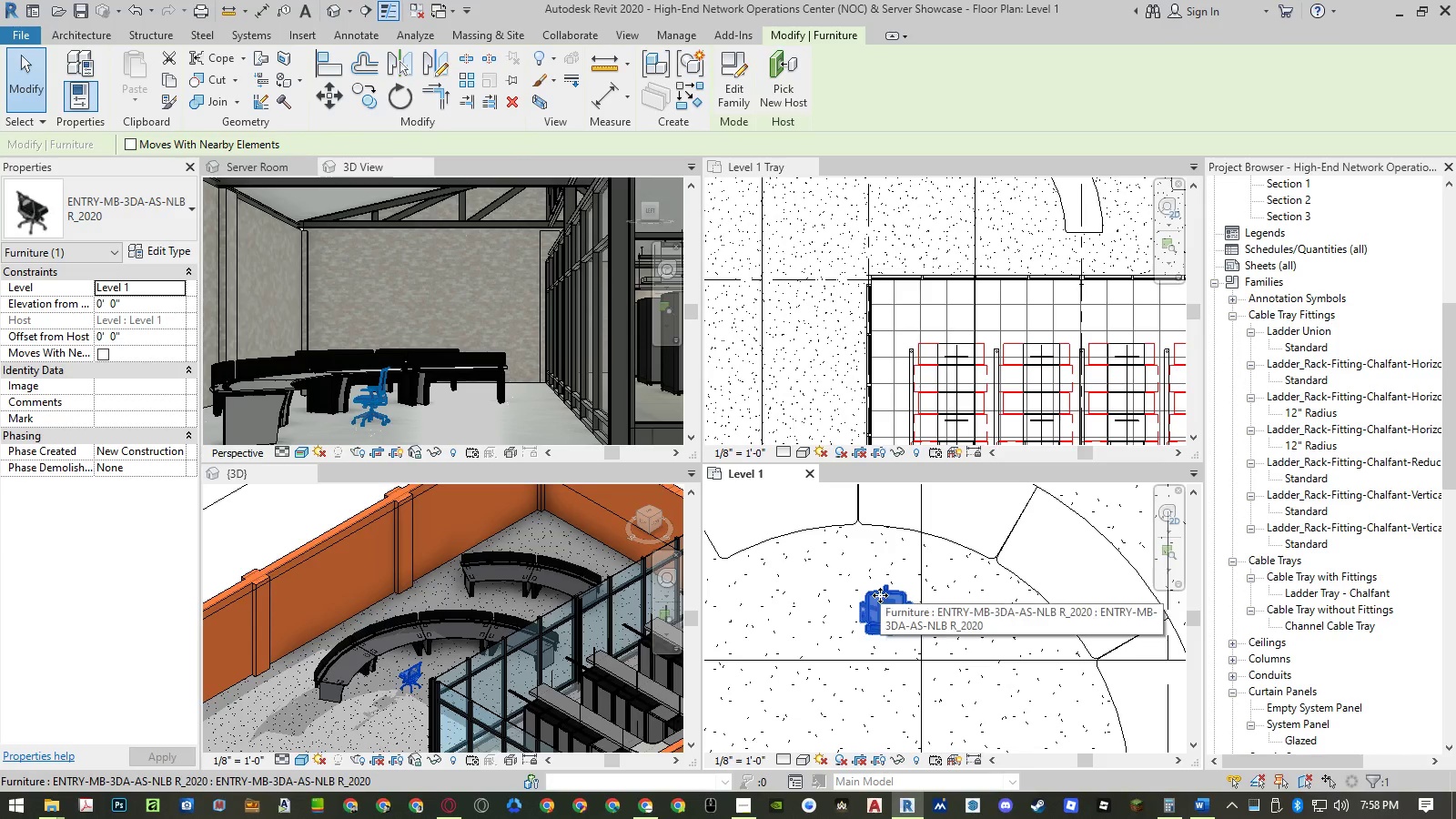 
type(mv)
 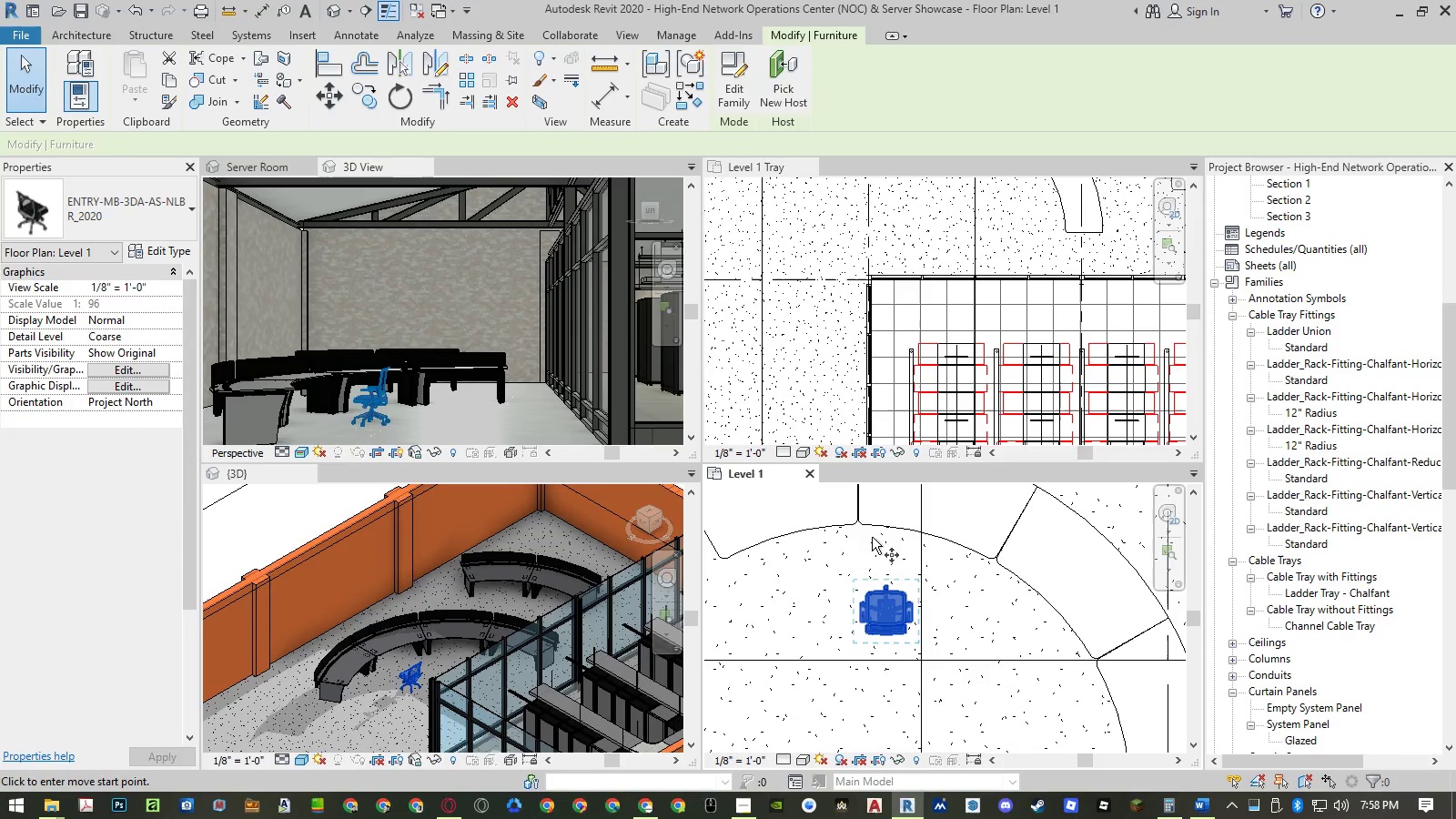 
scroll: coordinate [879, 600], scroll_direction: down, amount: 3.0
 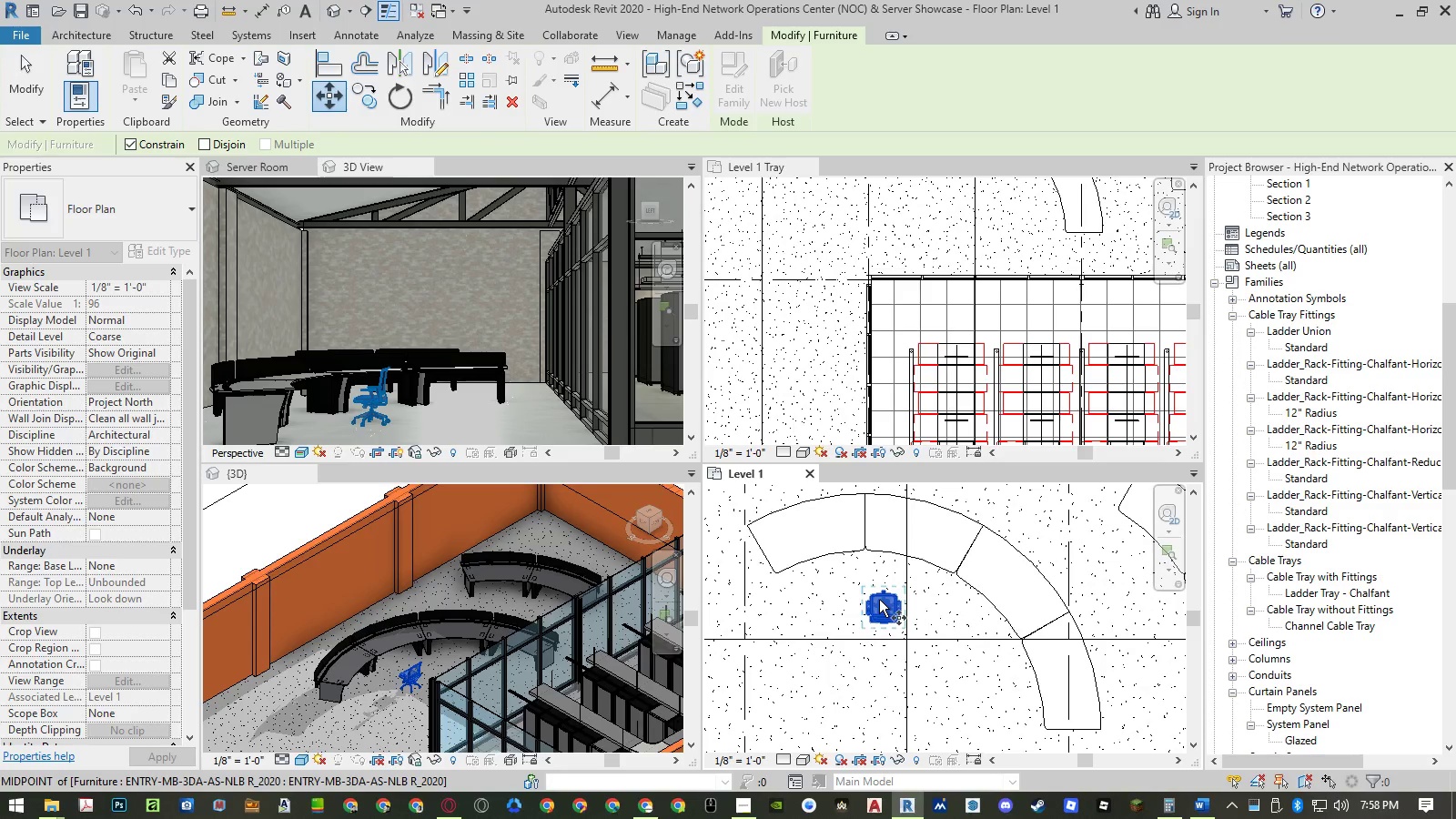 
scroll: coordinate [890, 618], scroll_direction: up, amount: 13.0
 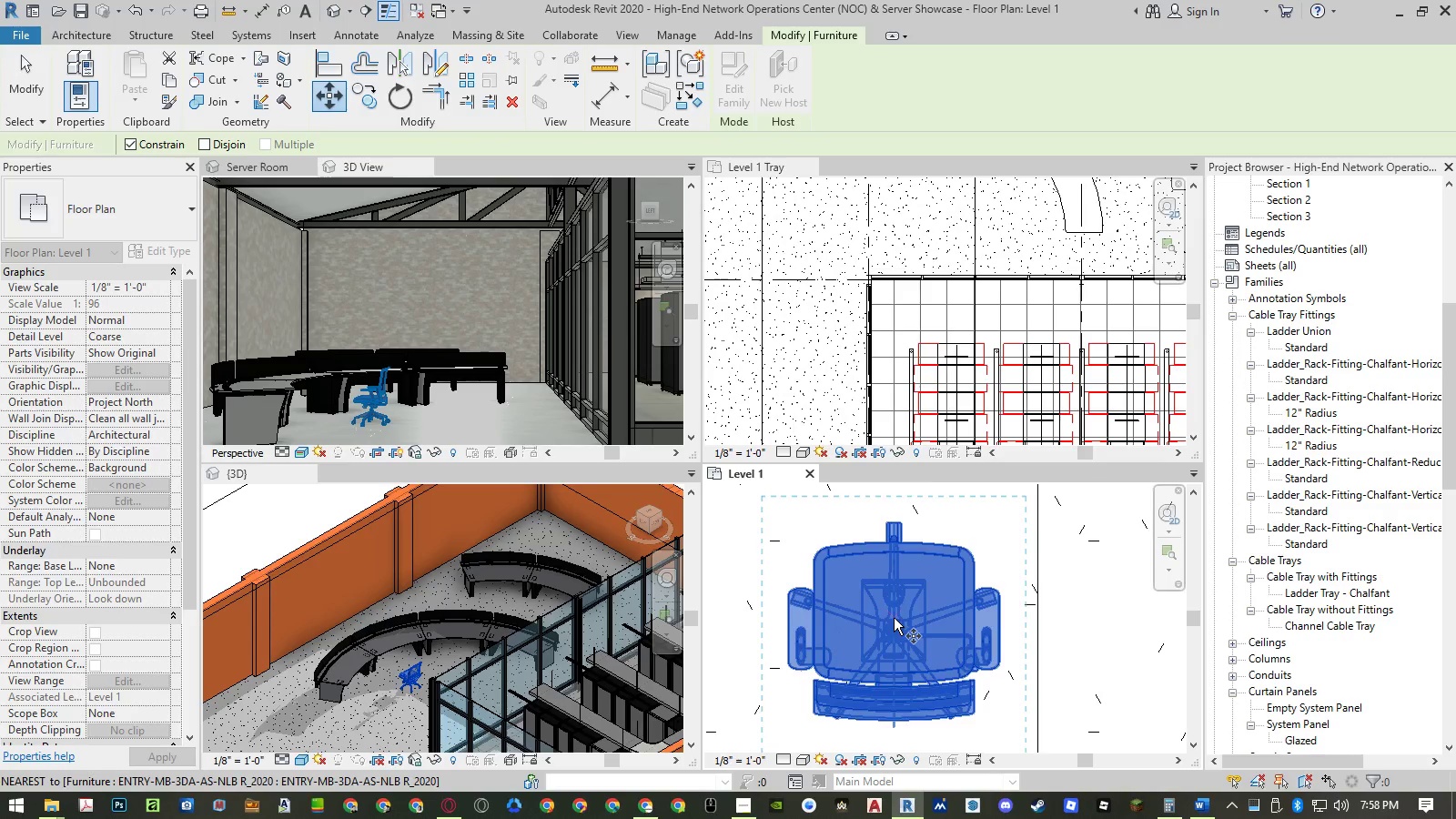 
scroll: coordinate [894, 618], scroll_direction: down, amount: 11.0
 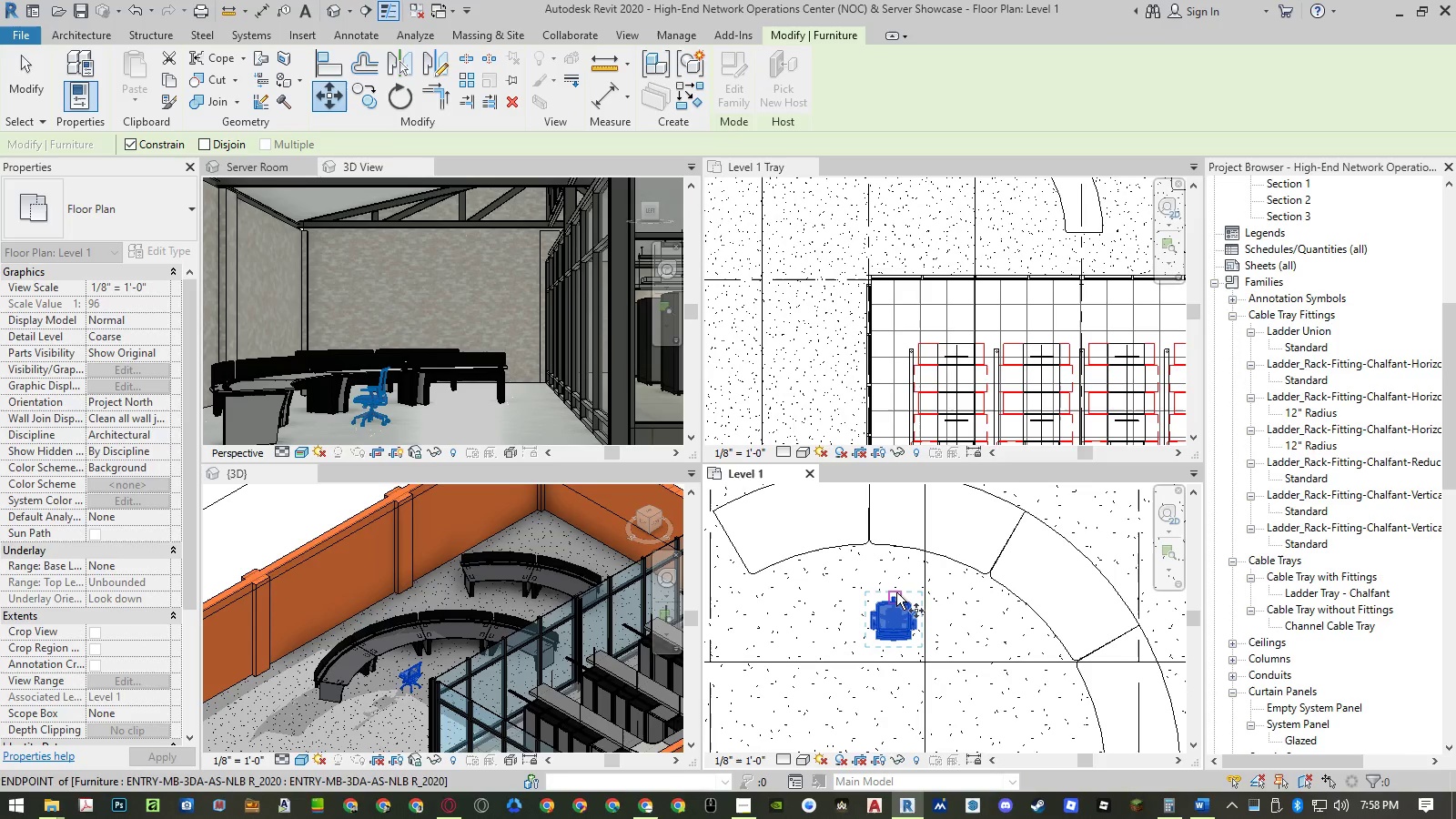 
scroll: coordinate [900, 615], scroll_direction: up, amount: 20.0
 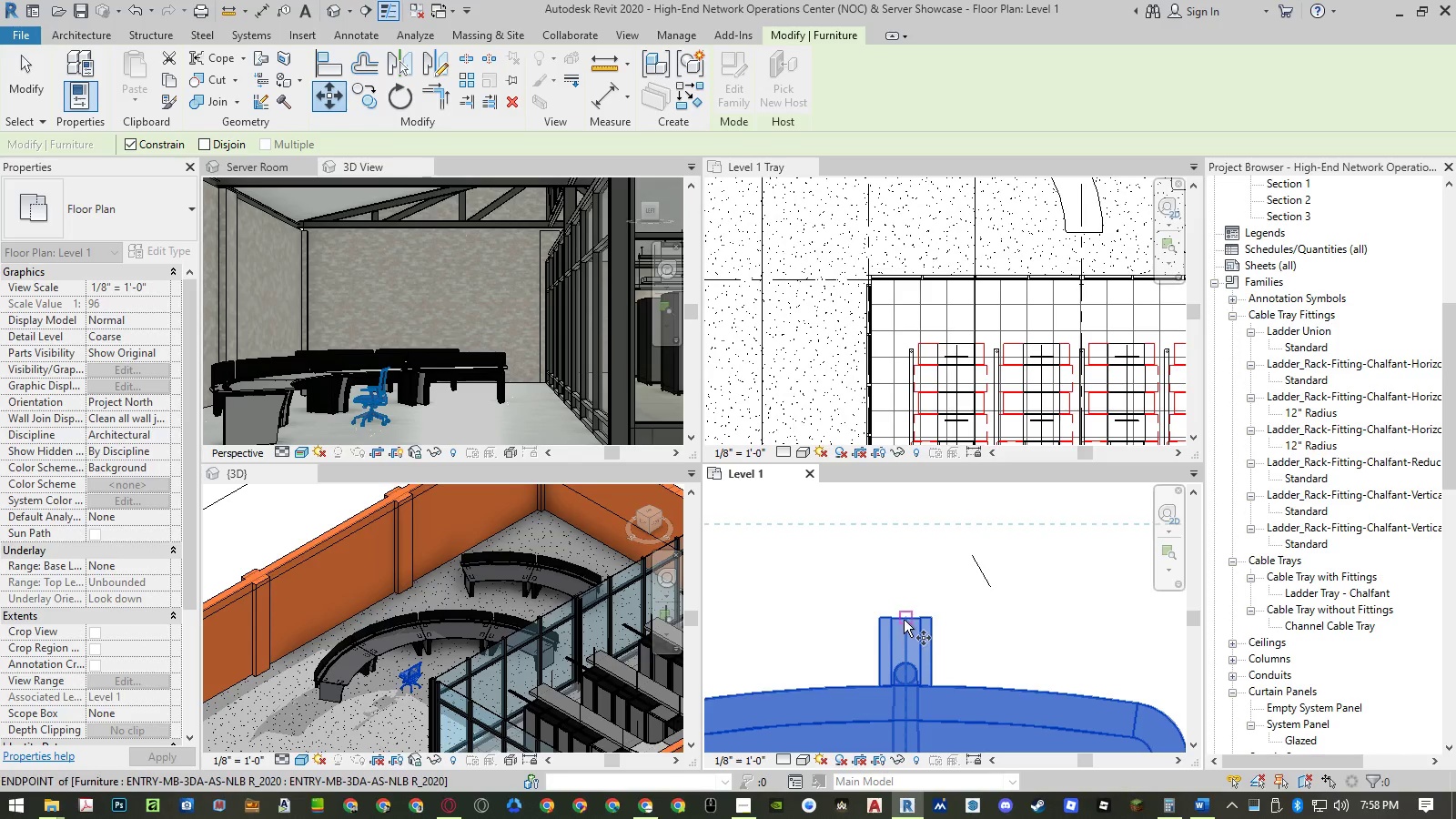 
left_click([904, 618])
 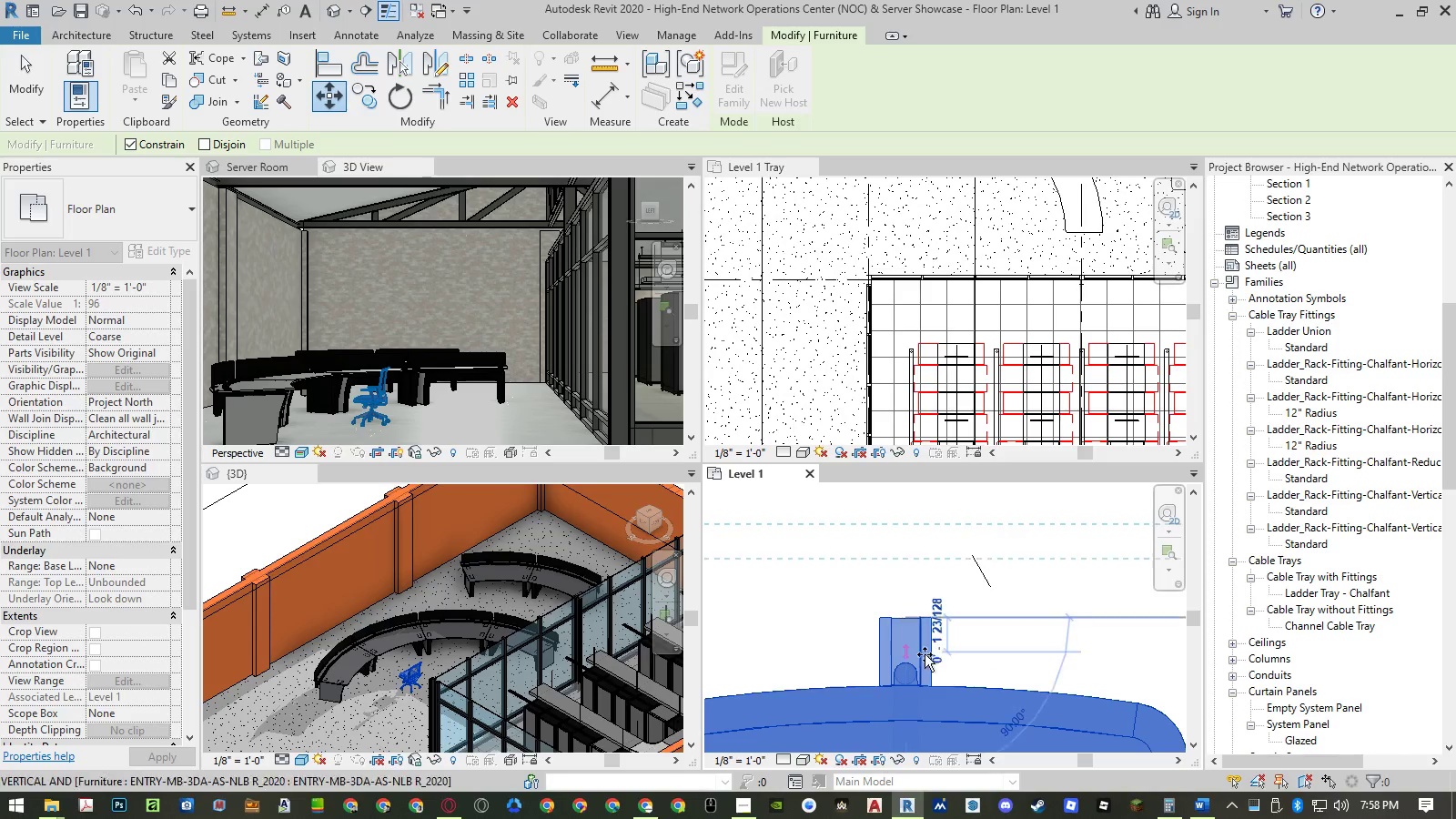 
scroll: coordinate [927, 657], scroll_direction: down, amount: 18.0
 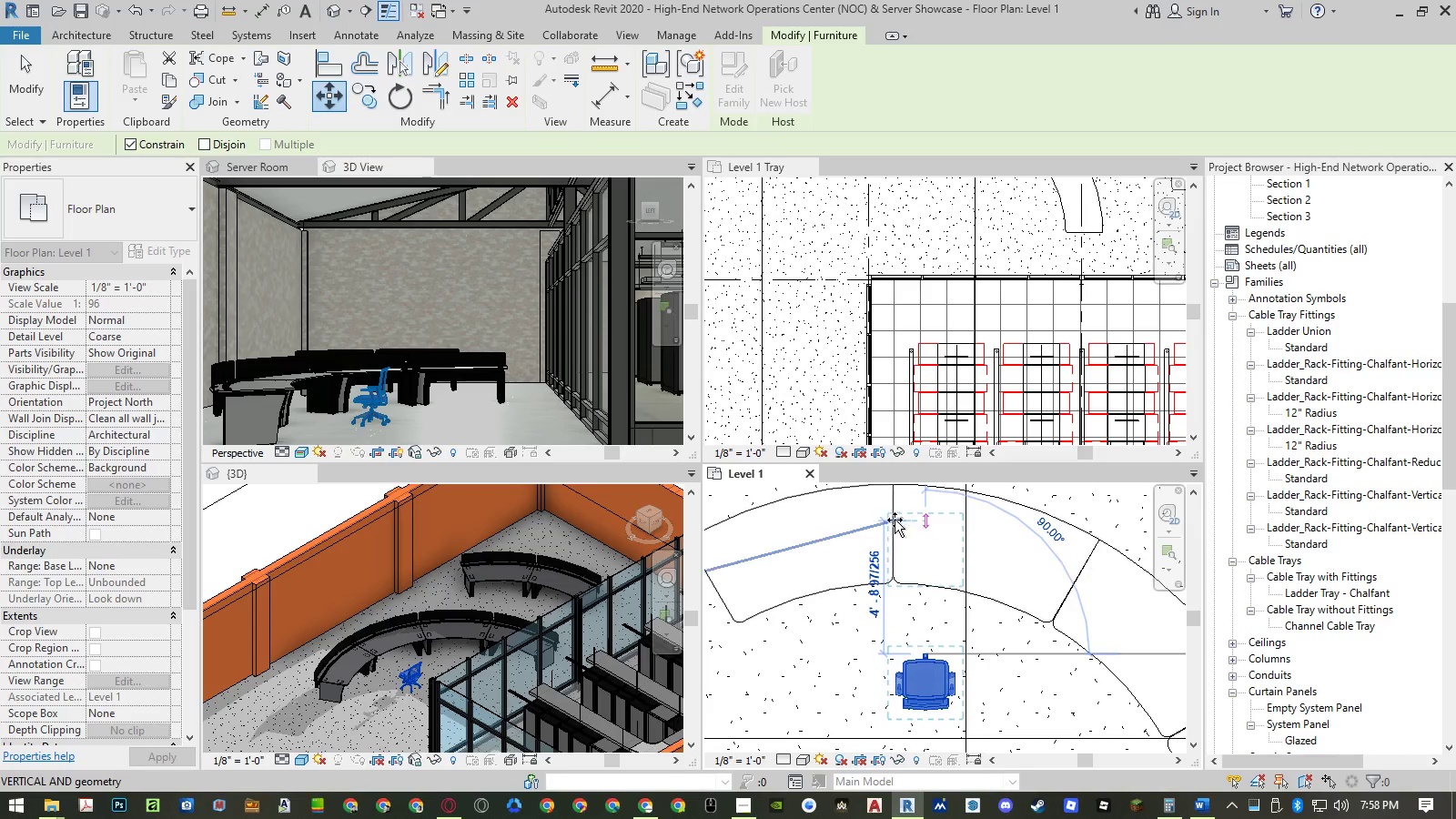 
scroll: coordinate [898, 521], scroll_direction: up, amount: 10.0
 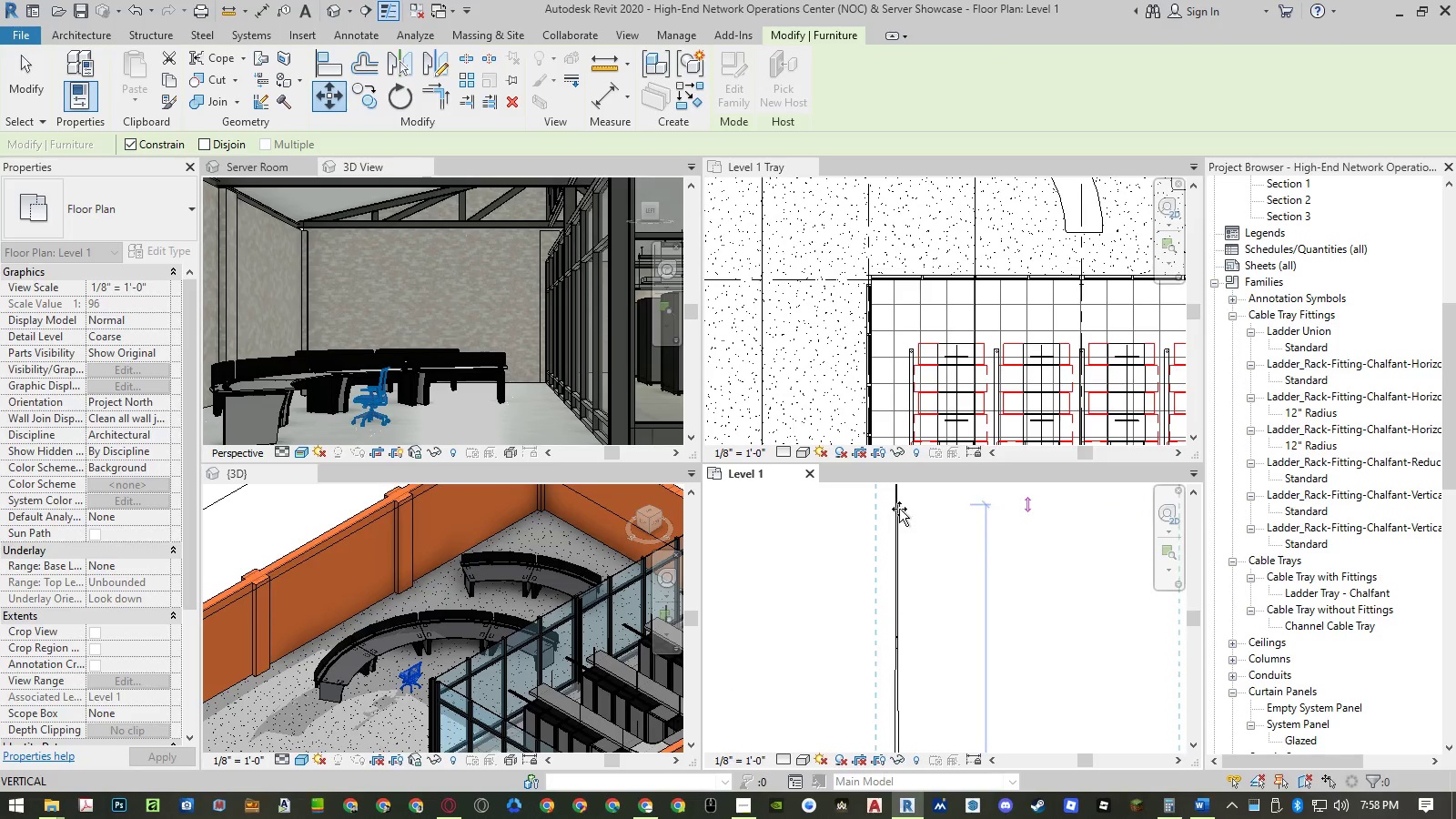 
scroll: coordinate [899, 643], scroll_direction: down, amount: 8.0
 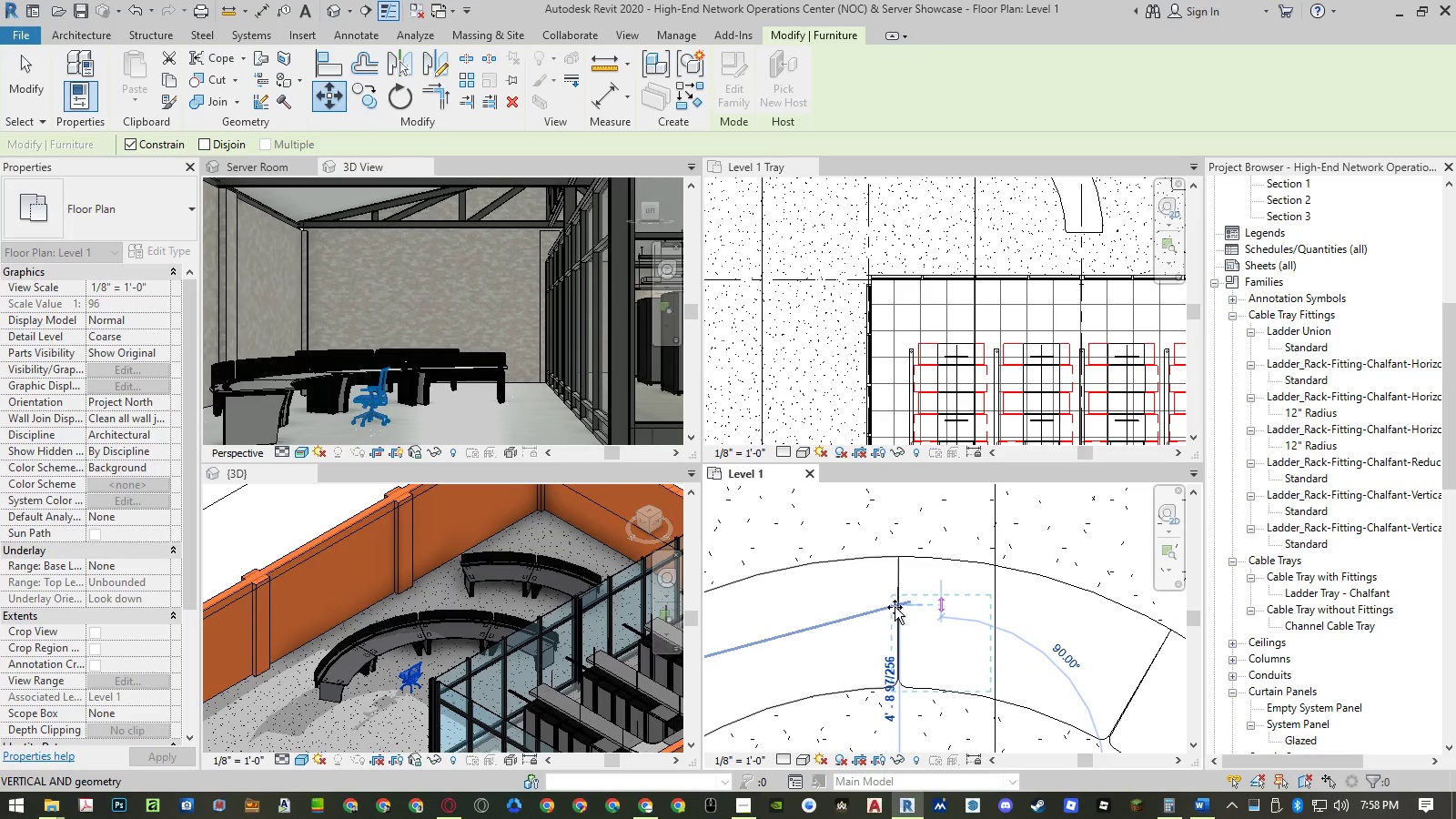 
scroll: coordinate [902, 607], scroll_direction: up, amount: 10.0
 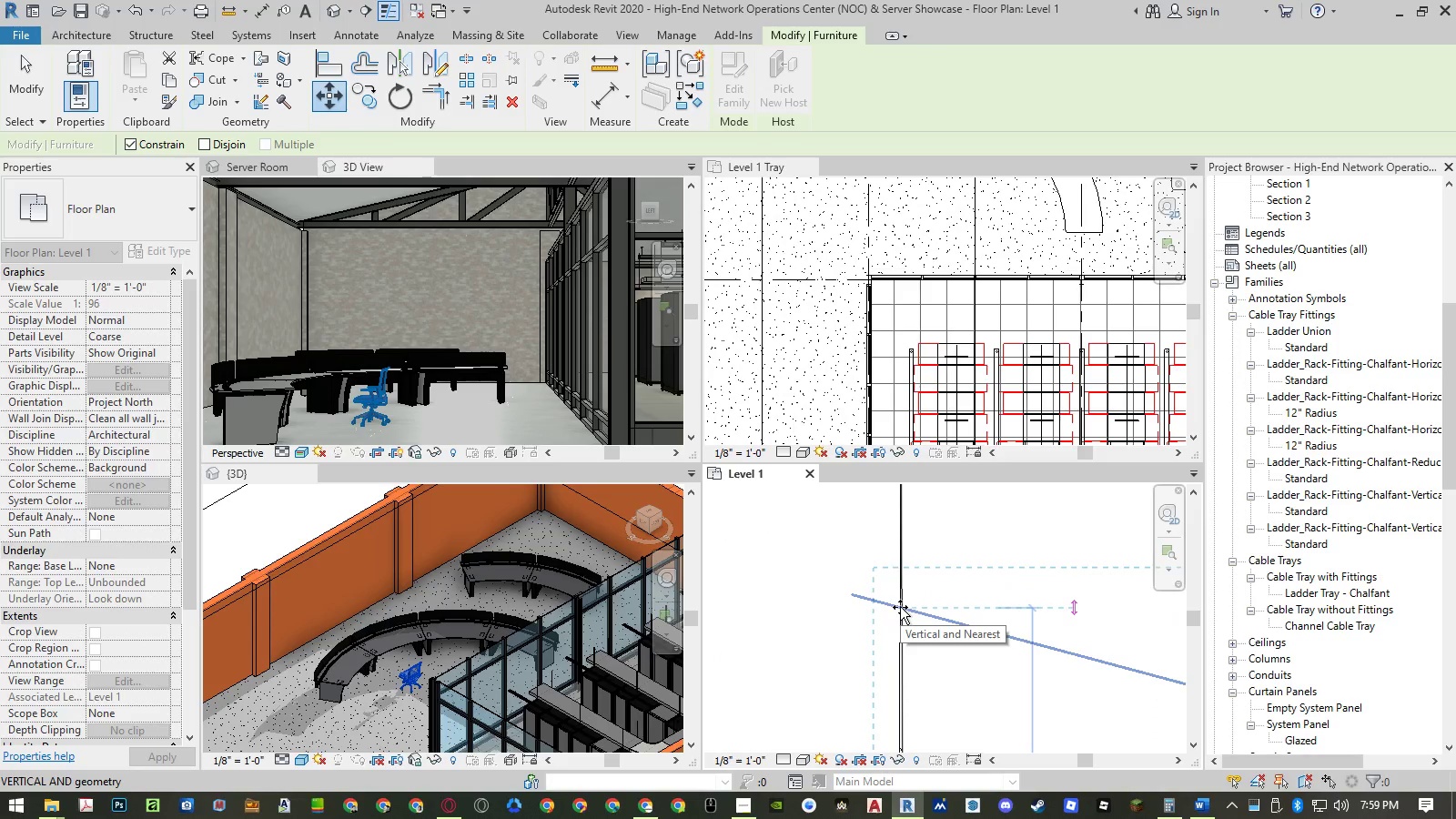 
left_click([900, 607])
 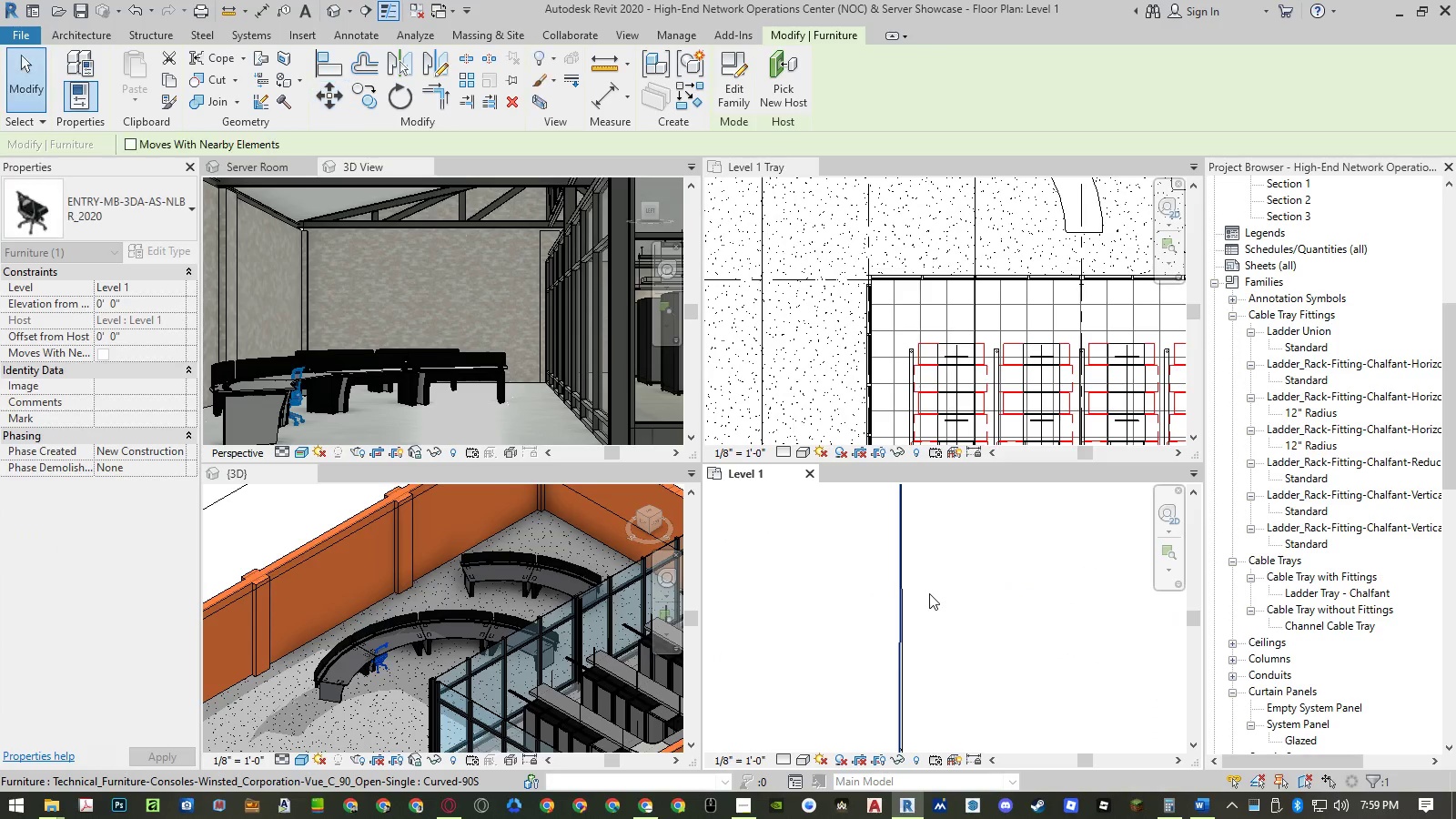 
scroll: coordinate [935, 574], scroll_direction: down, amount: 13.0
 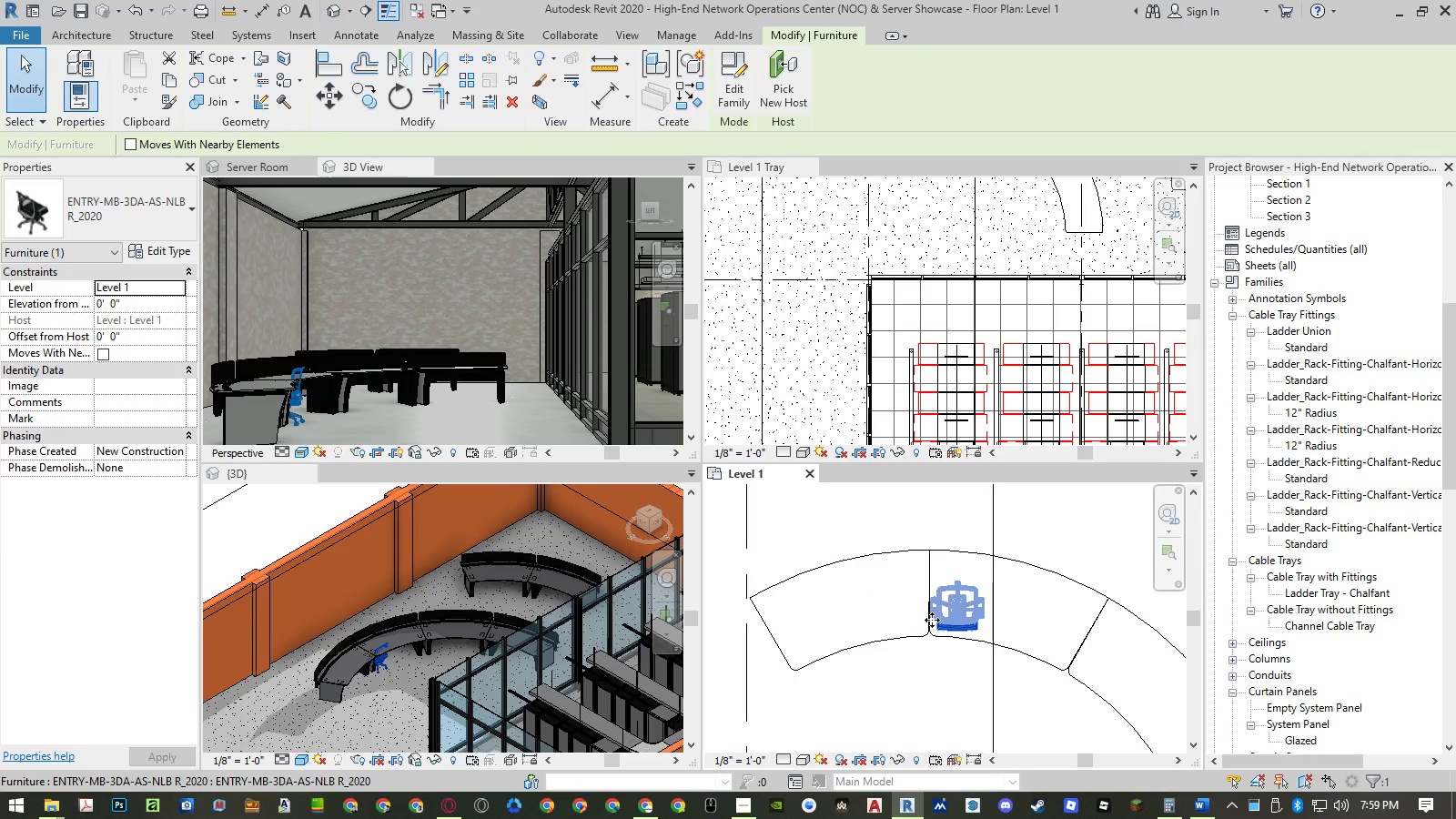 
scroll: coordinate [972, 561], scroll_direction: up, amount: 7.0
 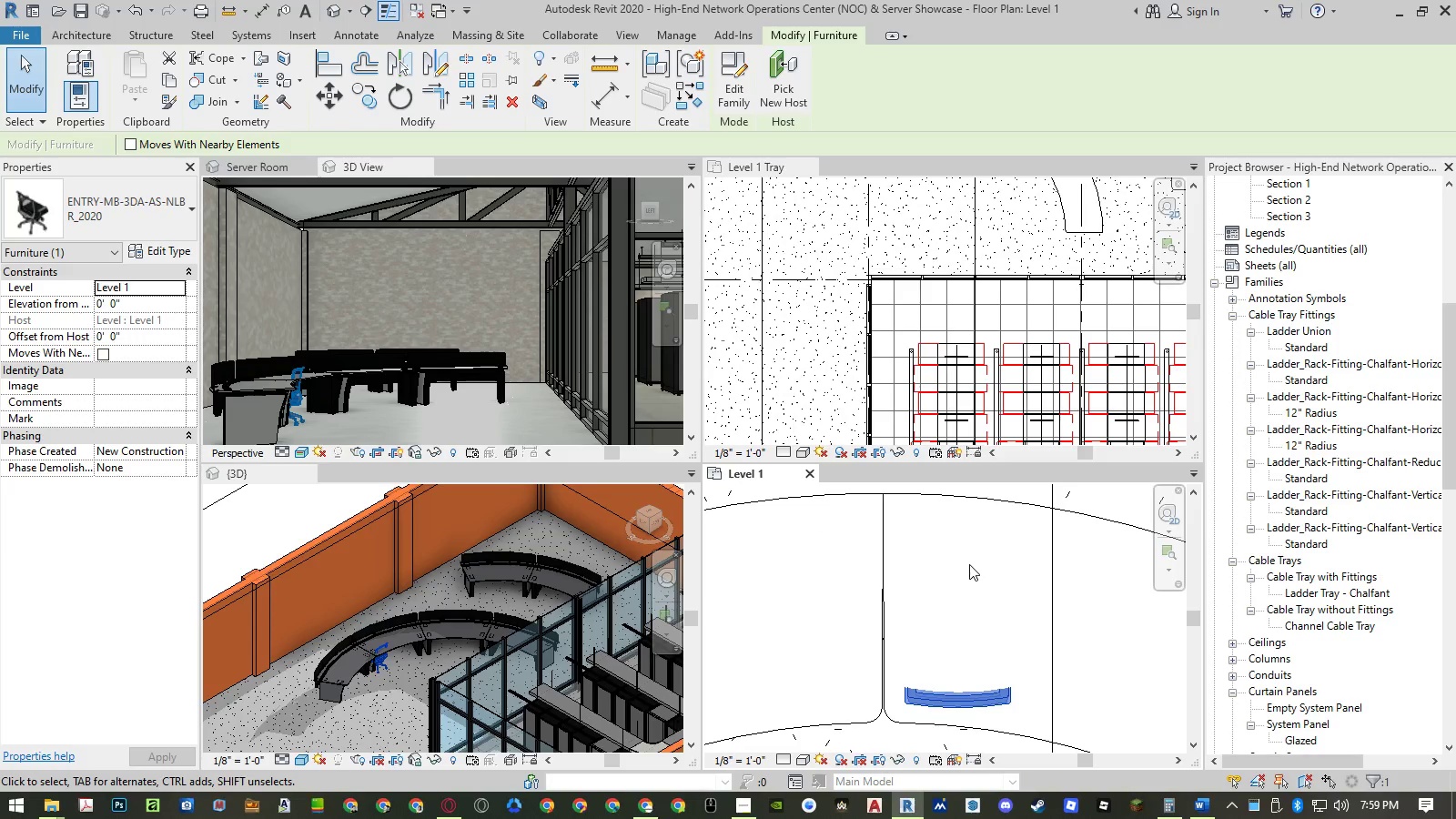 
type(mv)
 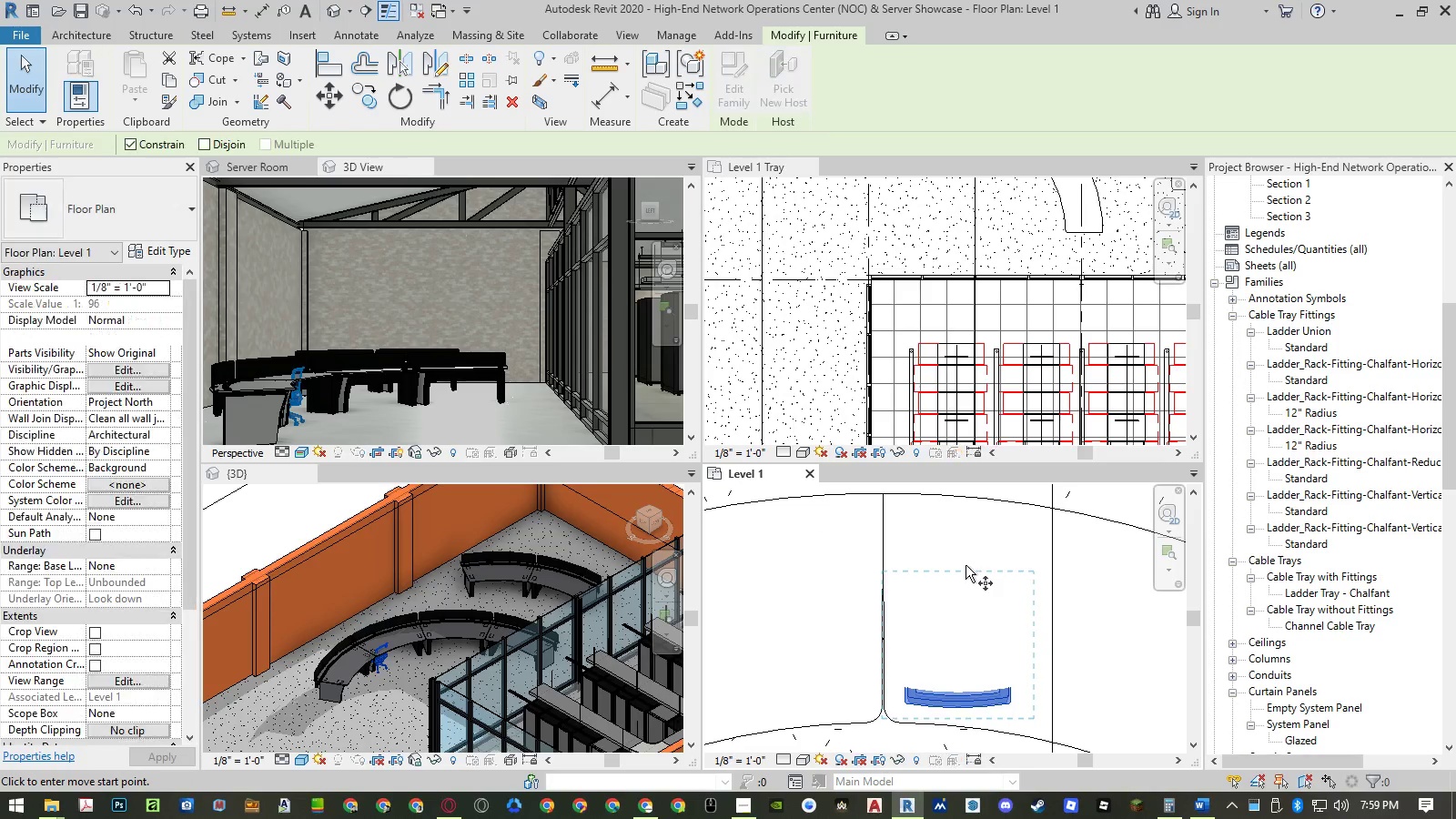 
scroll: coordinate [966, 565], scroll_direction: up, amount: 5.0
 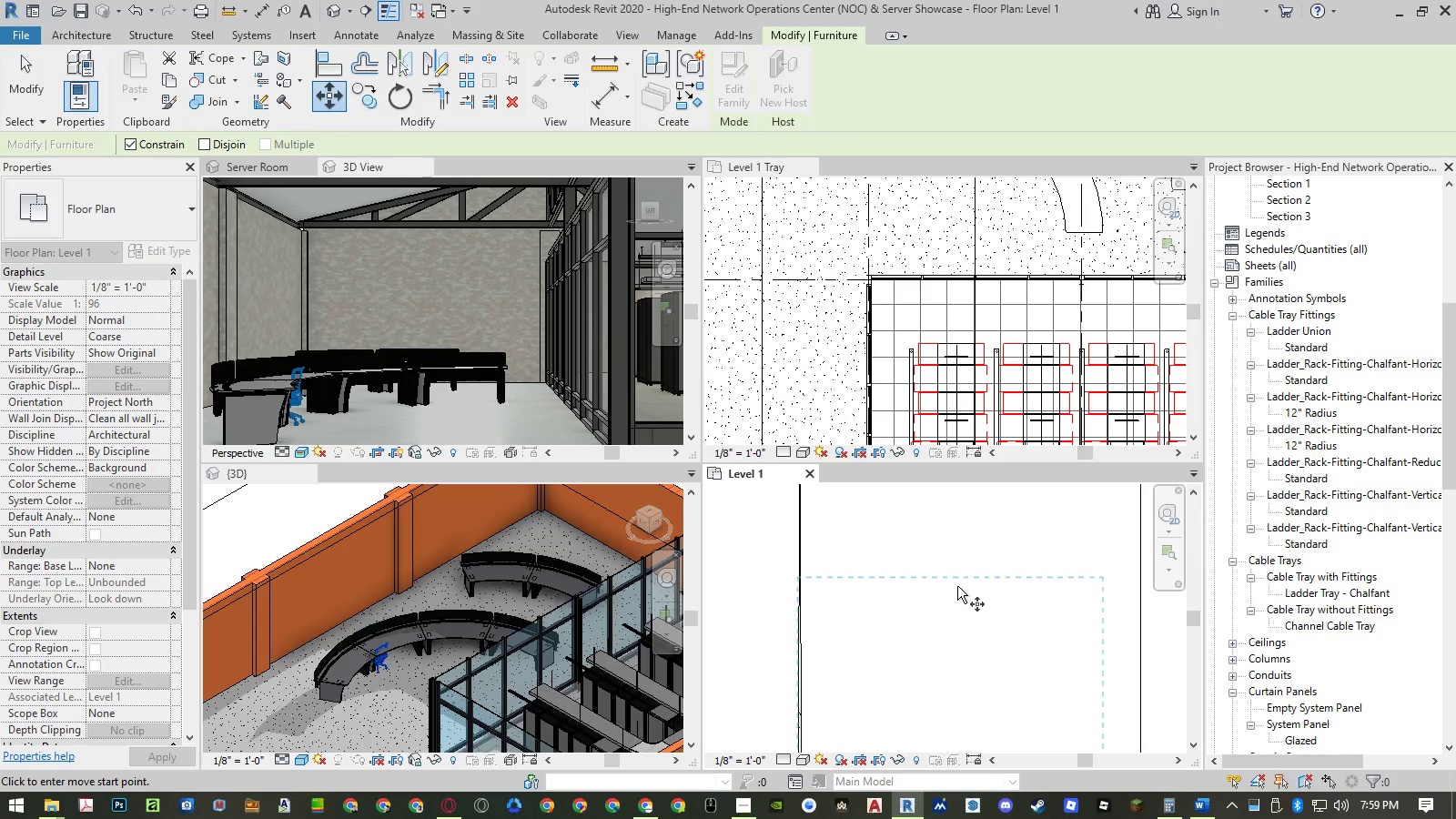 
scroll: coordinate [957, 589], scroll_direction: down, amount: 11.0
 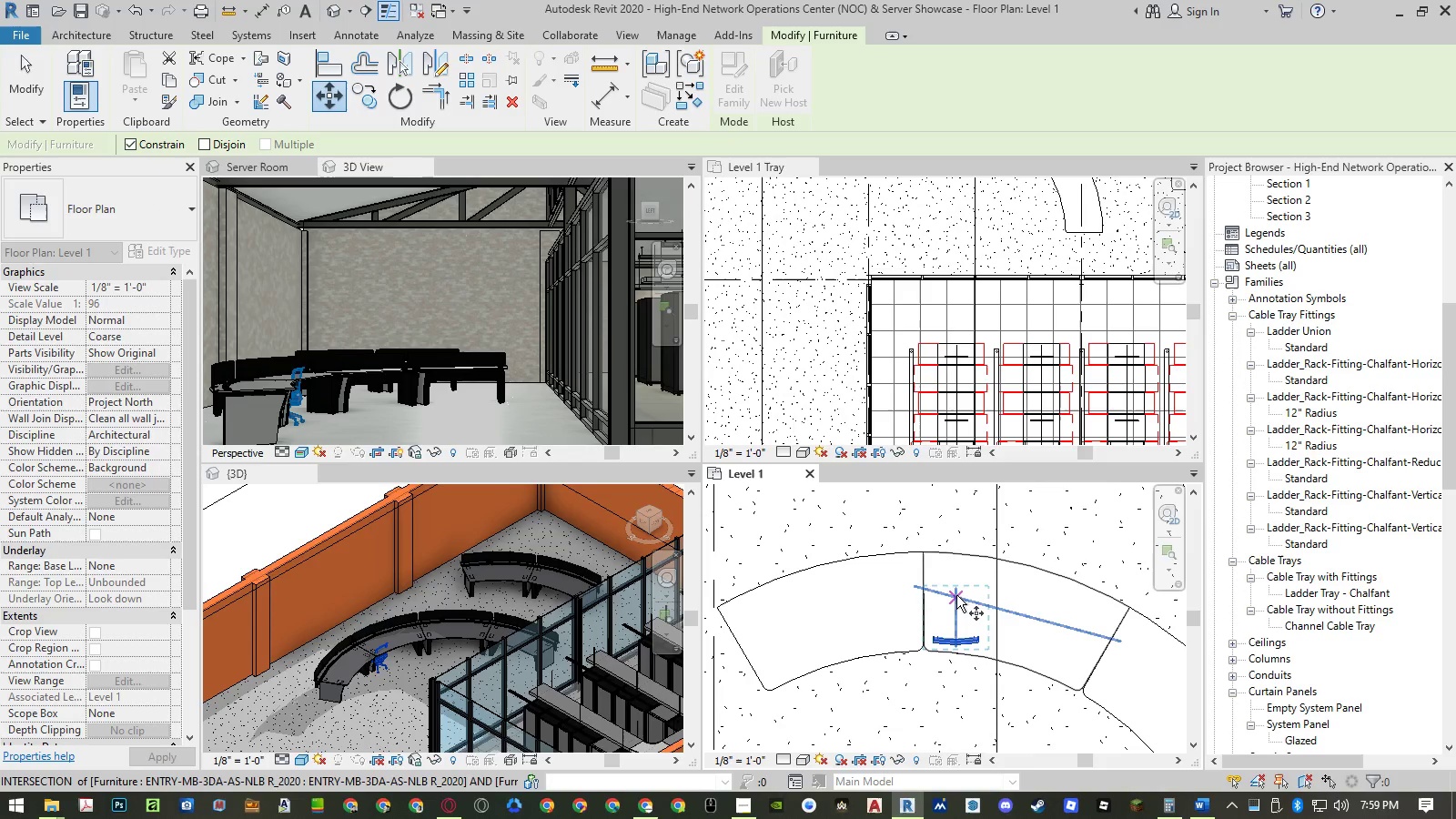 
left_click([956, 595])
 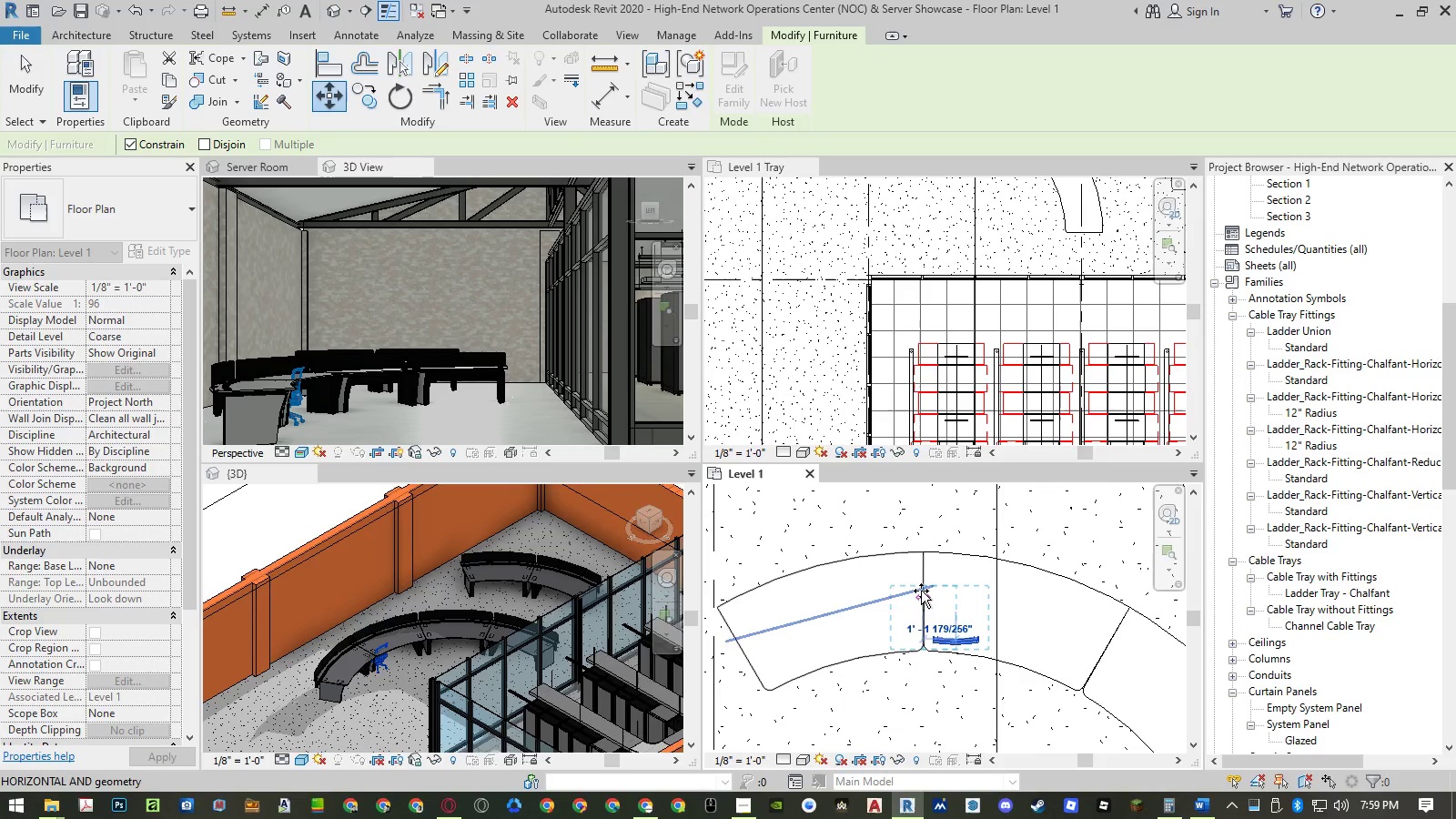 
scroll: coordinate [922, 591], scroll_direction: up, amount: 5.0
 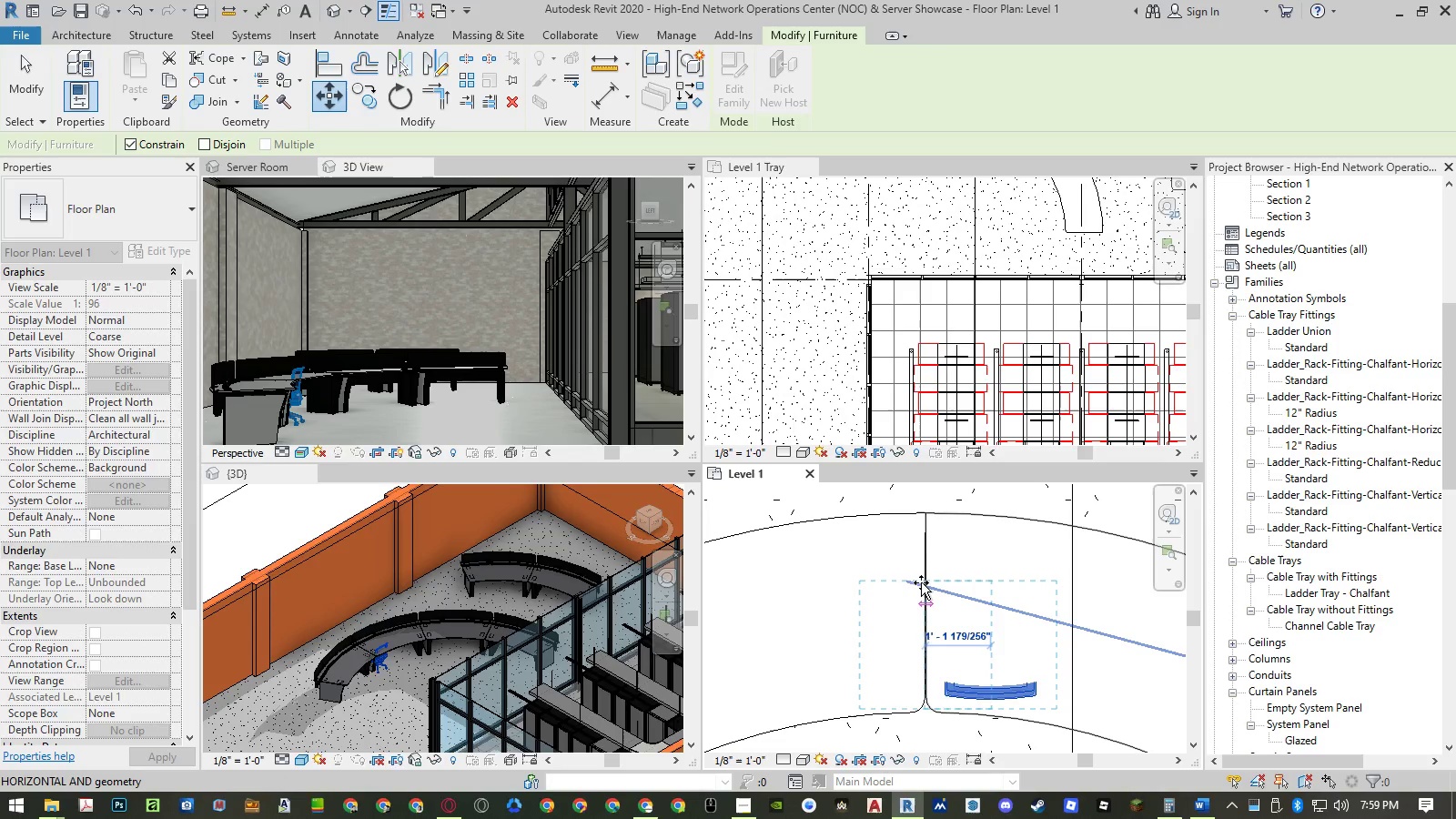 
left_click([920, 583])
 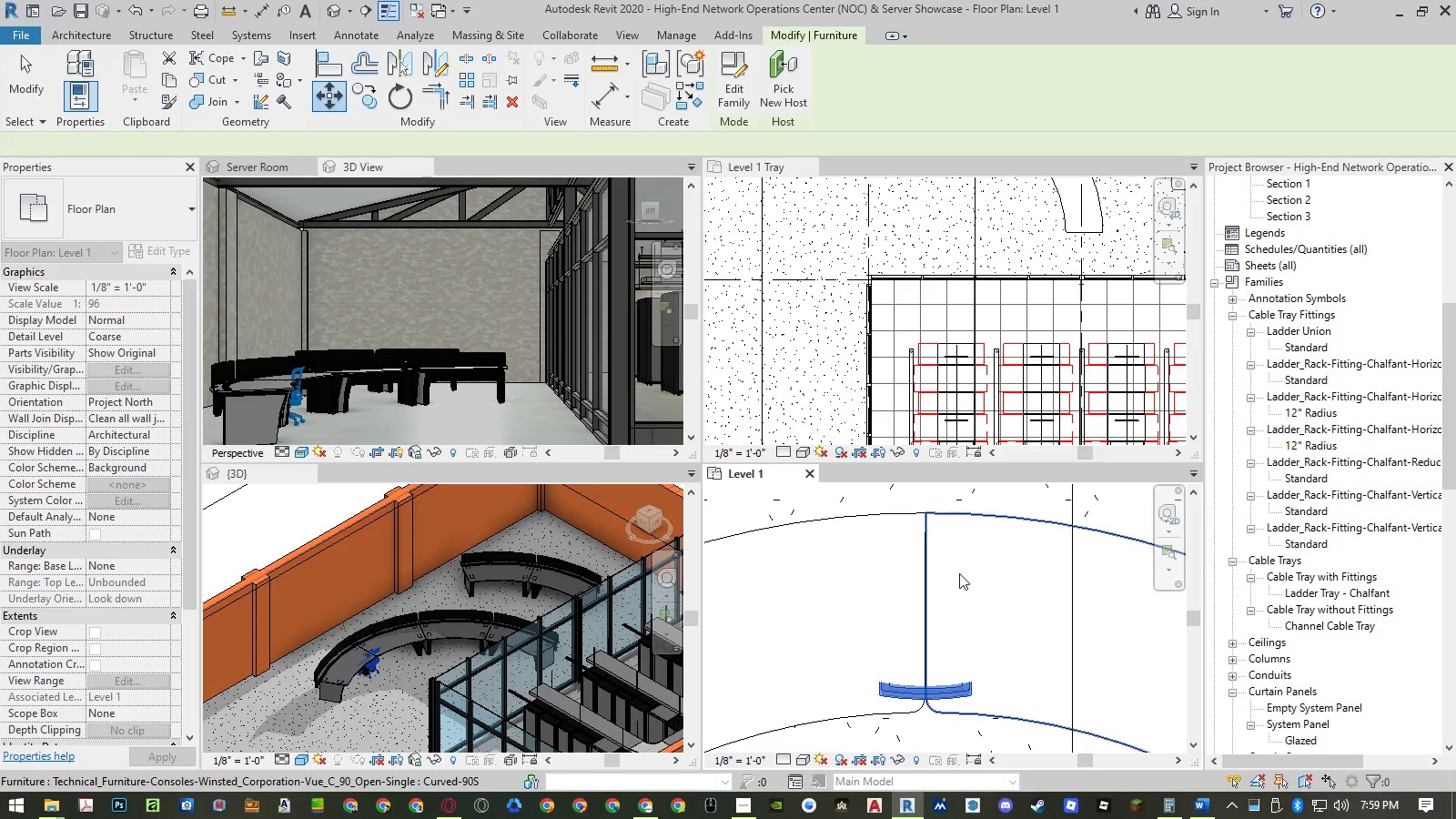 
key(M)
 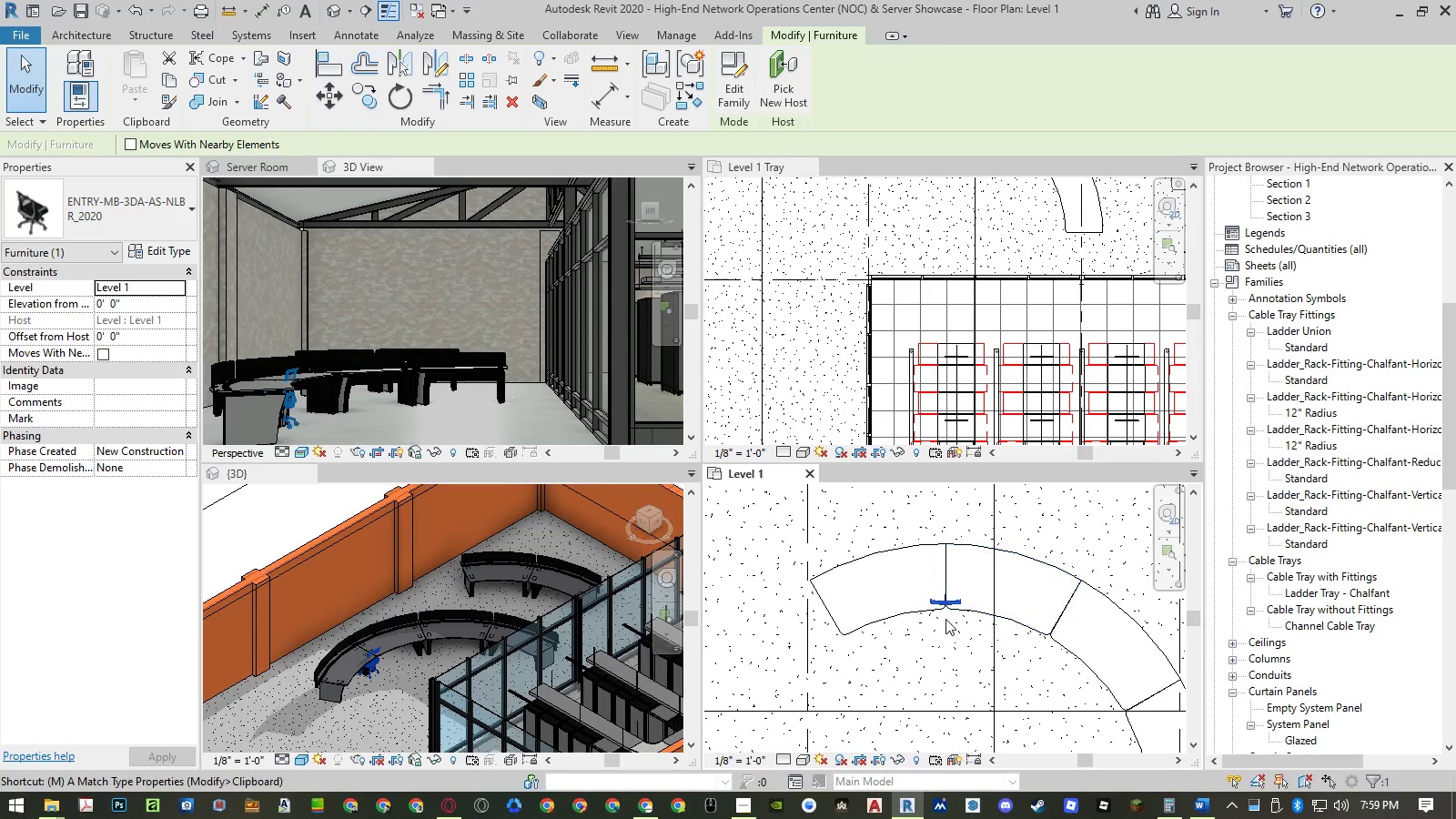 
scroll: coordinate [956, 559], scroll_direction: down, amount: 8.0
 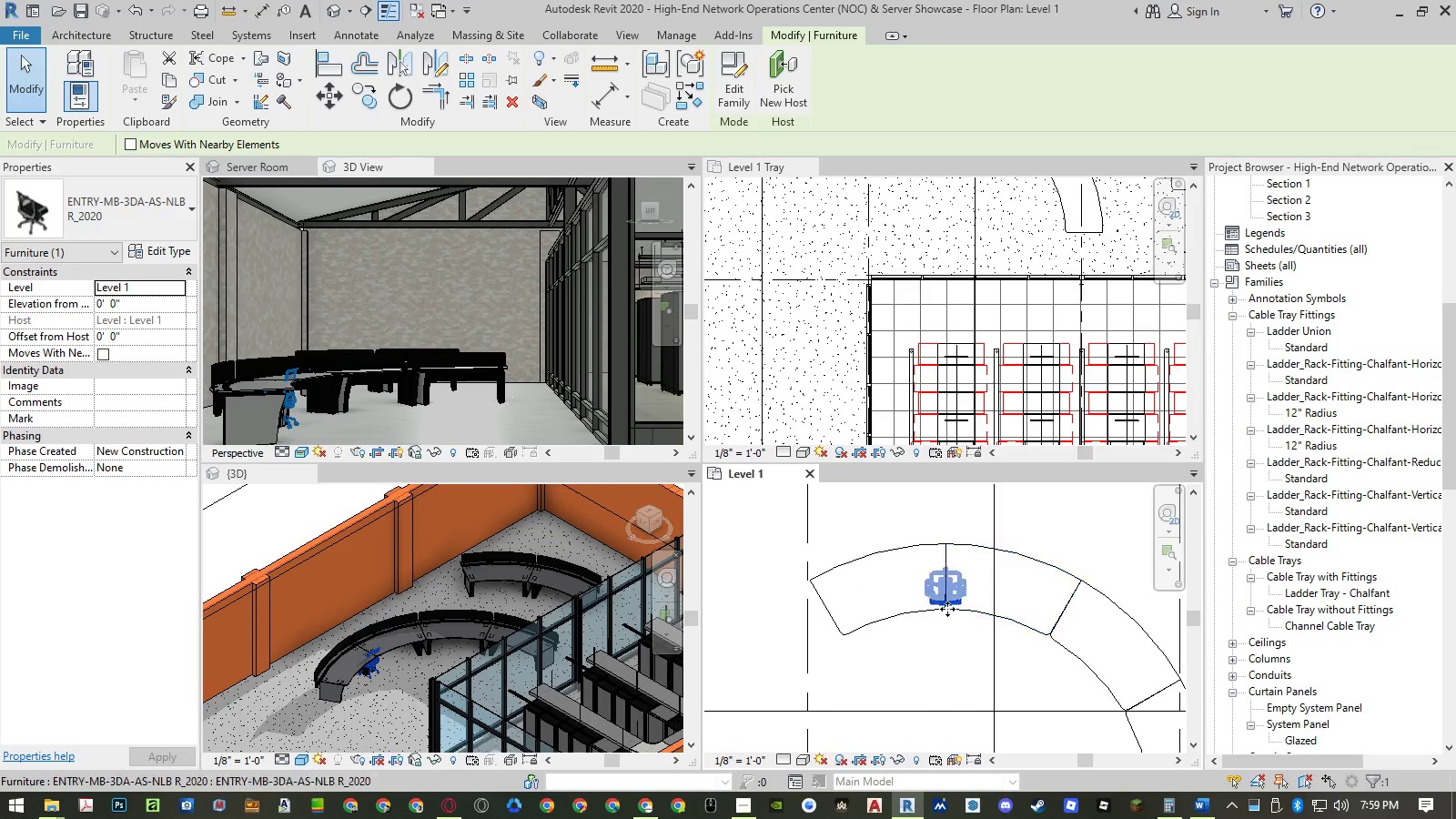 
key(V)
 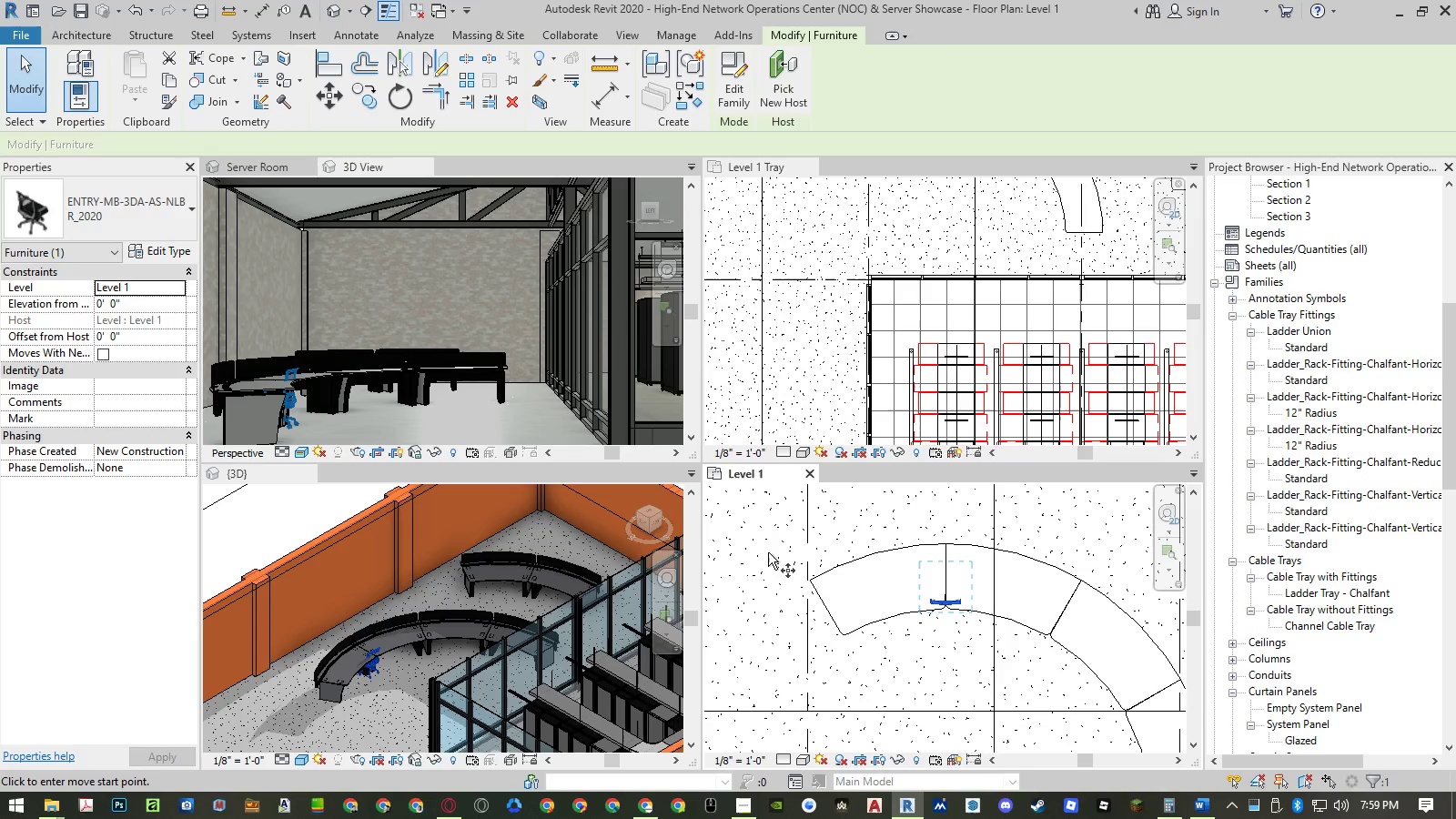 
left_click([766, 550])
 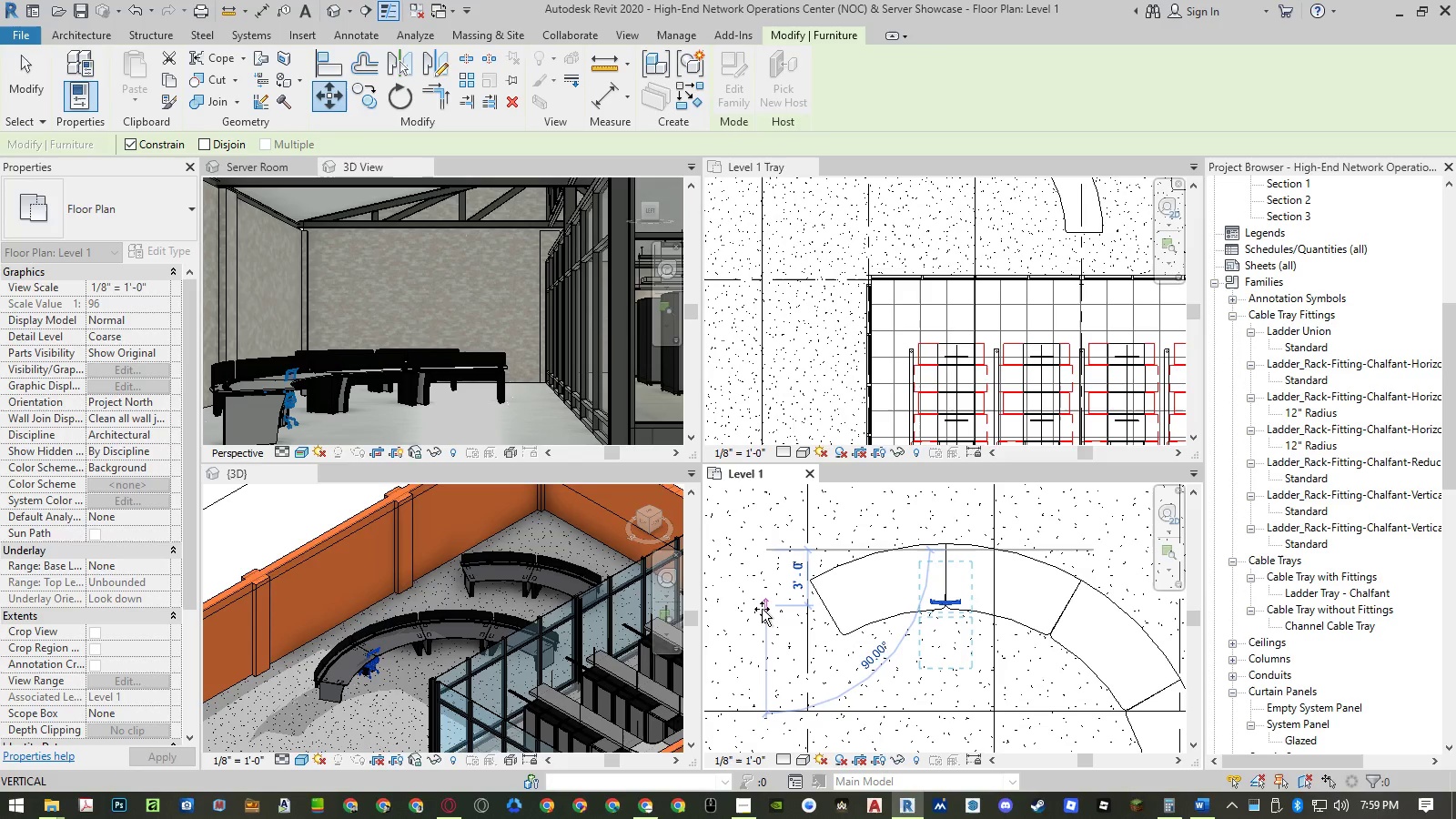 
left_click([762, 609])
 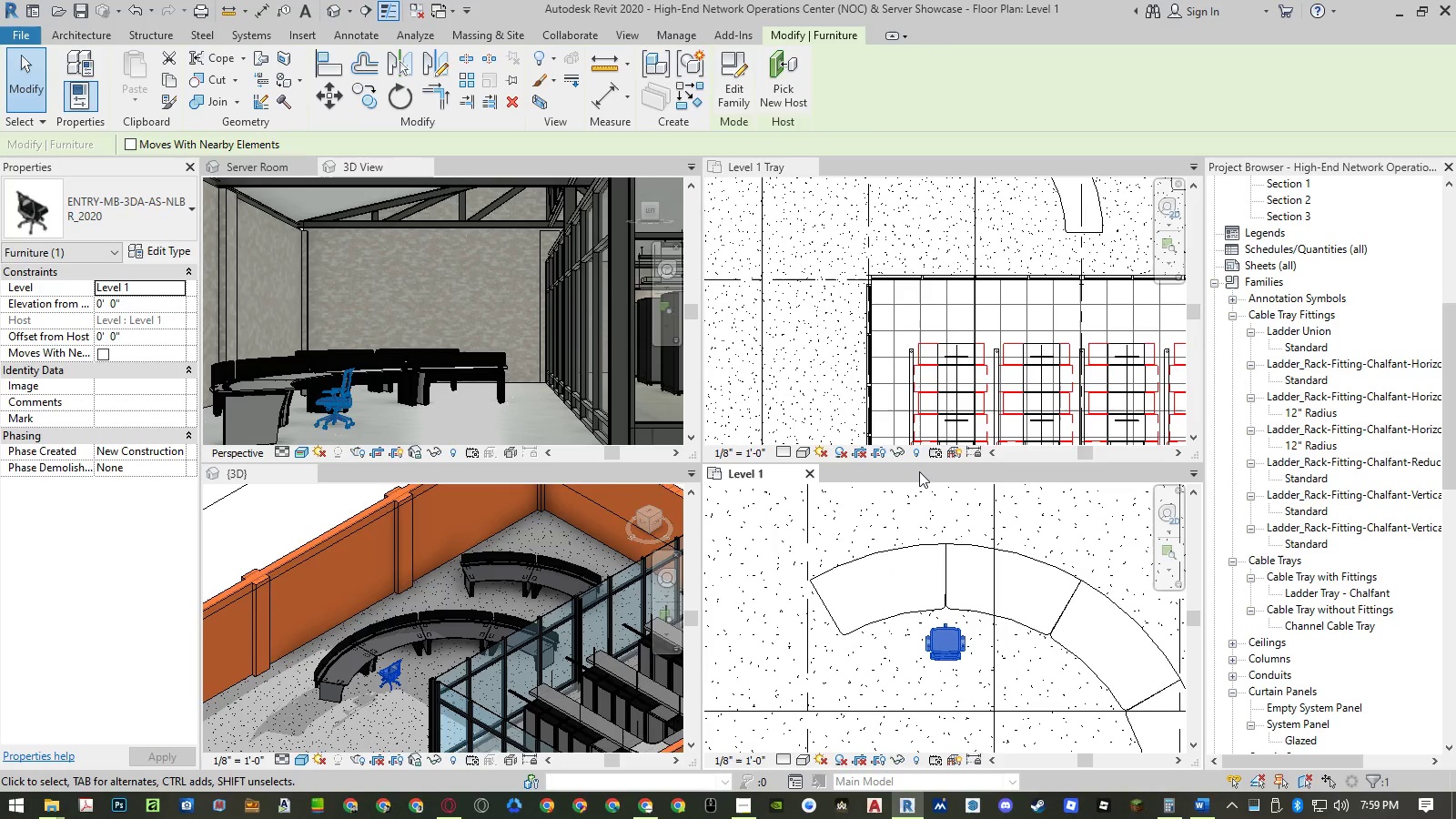 
type(ar)
 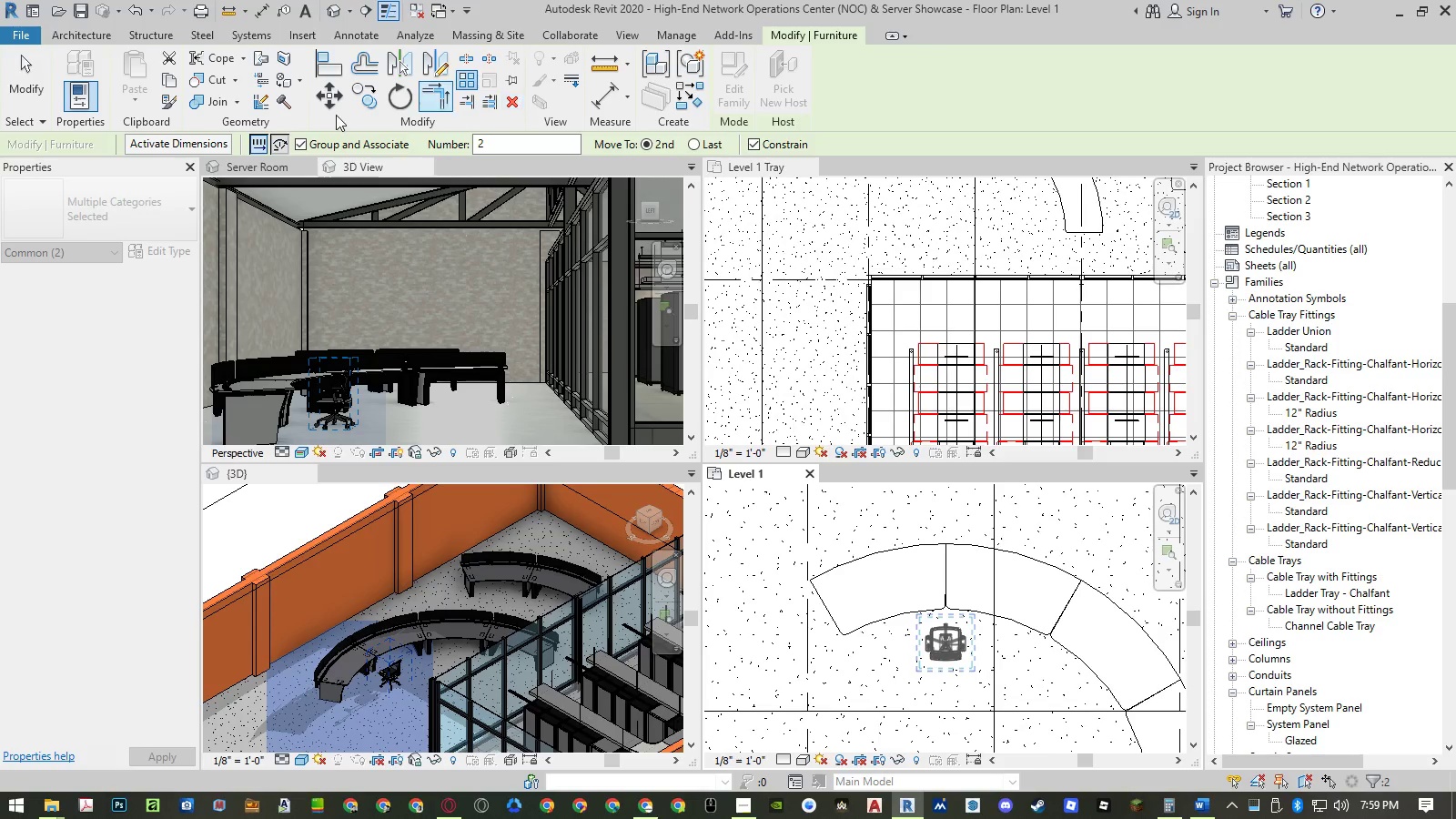 
left_click([284, 147])
 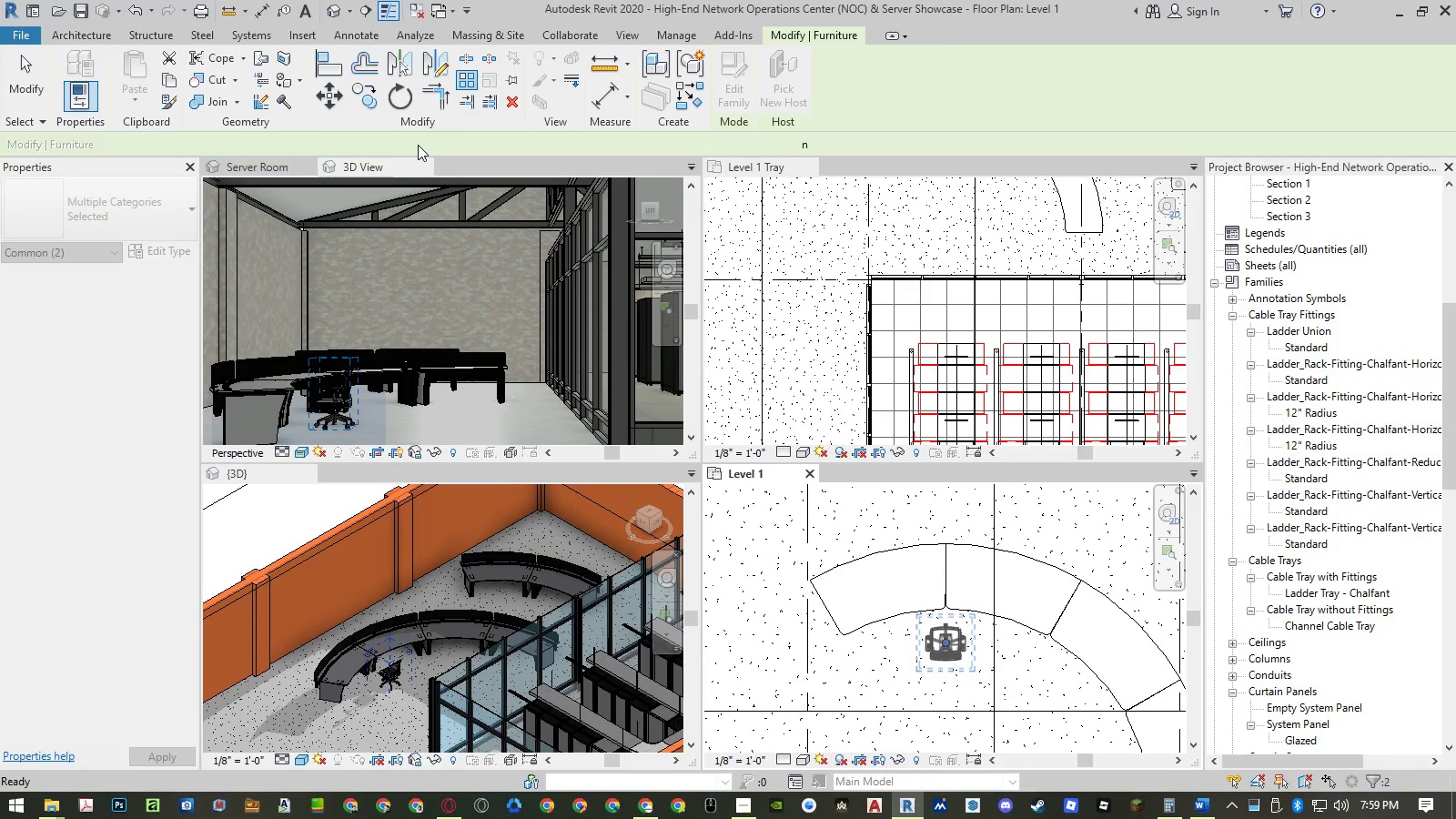 
mouse_move([485, 189])
 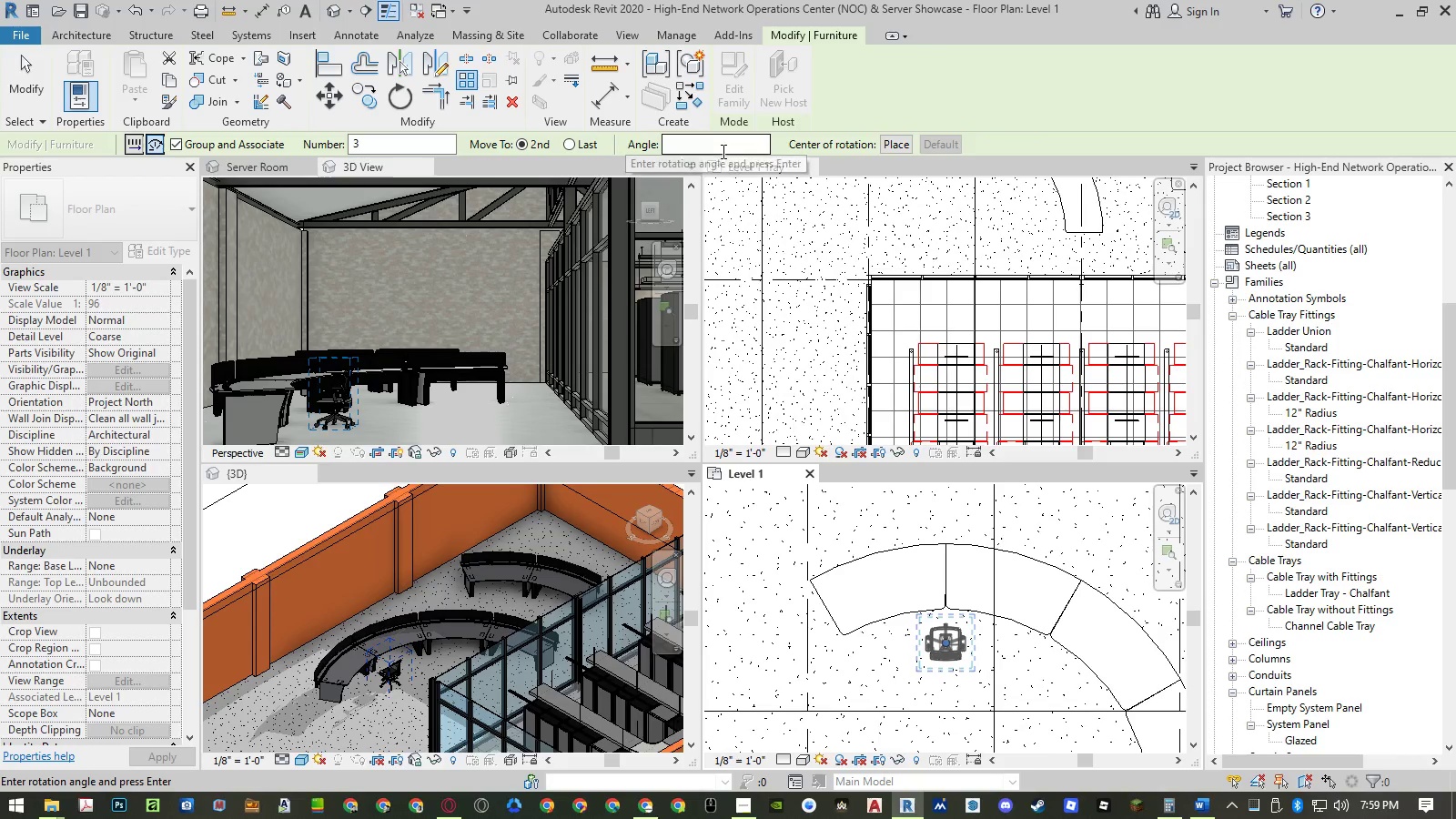 
left_click([722, 151])
 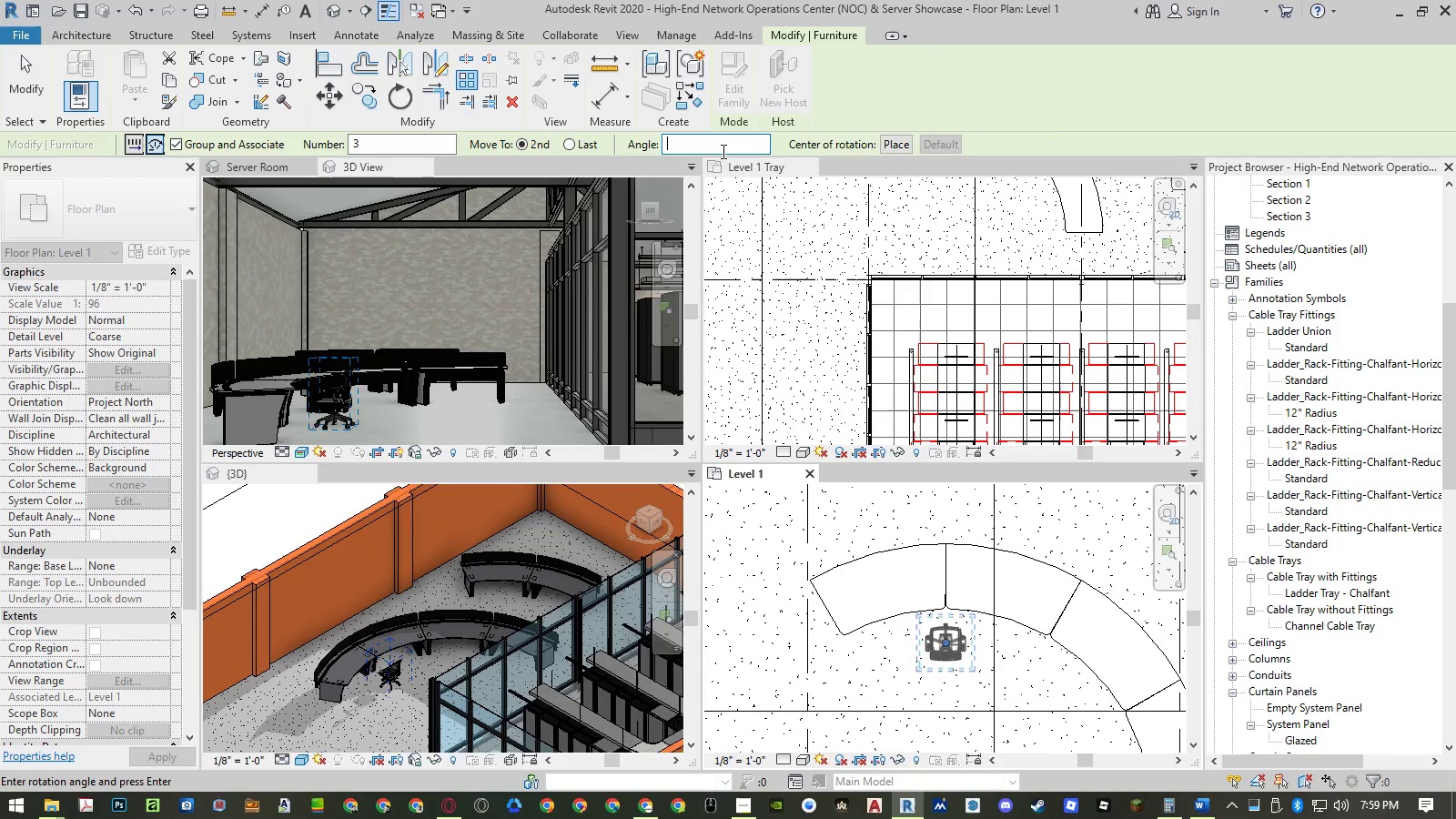 
key(Numpad1)
 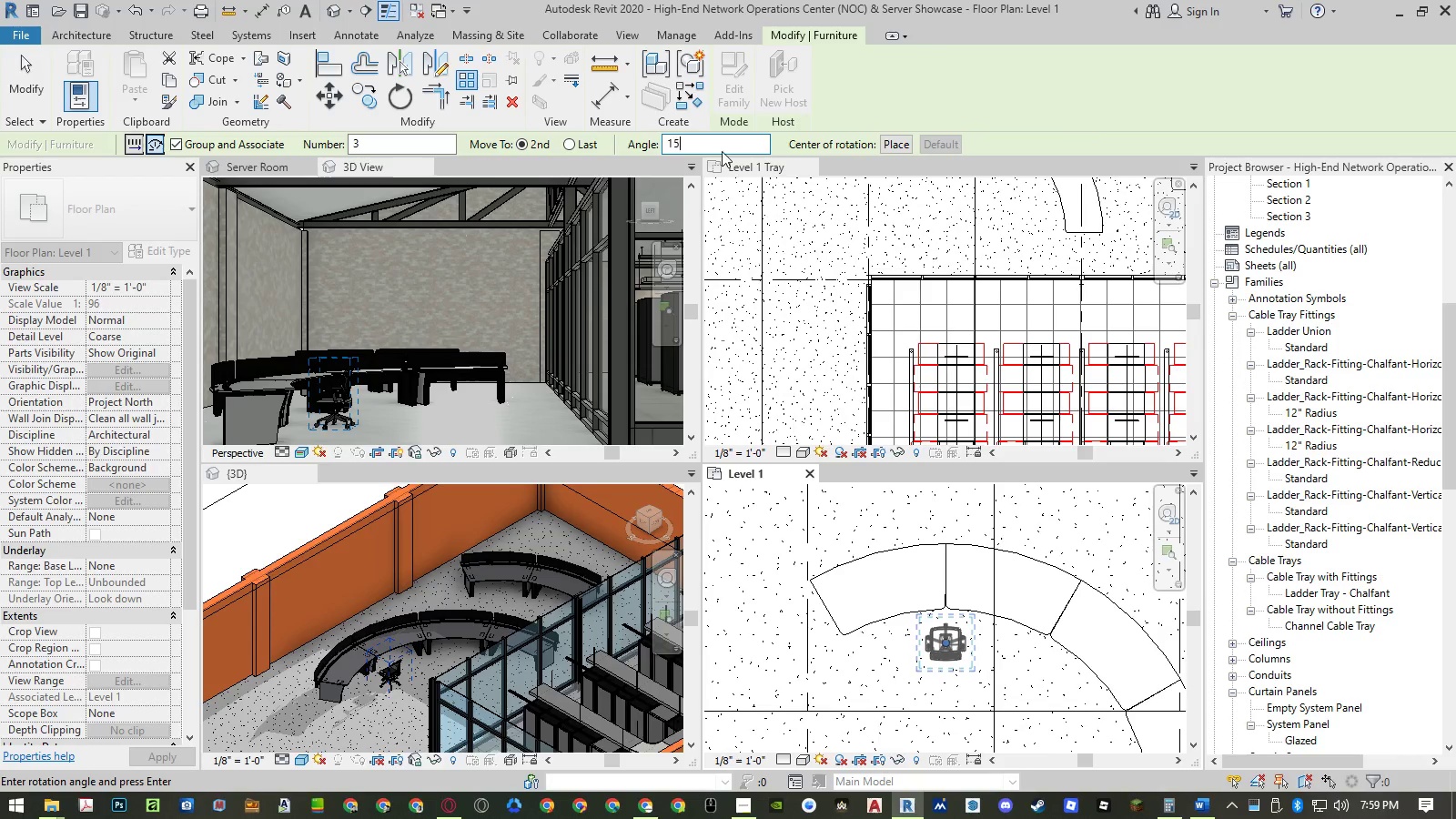 
key(Numpad5)
 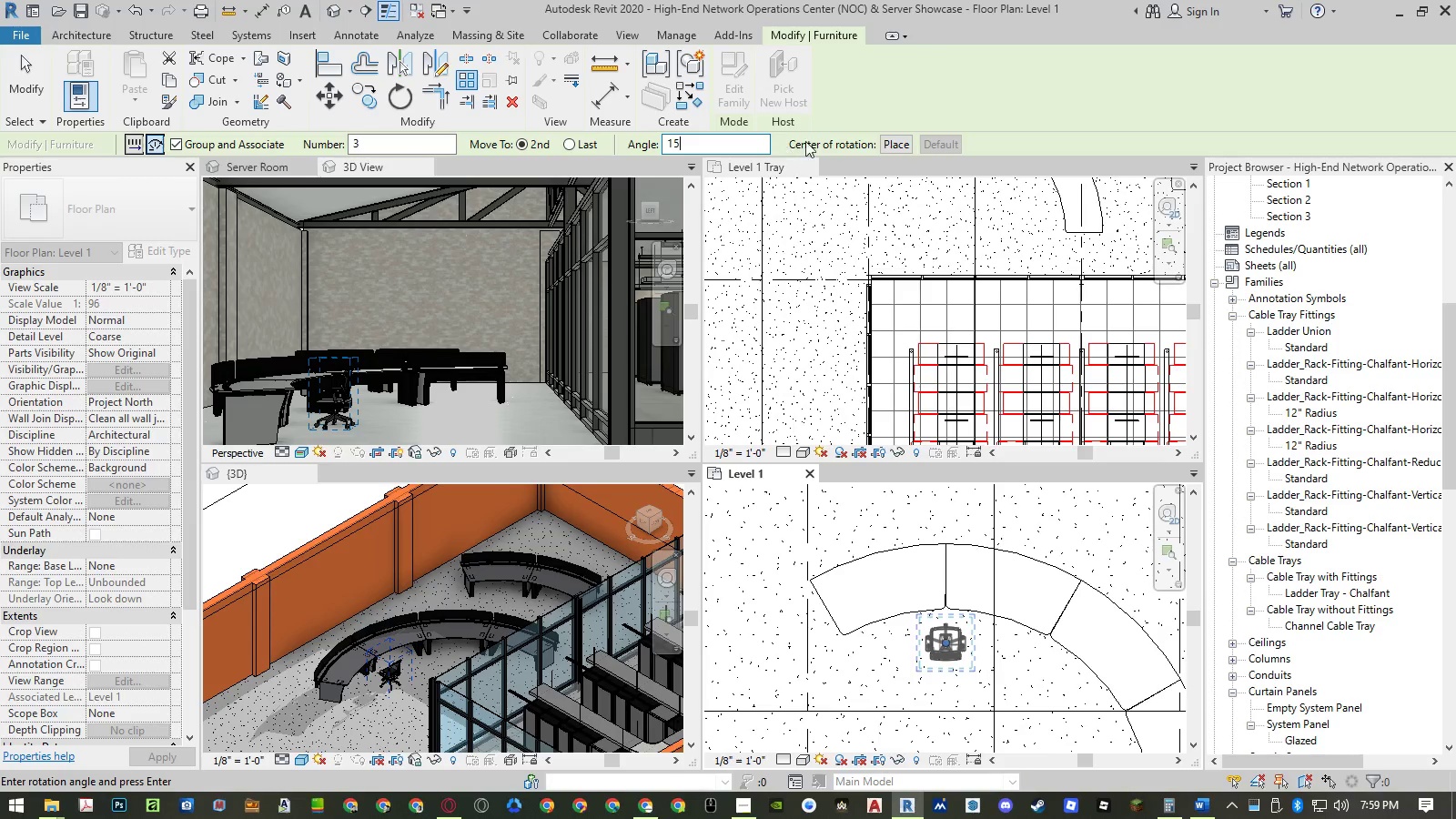 
mouse_move([882, 154])
 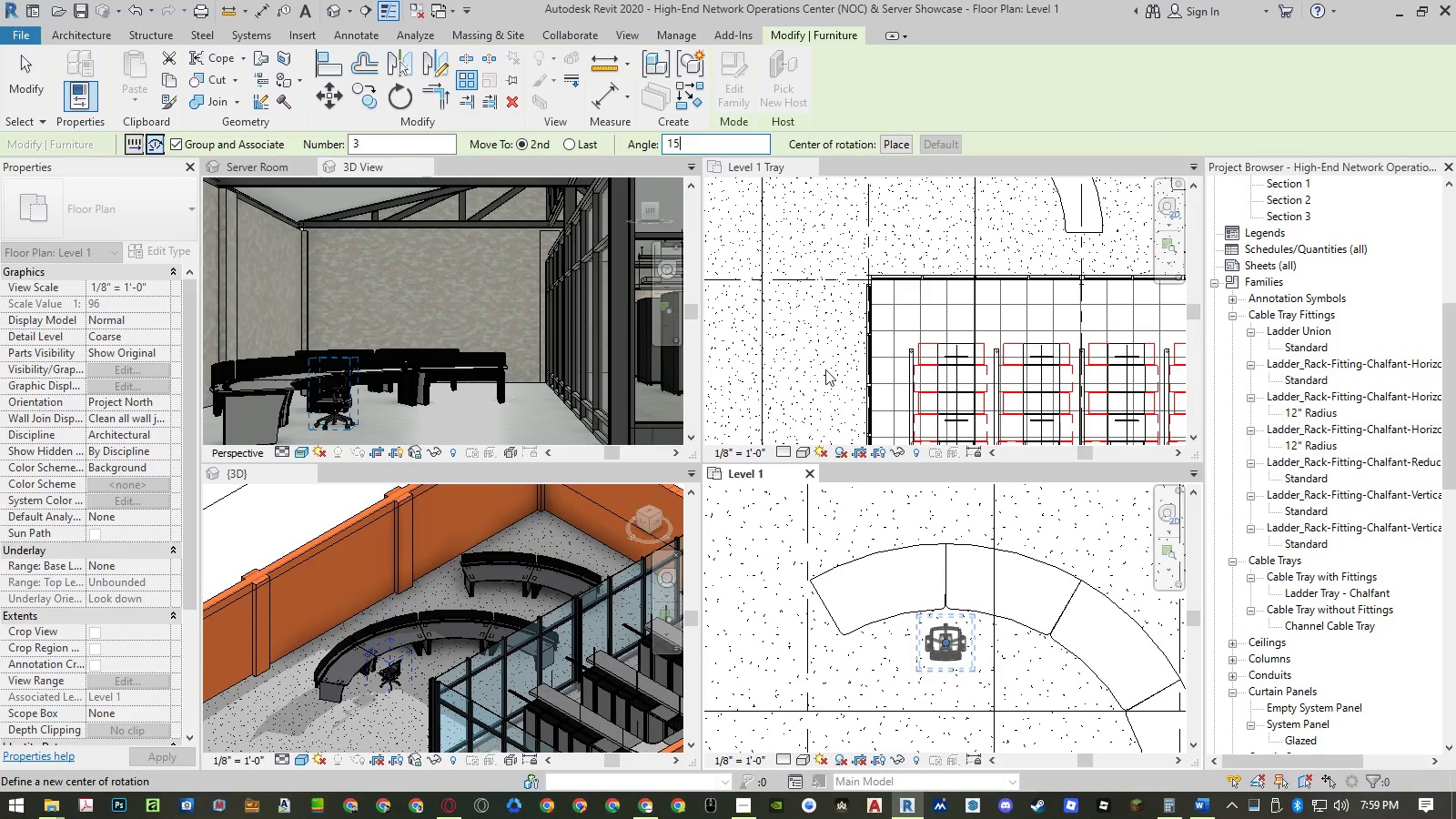 
key(Escape)
 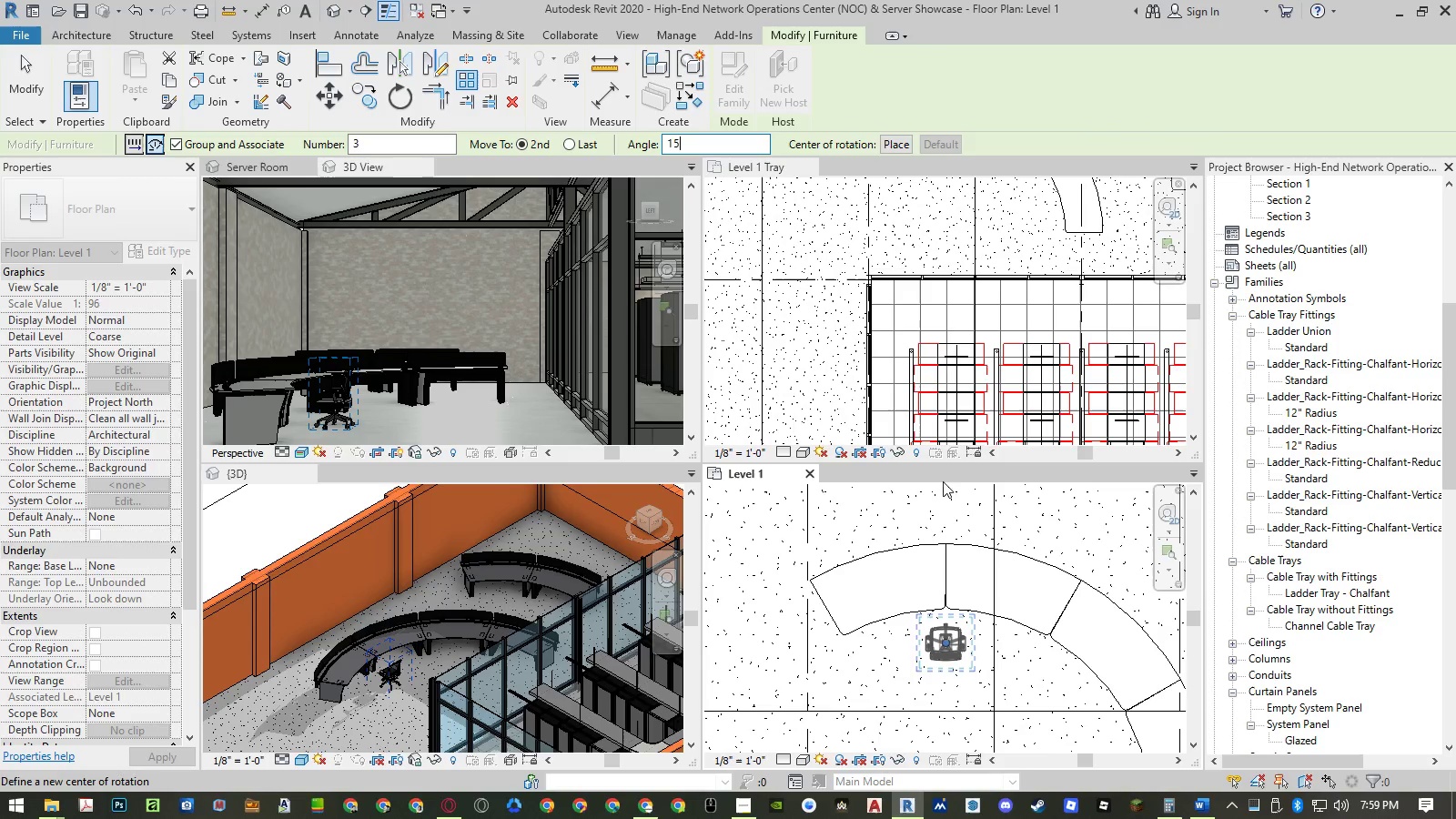 
key(Escape)
 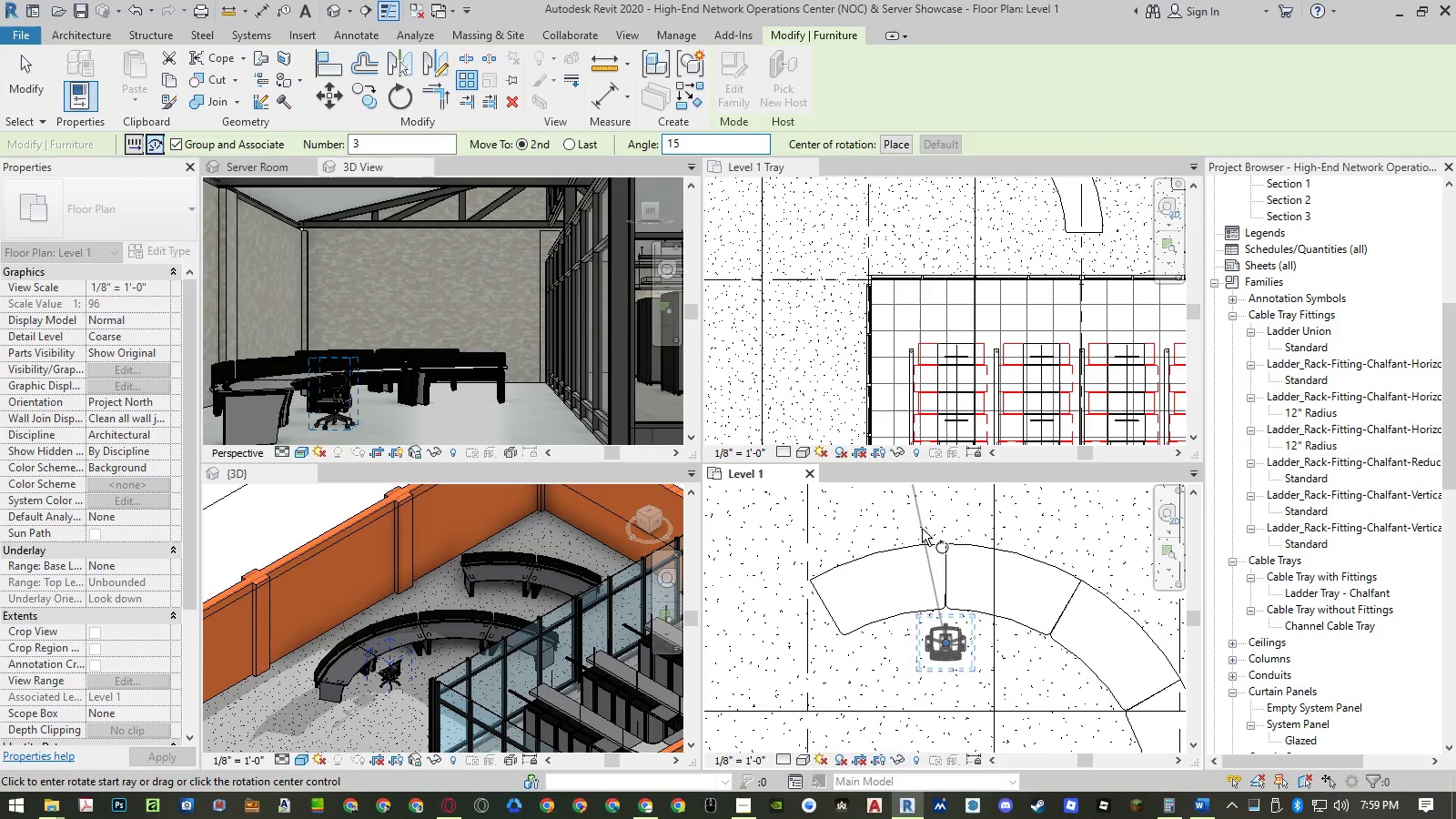 
key(Escape)
 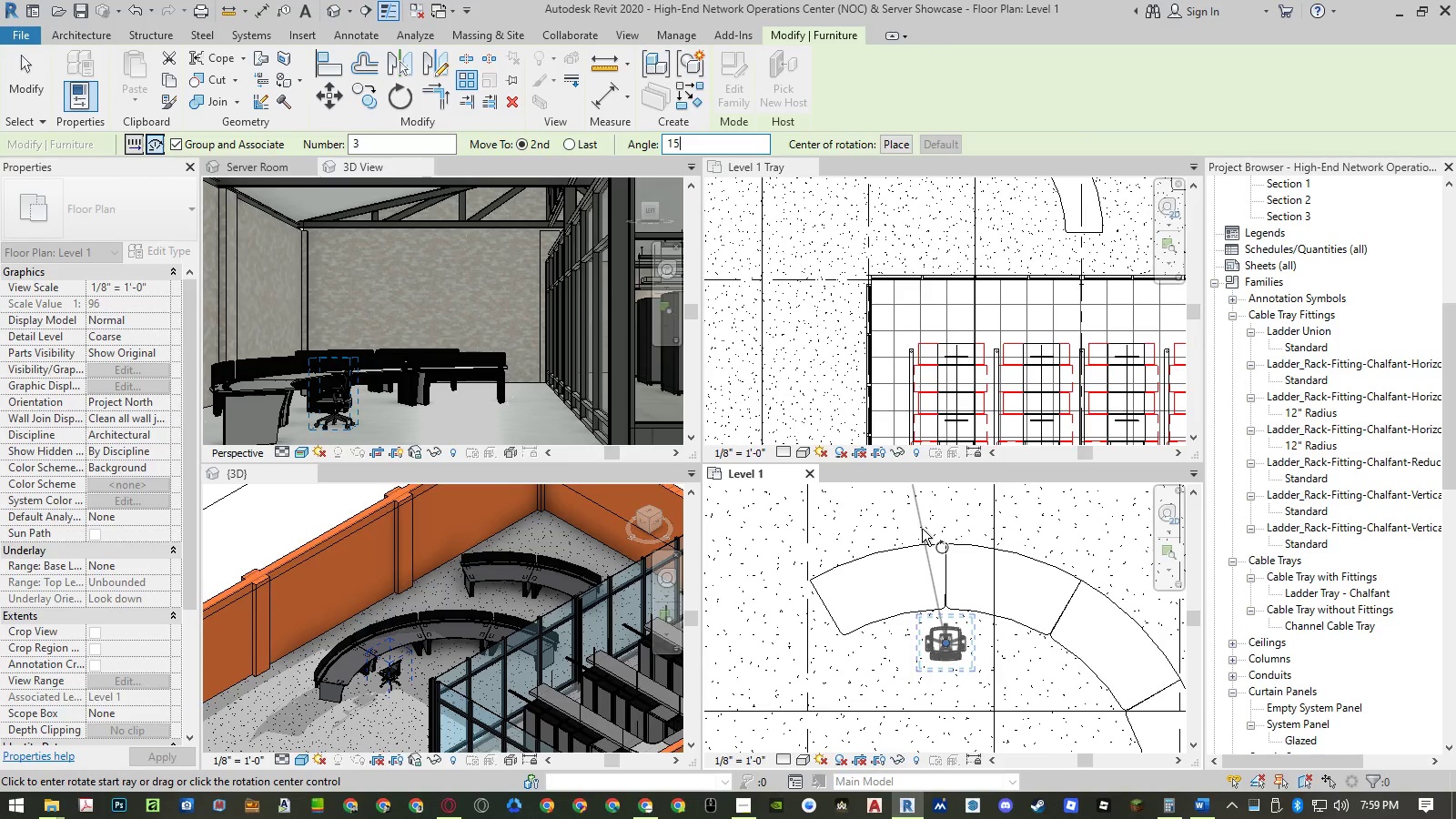 
key(Escape)
 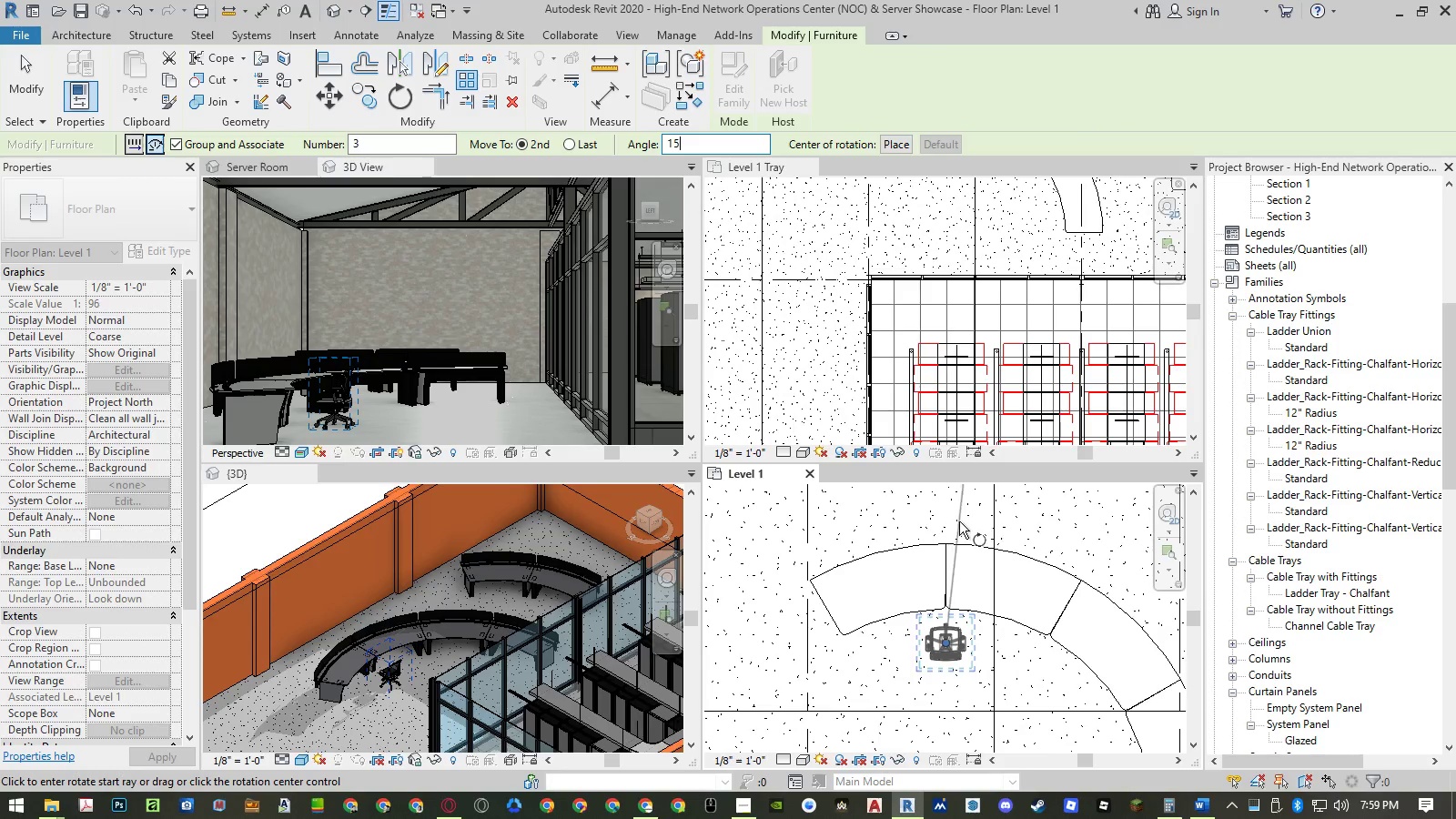 
left_click([940, 512])
 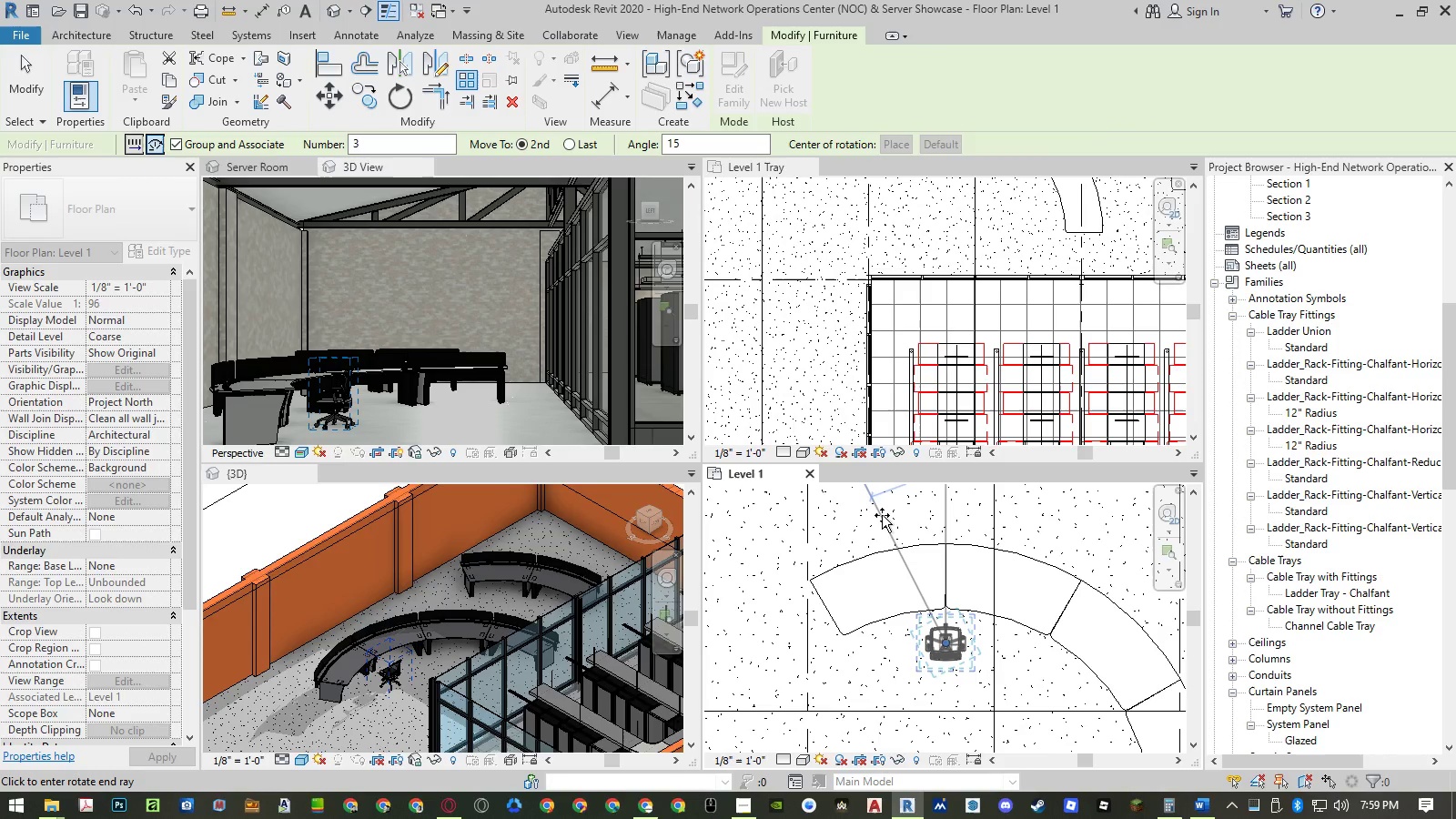 
key(Numpad1)
 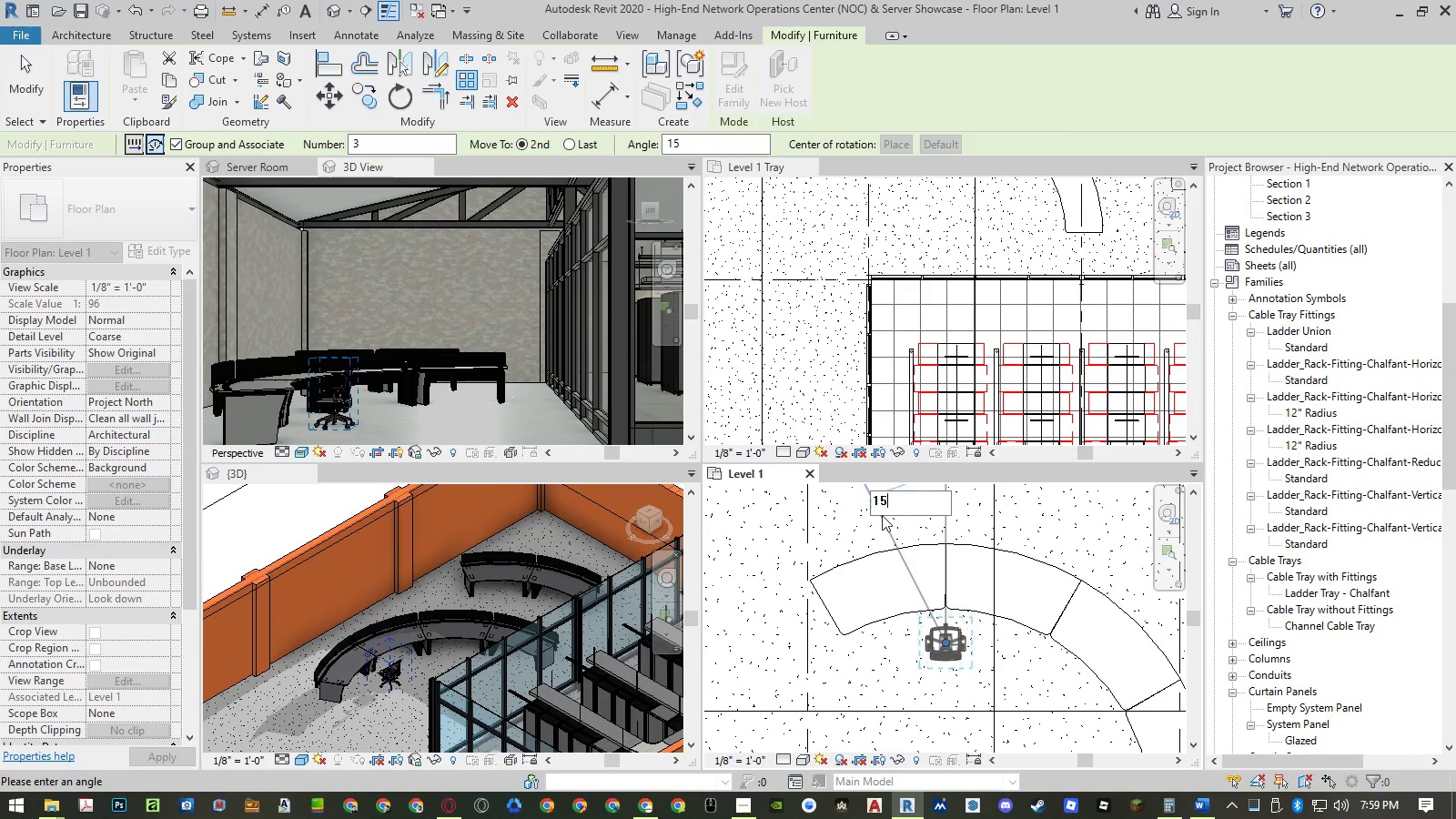 
key(Numpad5)
 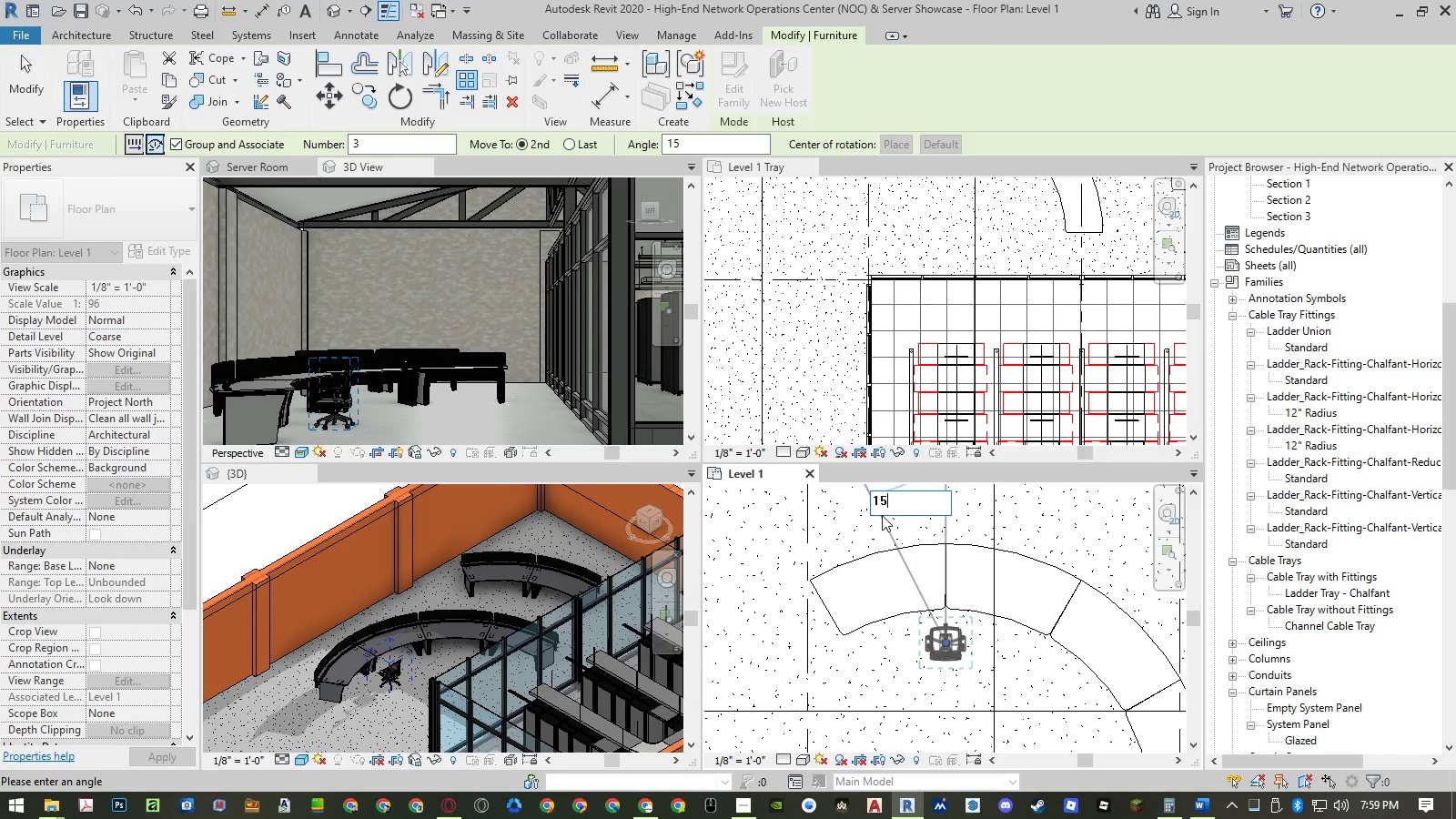 
key(NumpadEnter)
 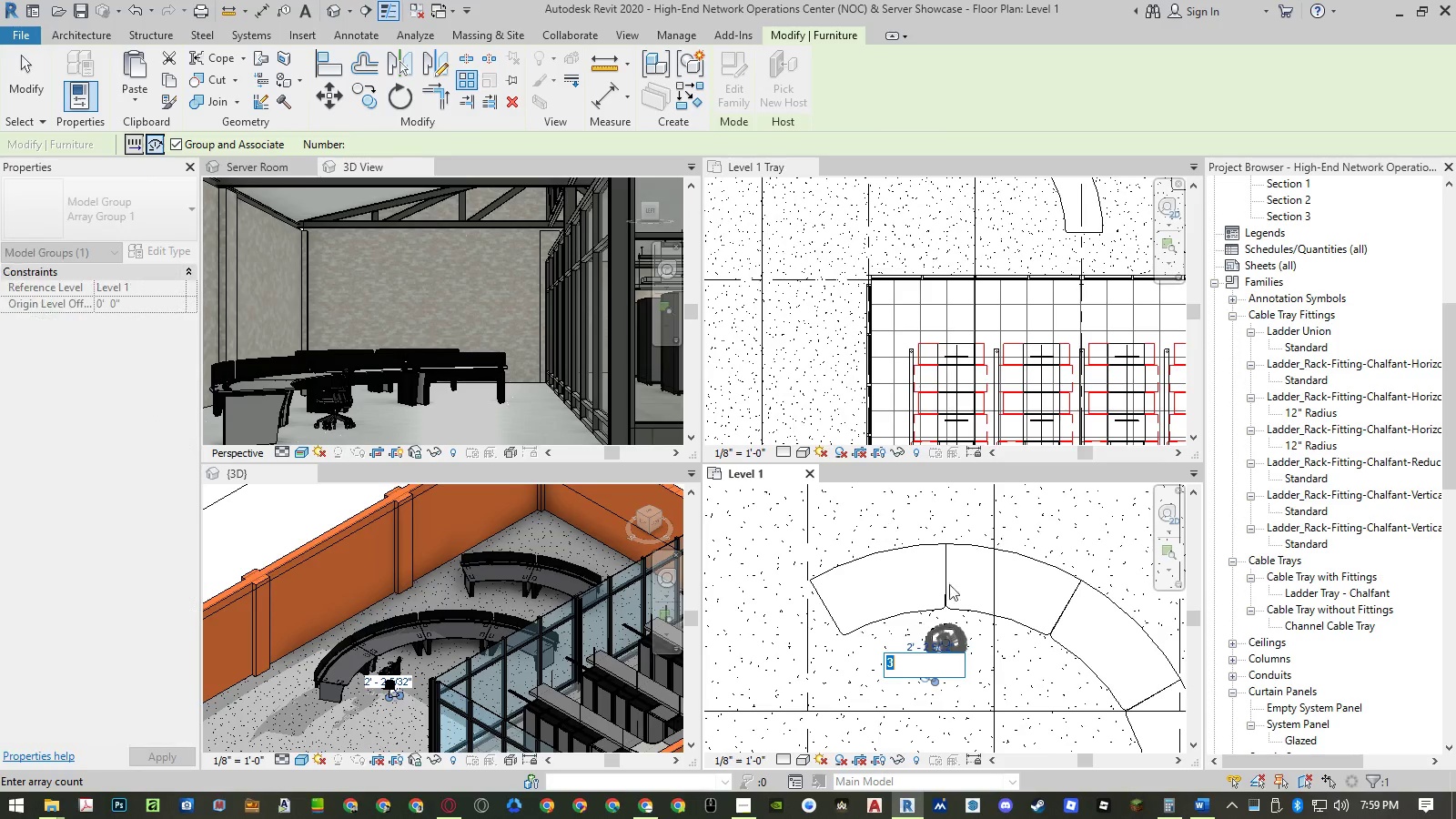 
key(Escape)
 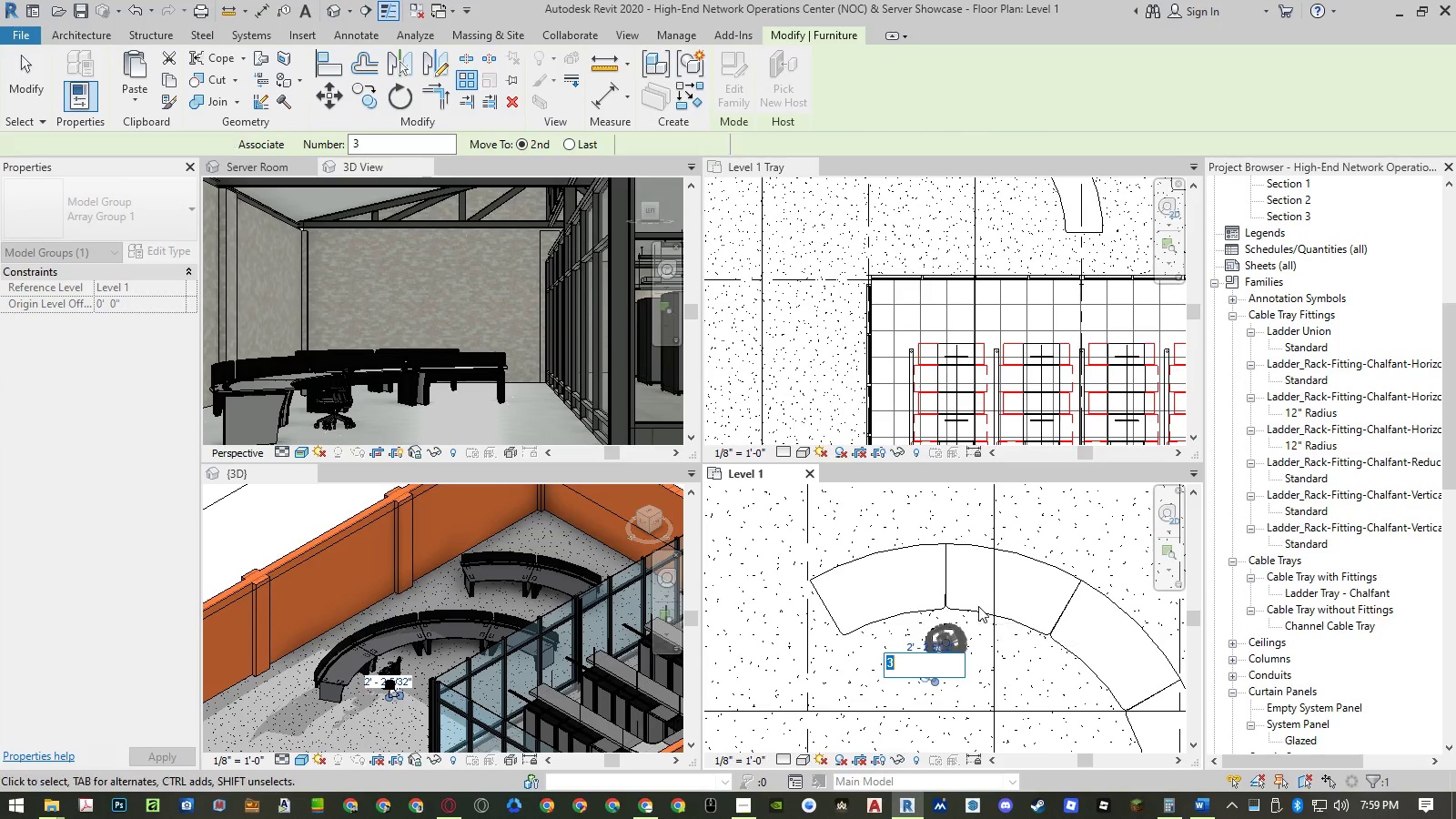 
key(Escape)
 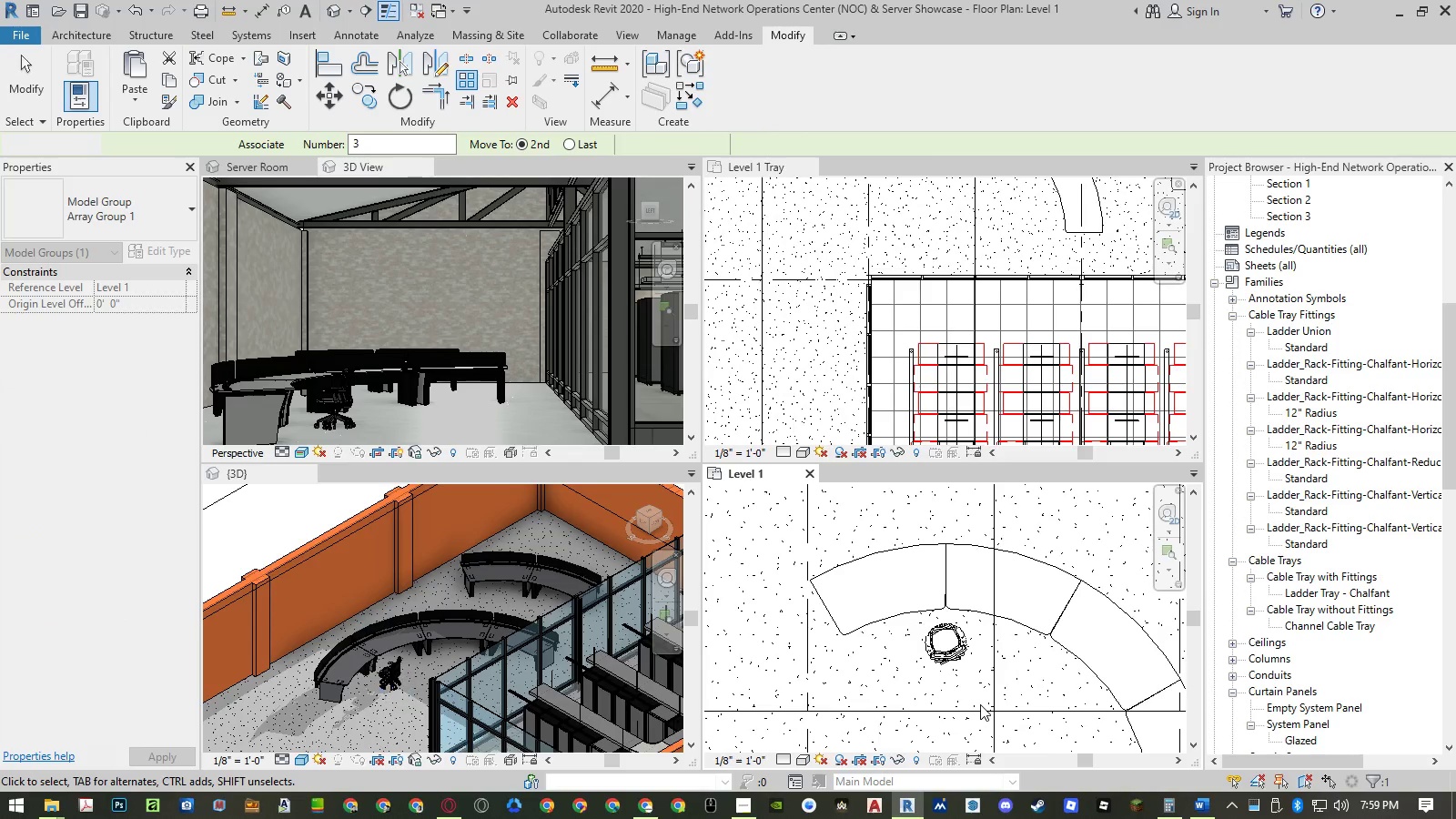 
key(Escape)
 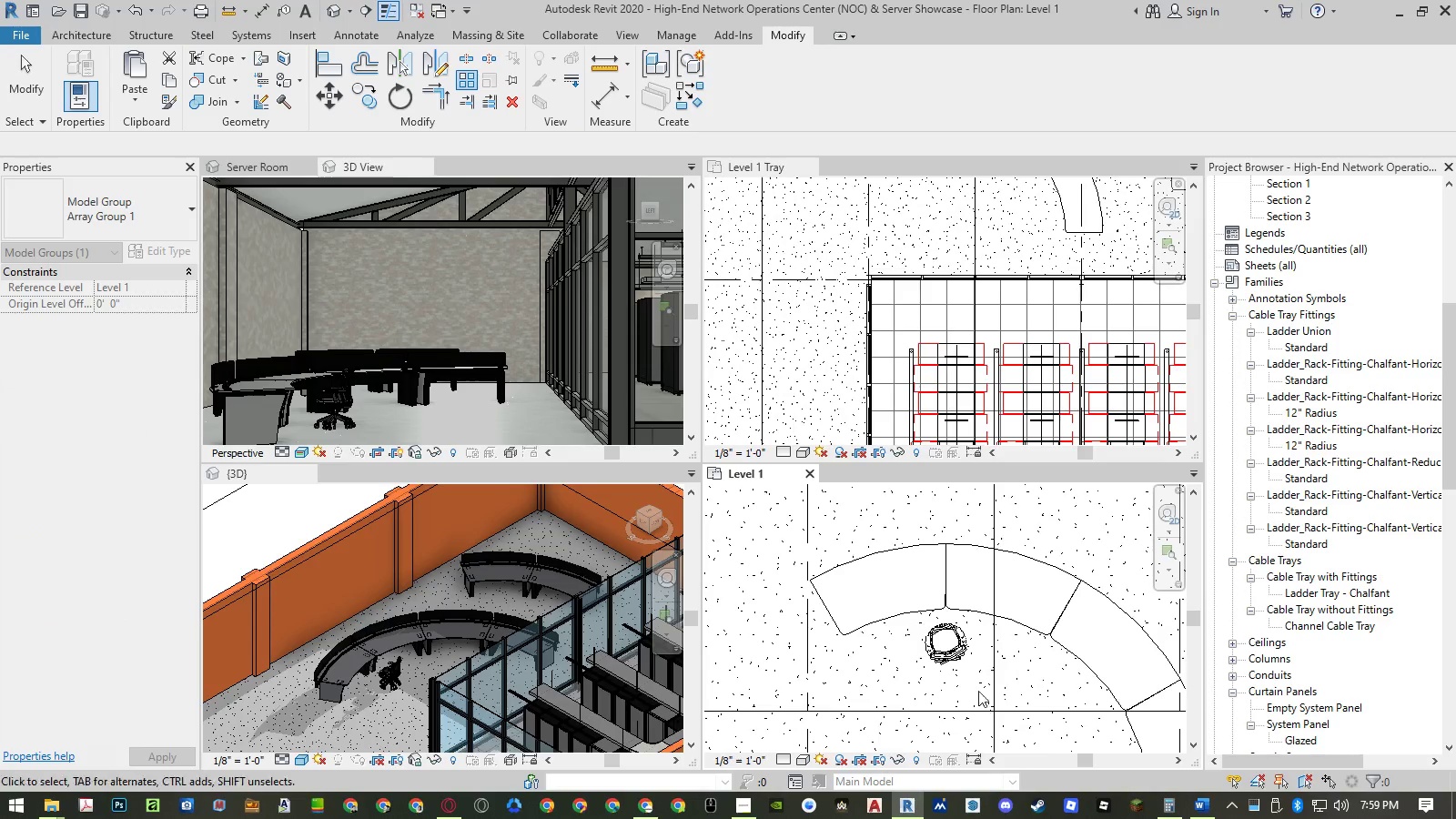 
key(Escape)
 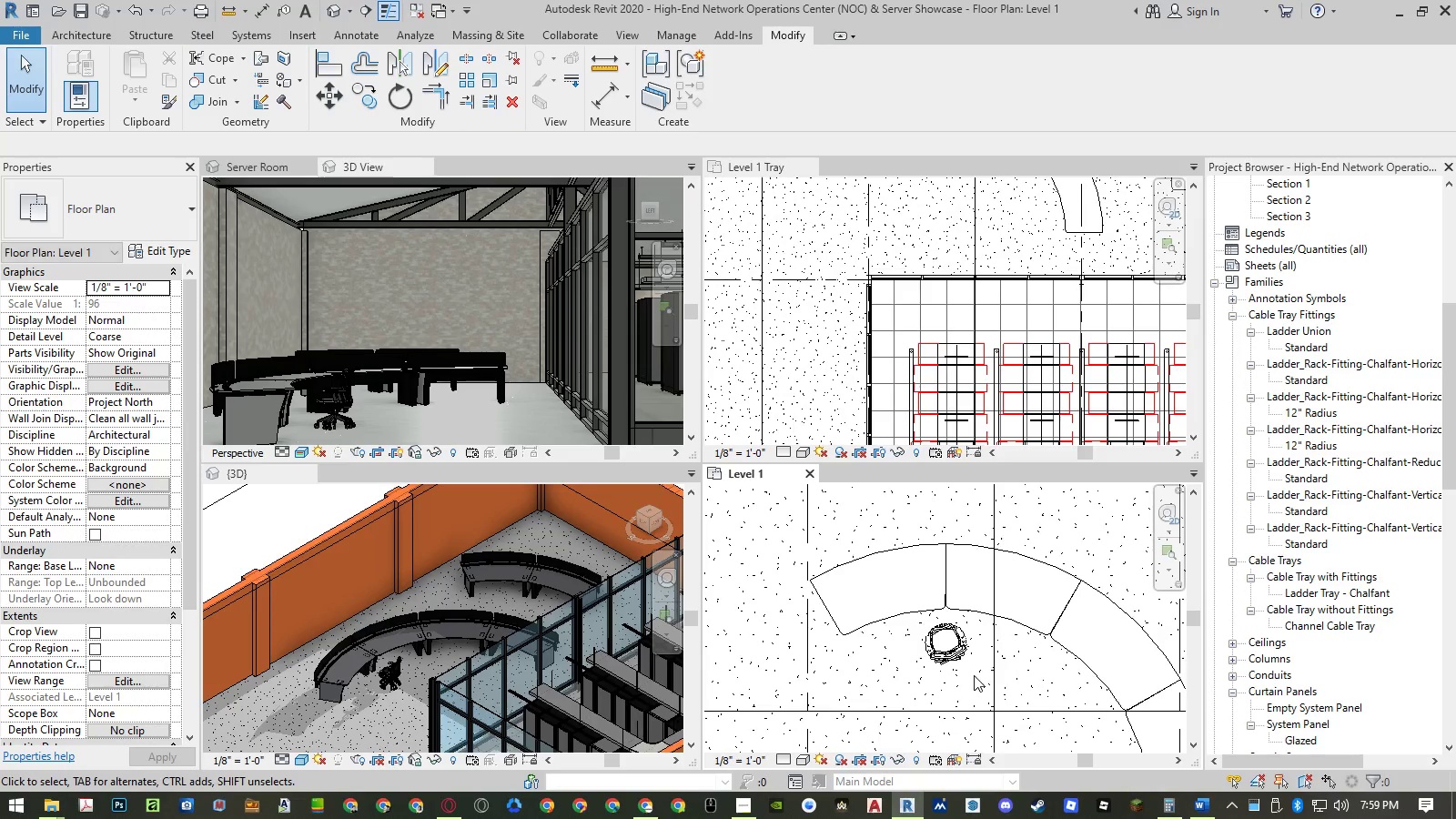 
key(Control+ControlLeft)
 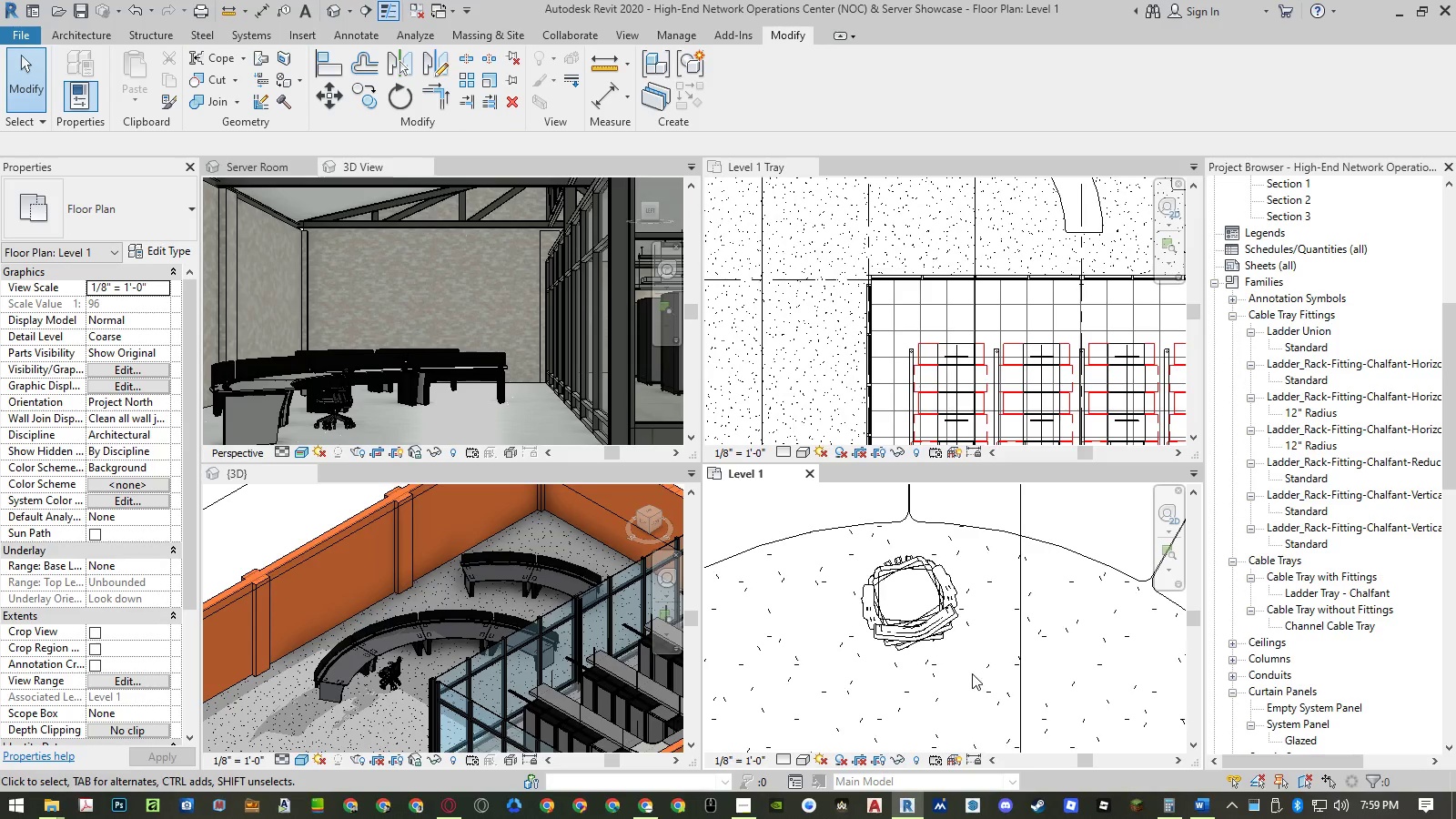 
key(Control+Z)
 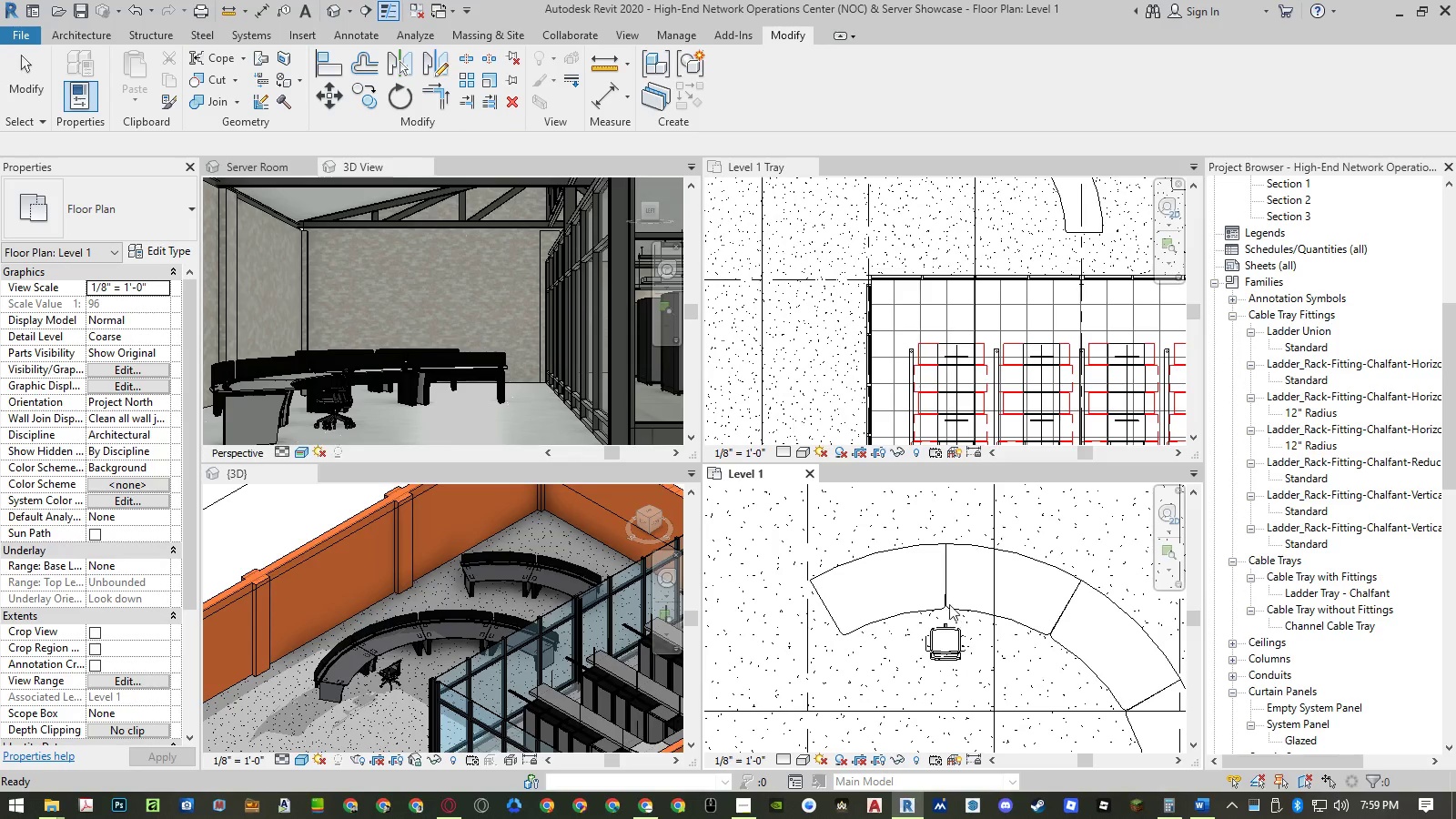 
scroll: coordinate [974, 675], scroll_direction: up, amount: 6.0
 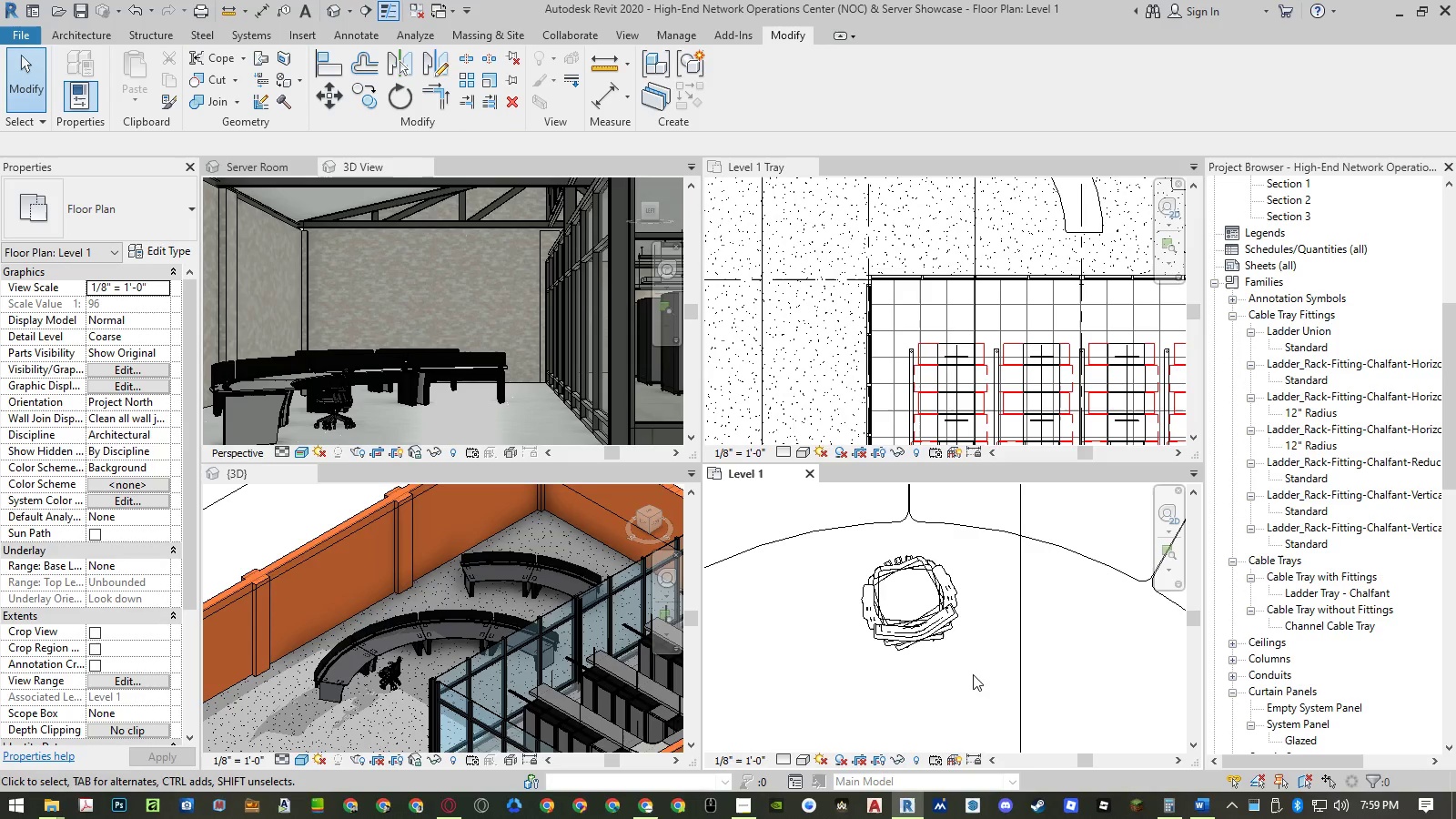 
scroll: coordinate [947, 583], scroll_direction: down, amount: 2.0
 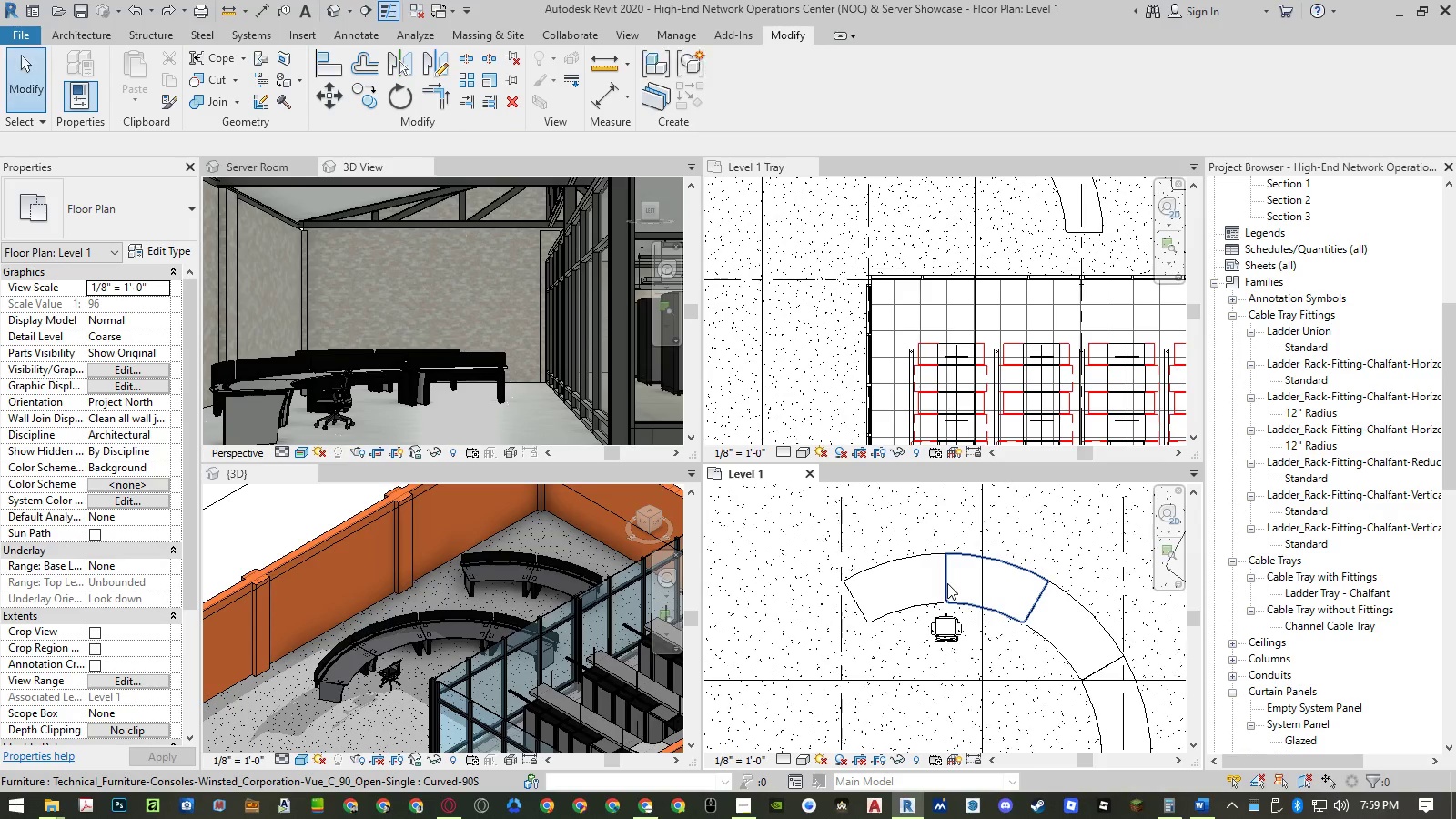 
type(dl)
 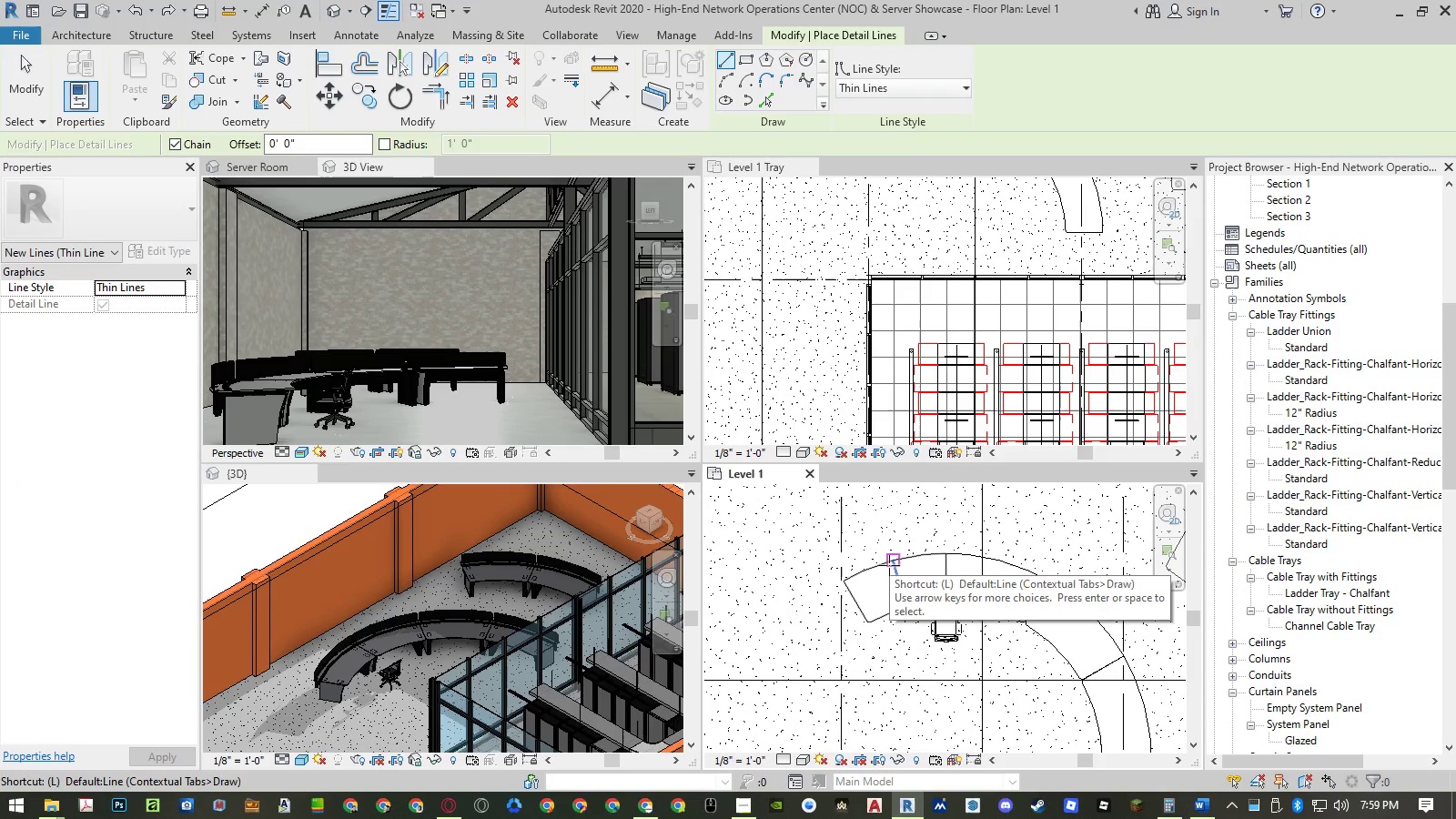 
left_click([889, 565])
 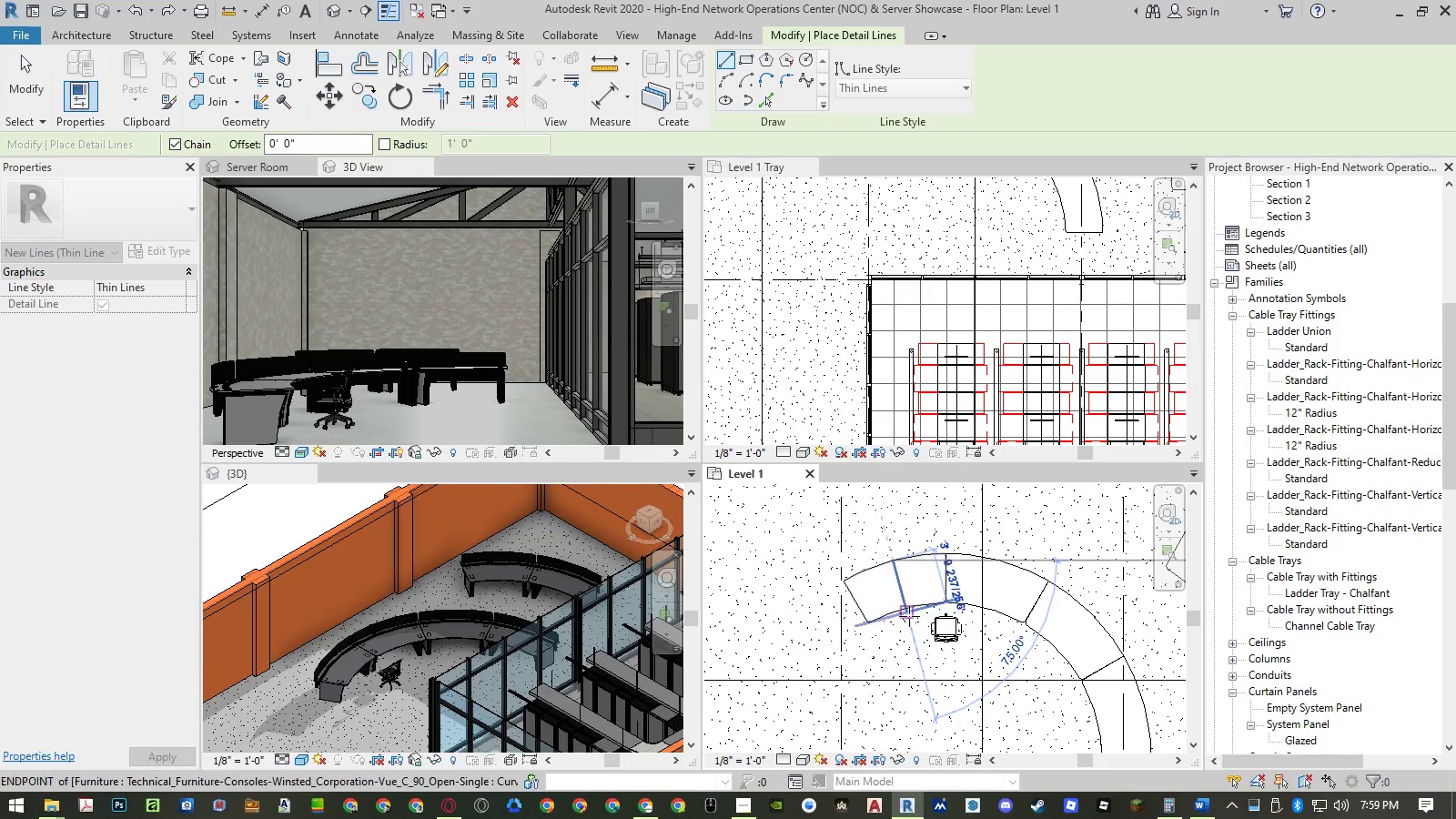 
left_click([909, 615])
 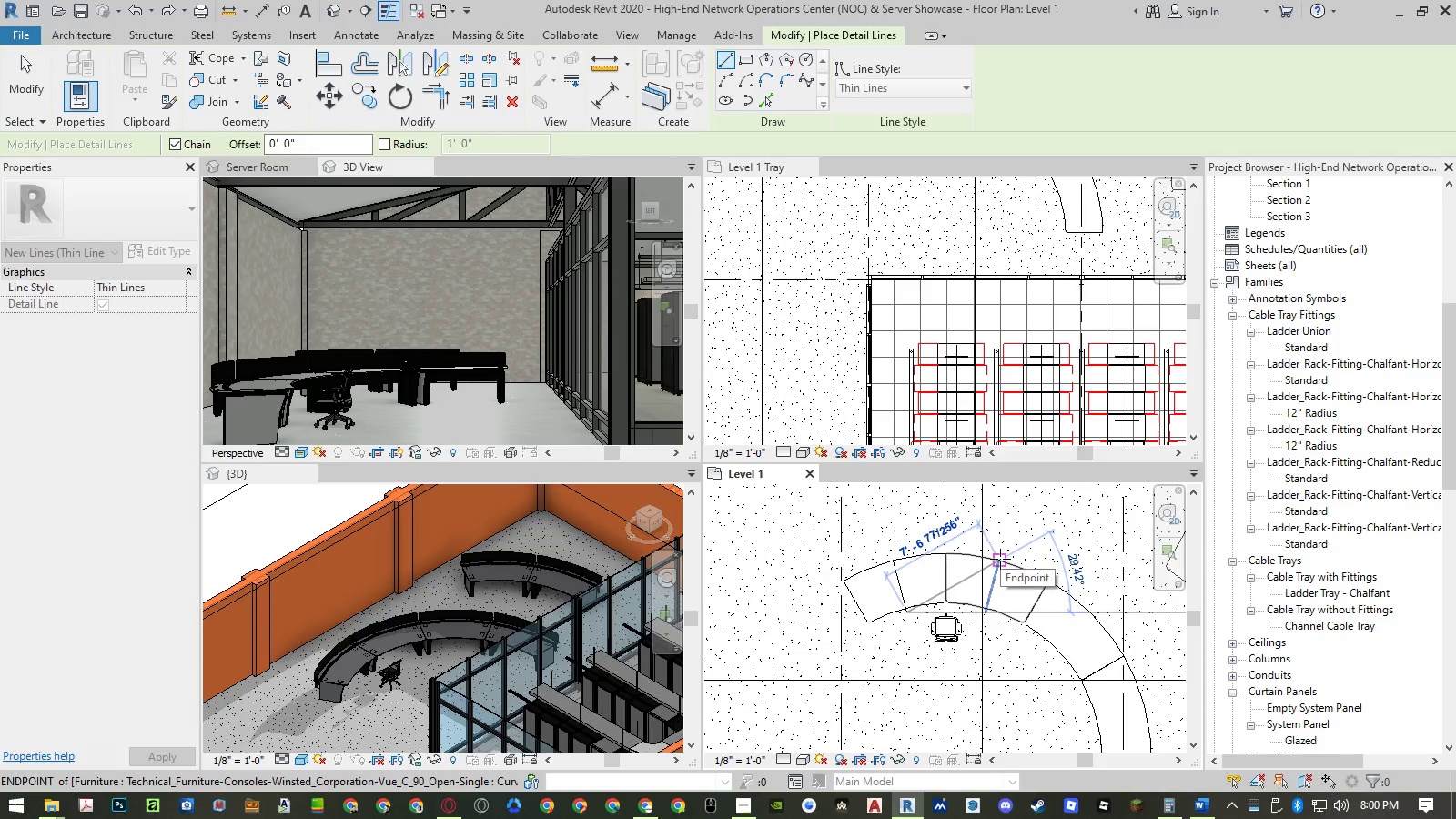 
wait(5.5)
 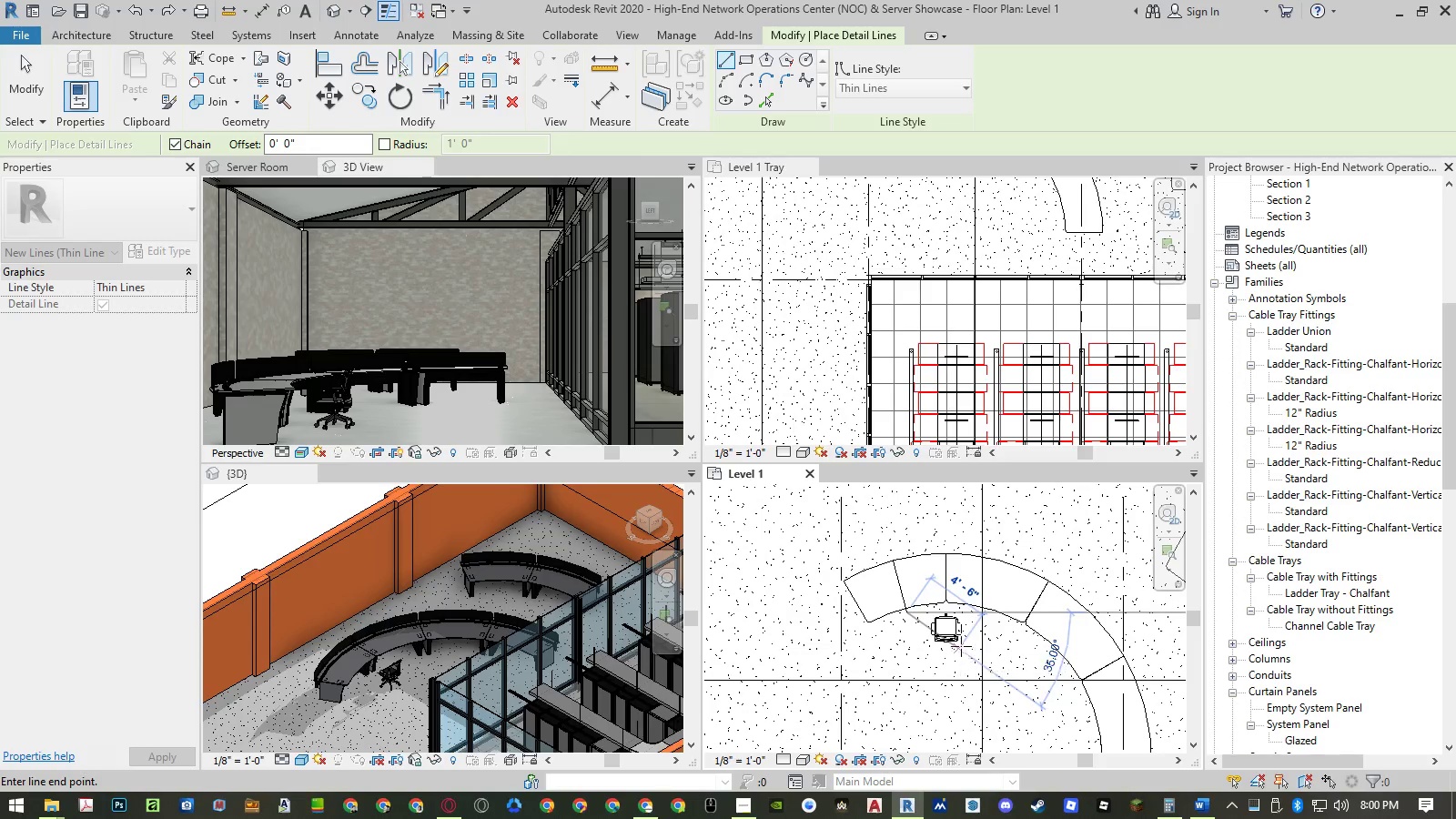 
left_click([986, 615])
 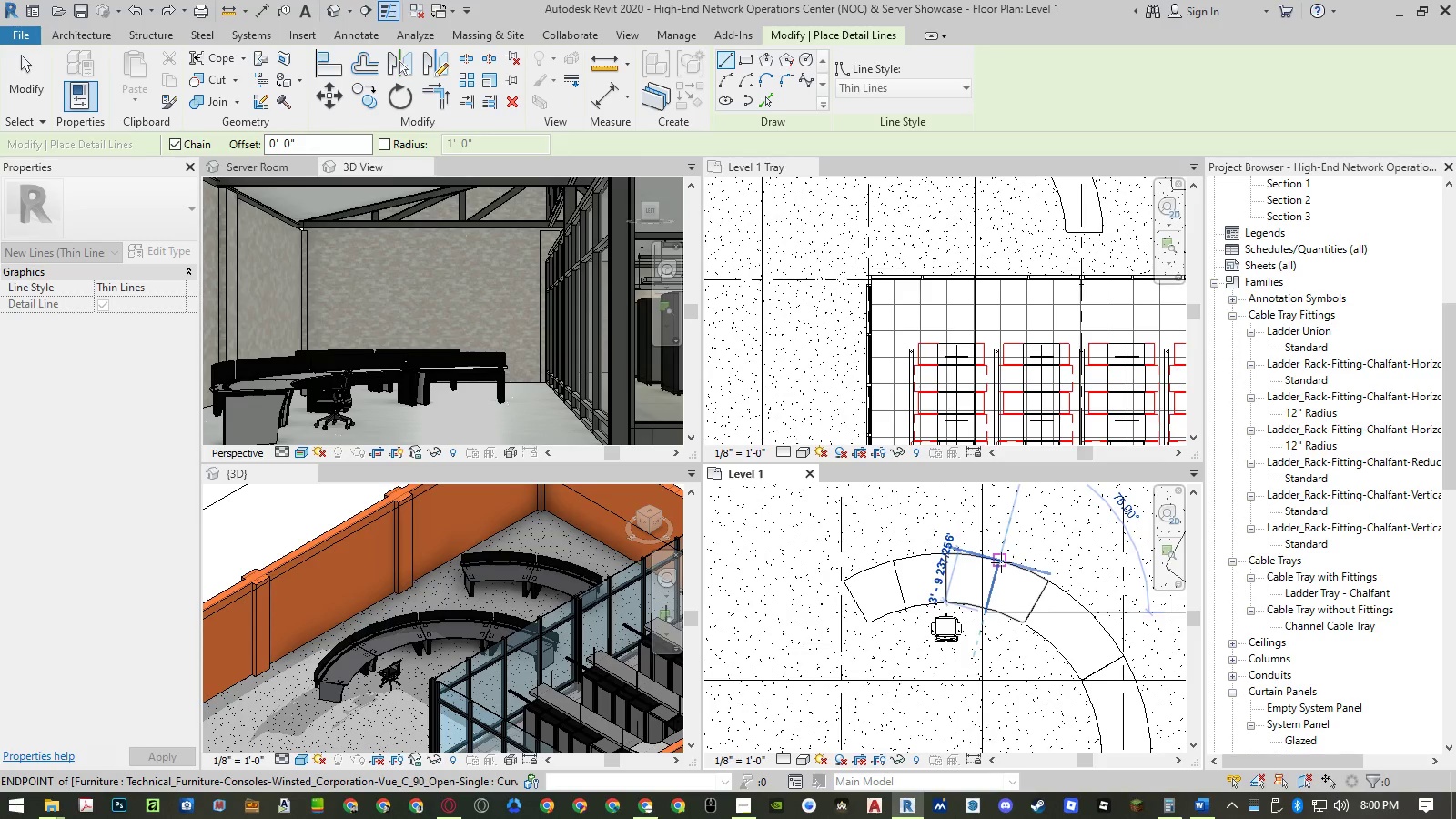 
left_click([1001, 562])
 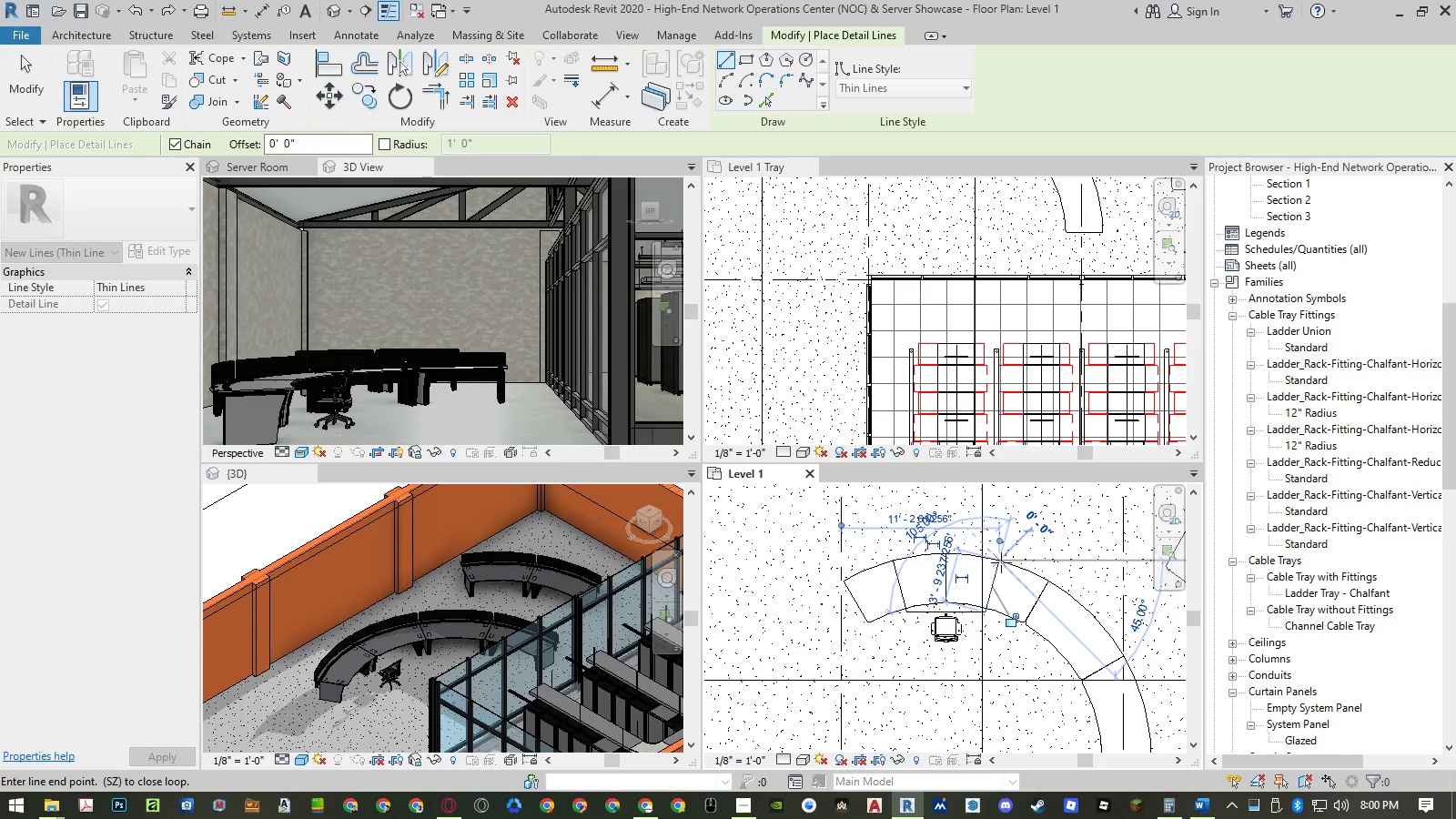 
key(Escape)
 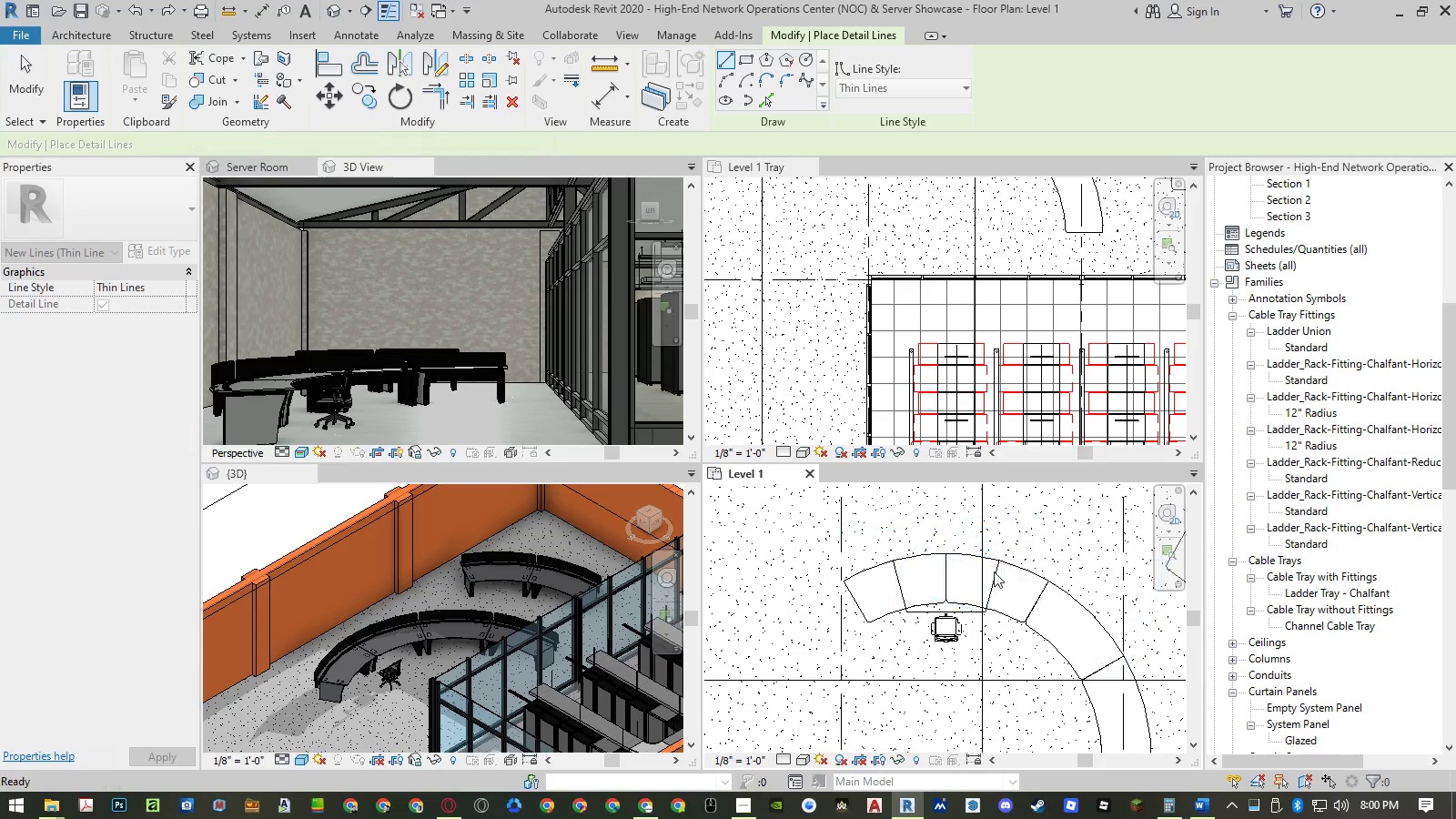 
key(Escape)
 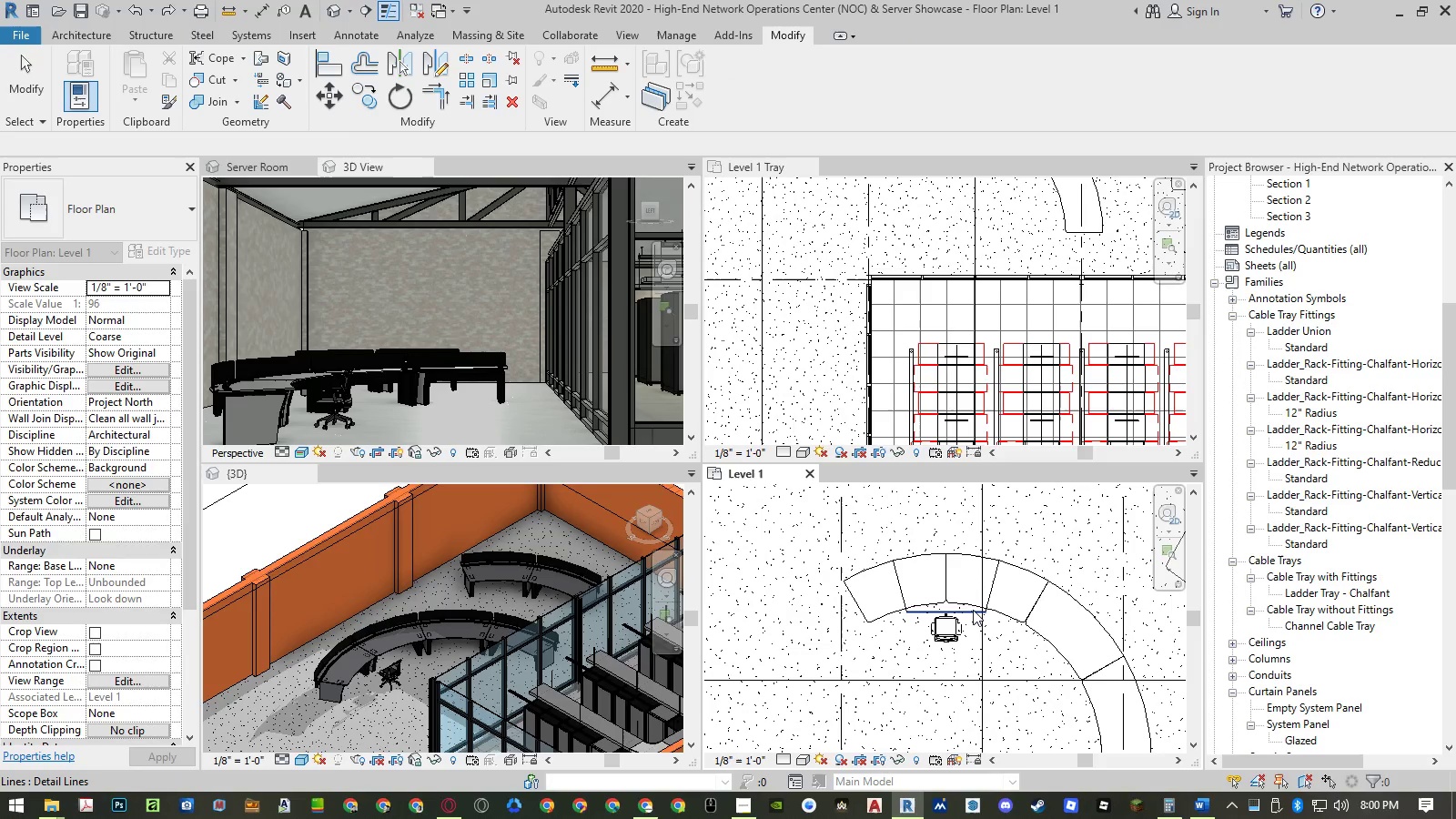 
left_click([972, 611])
 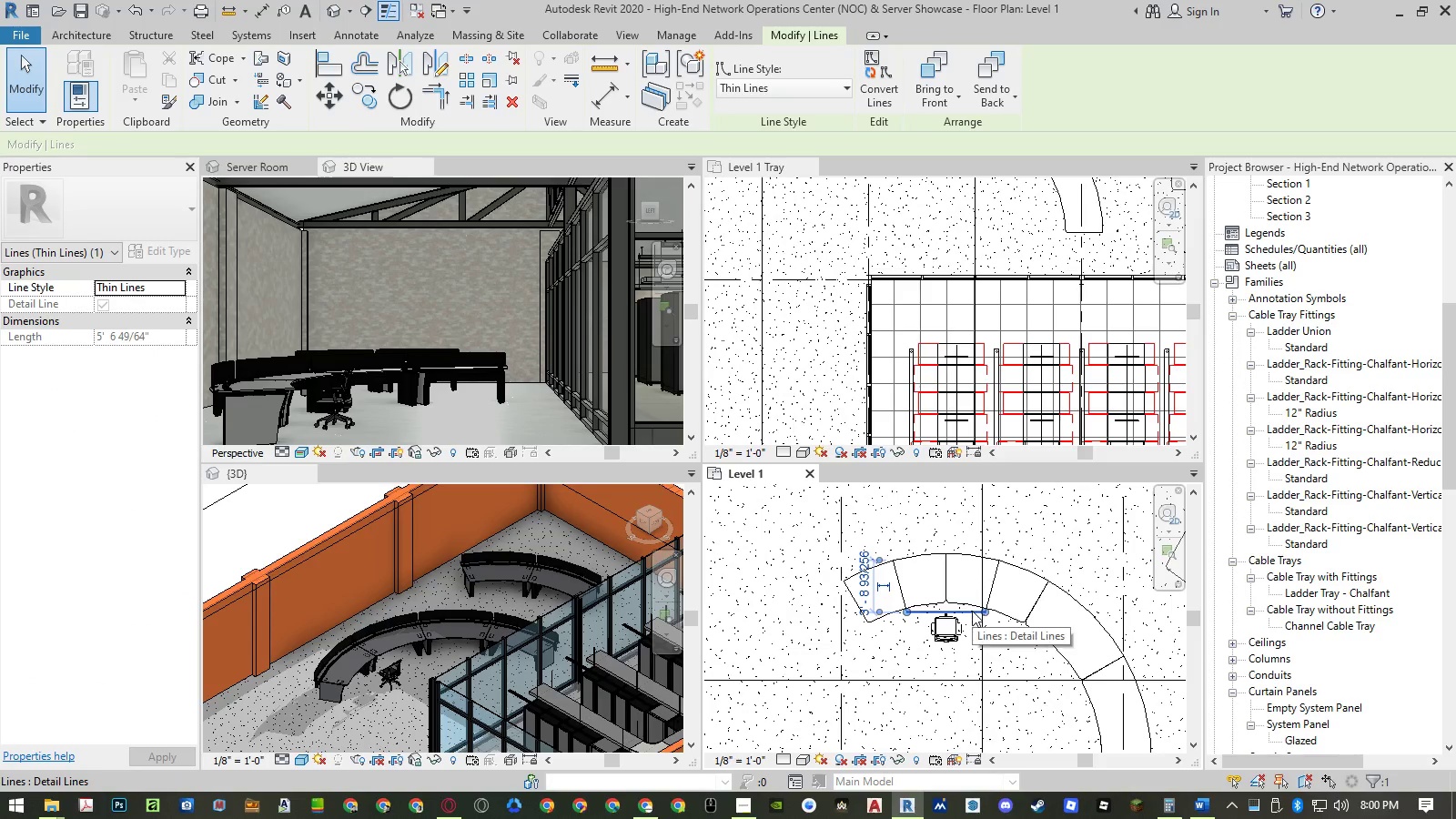 
type([Delete]ext)
 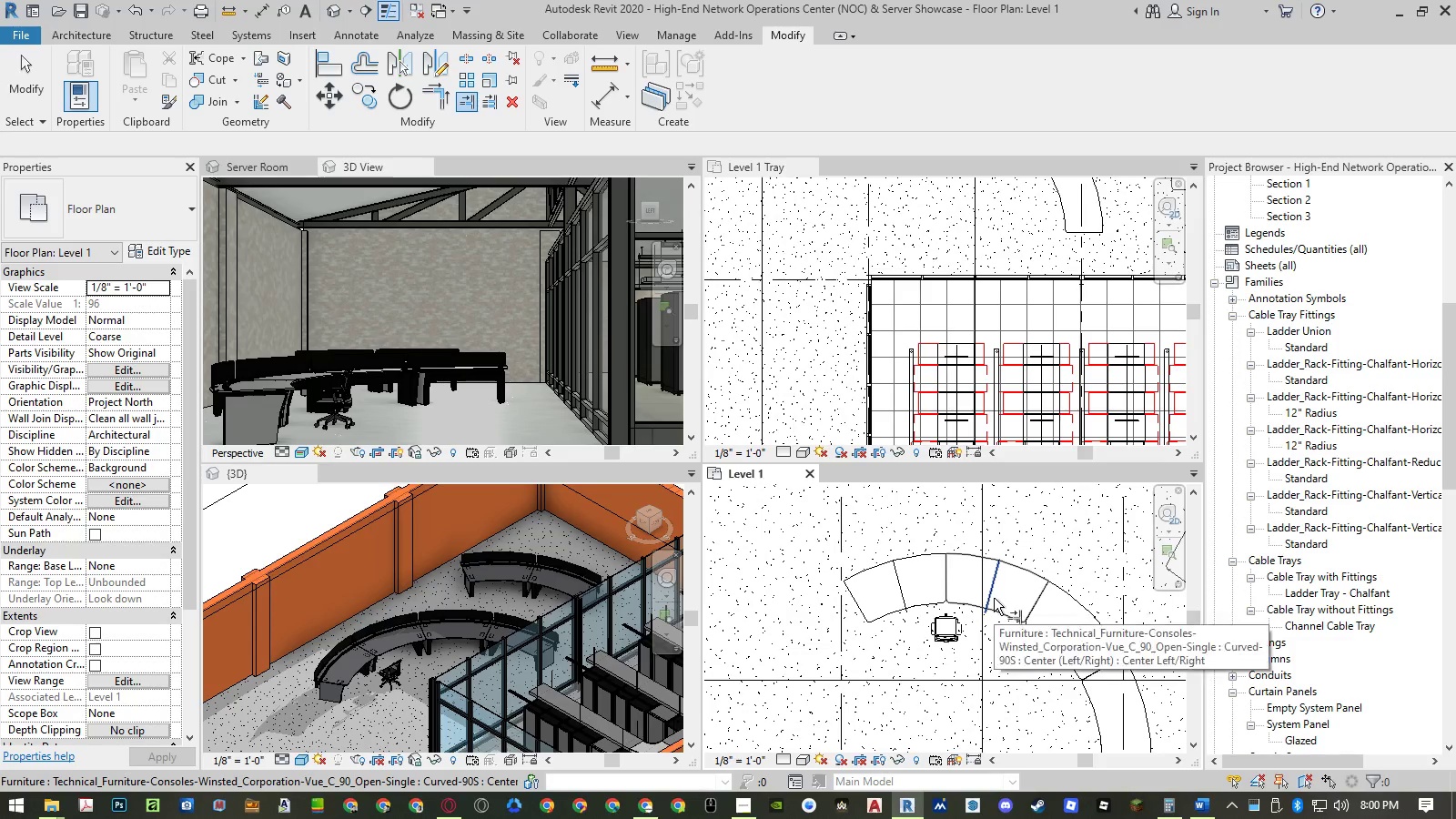 
left_click([993, 598])
 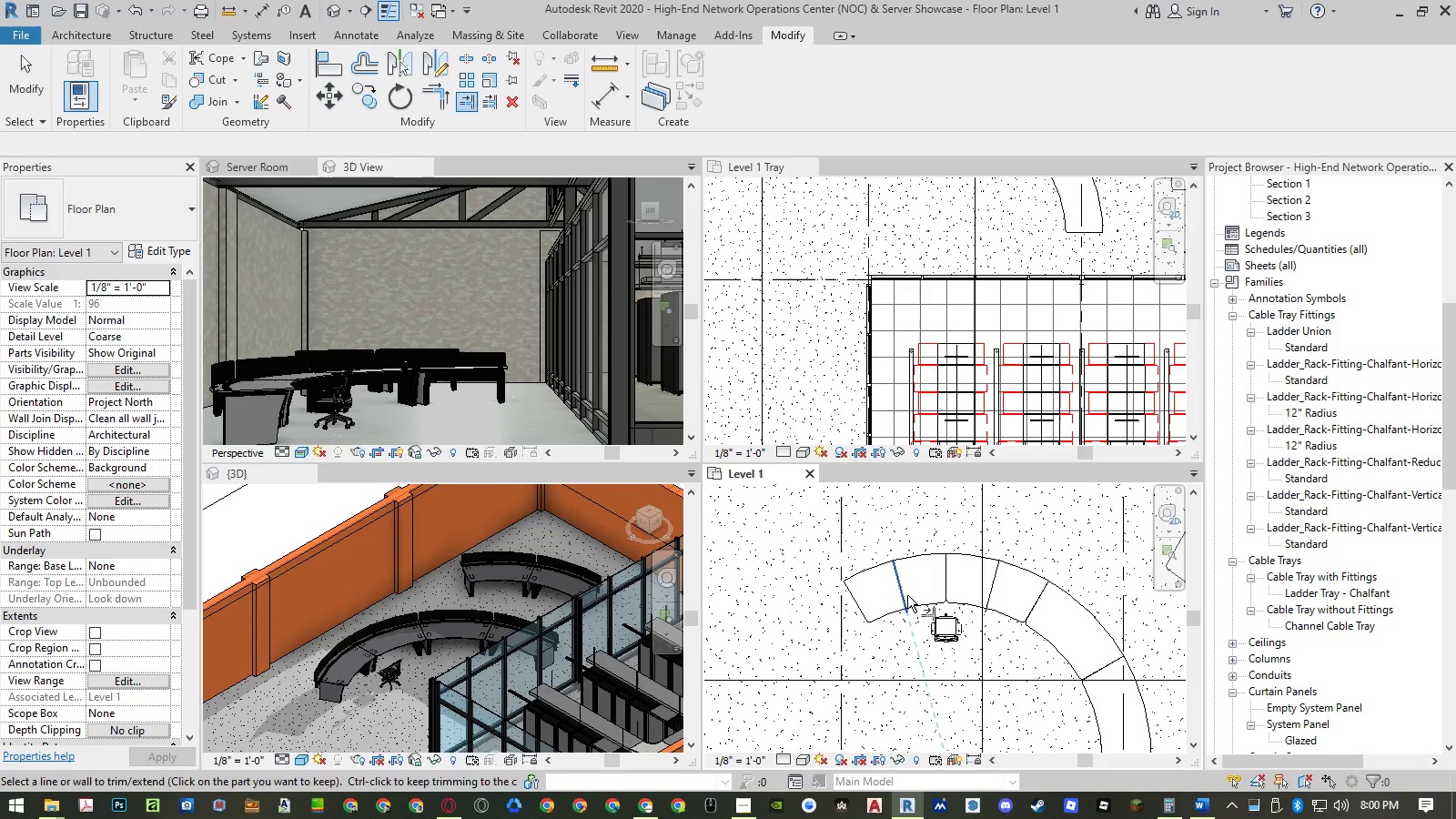 
left_click([905, 595])
 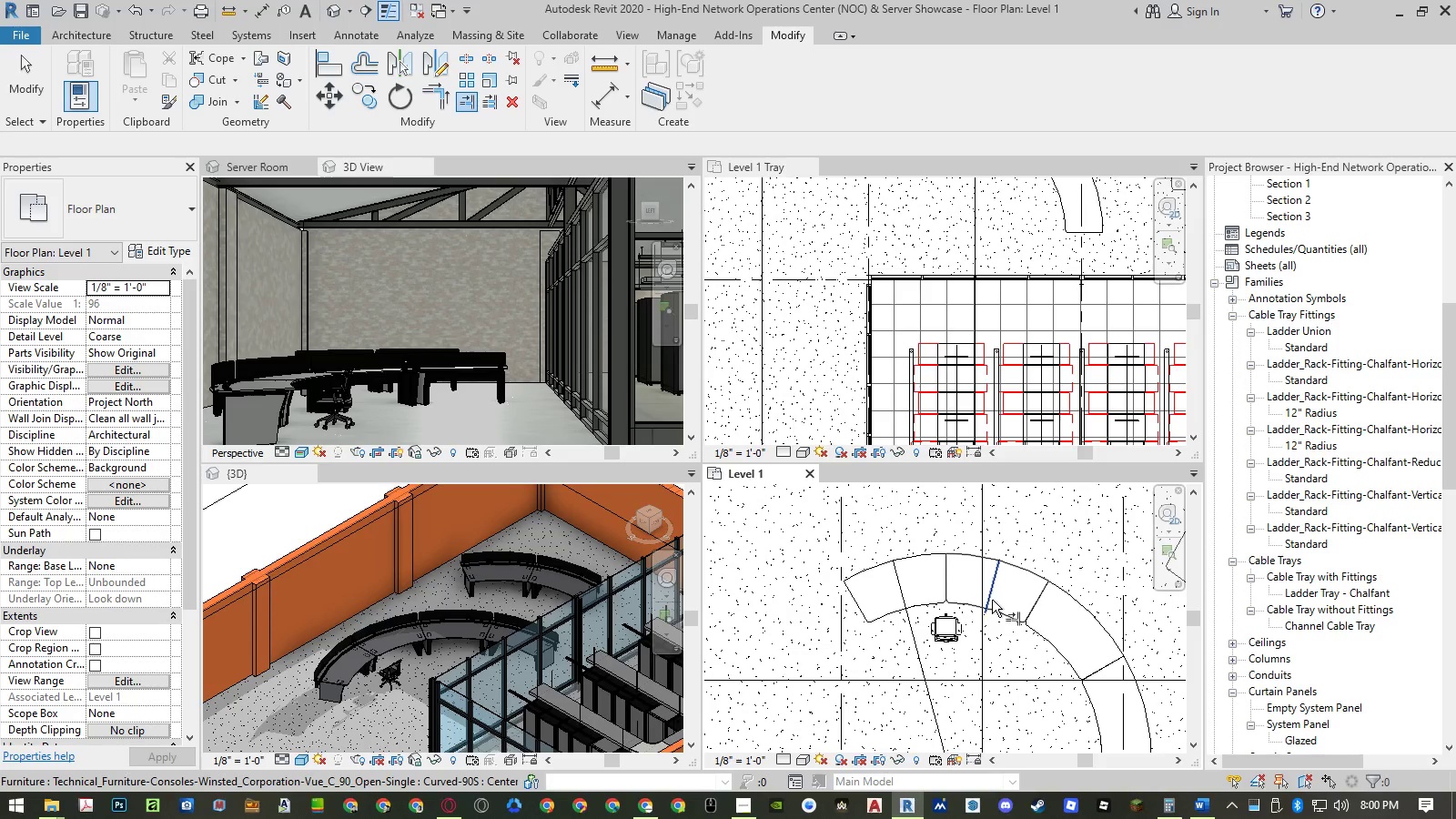 
left_click([989, 600])
 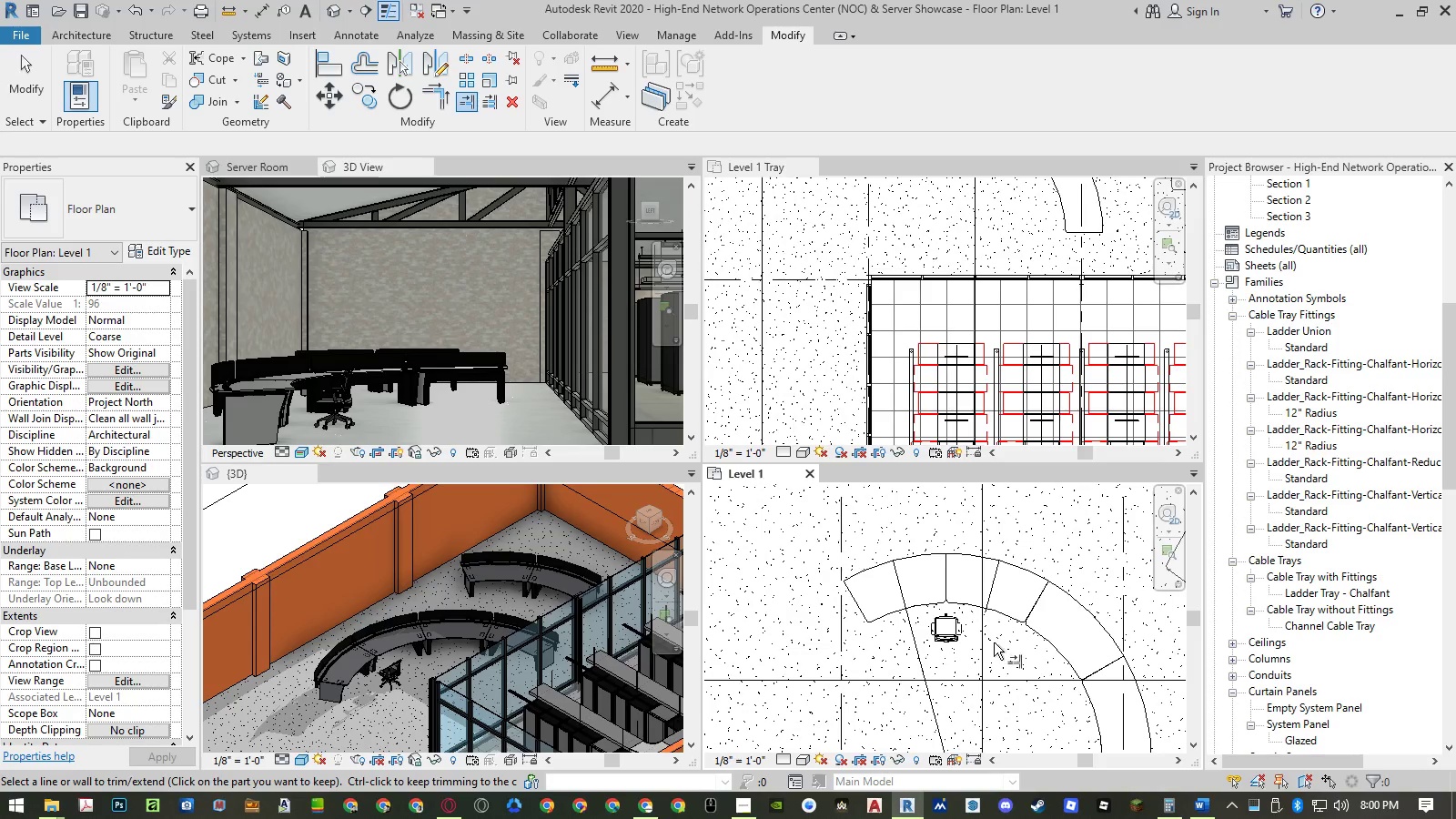 
scroll: coordinate [994, 646], scroll_direction: down, amount: 4.0
 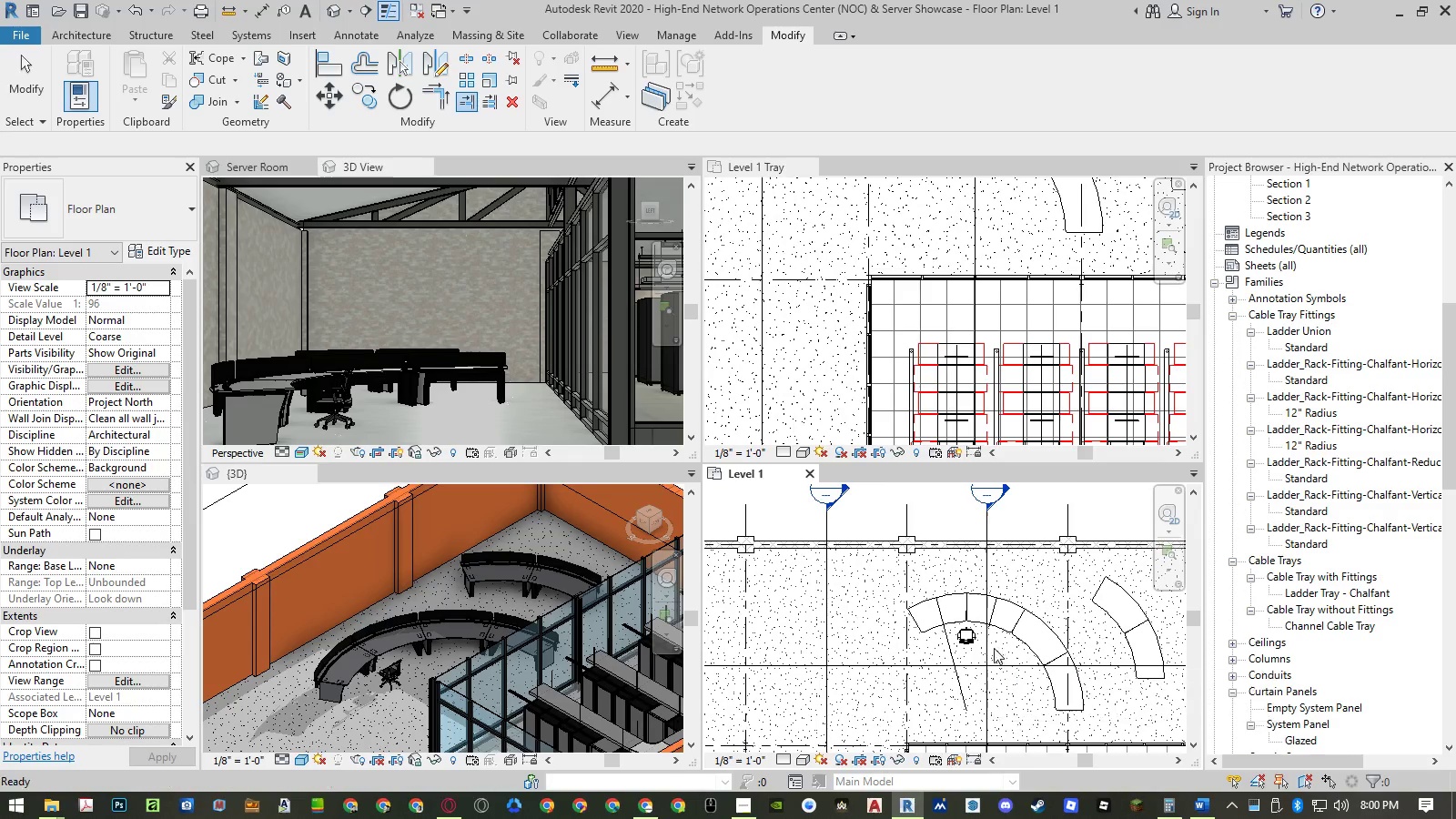 
key(Escape)
key(Escape)
type(ex)
 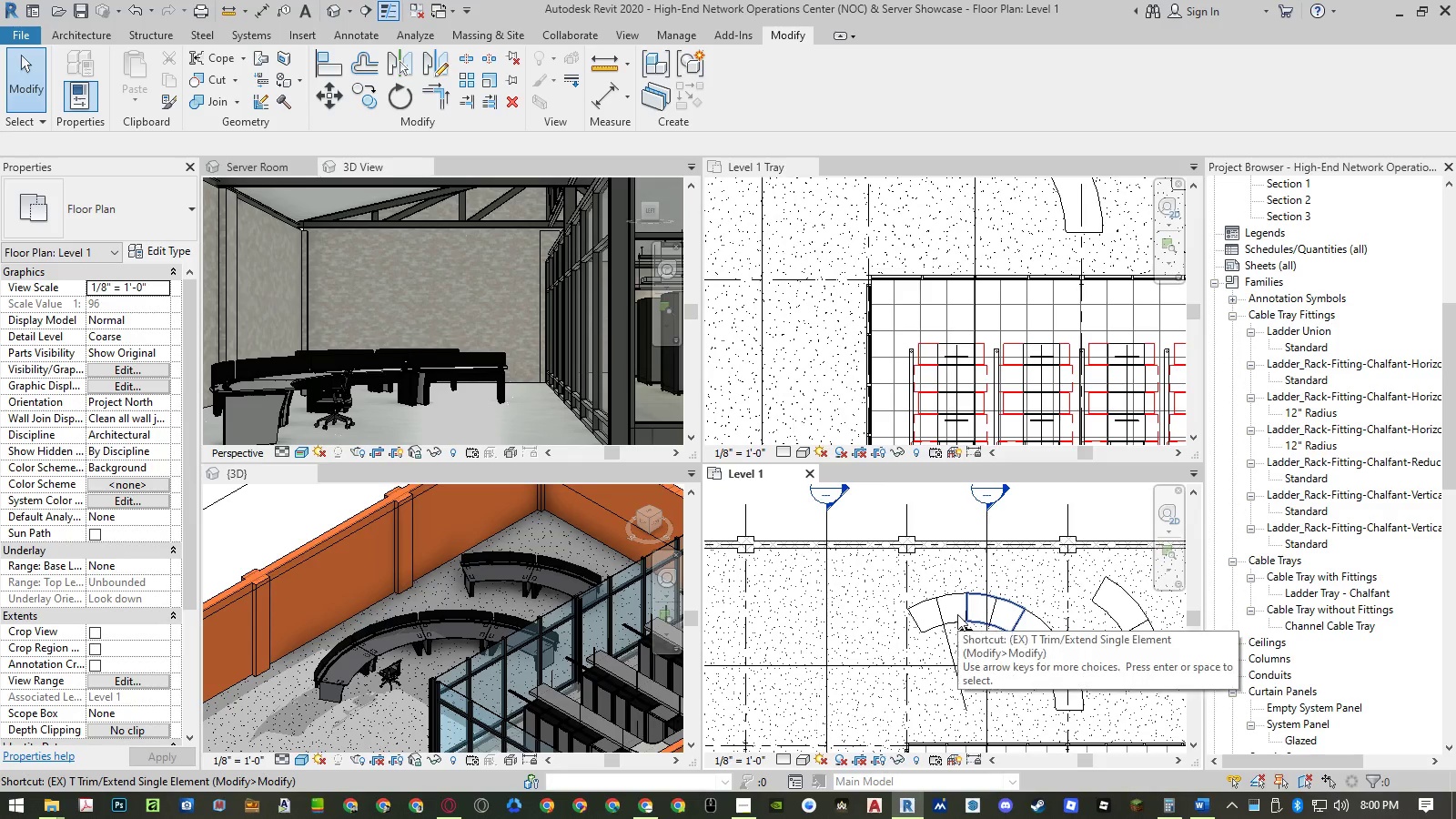 
key(T)
 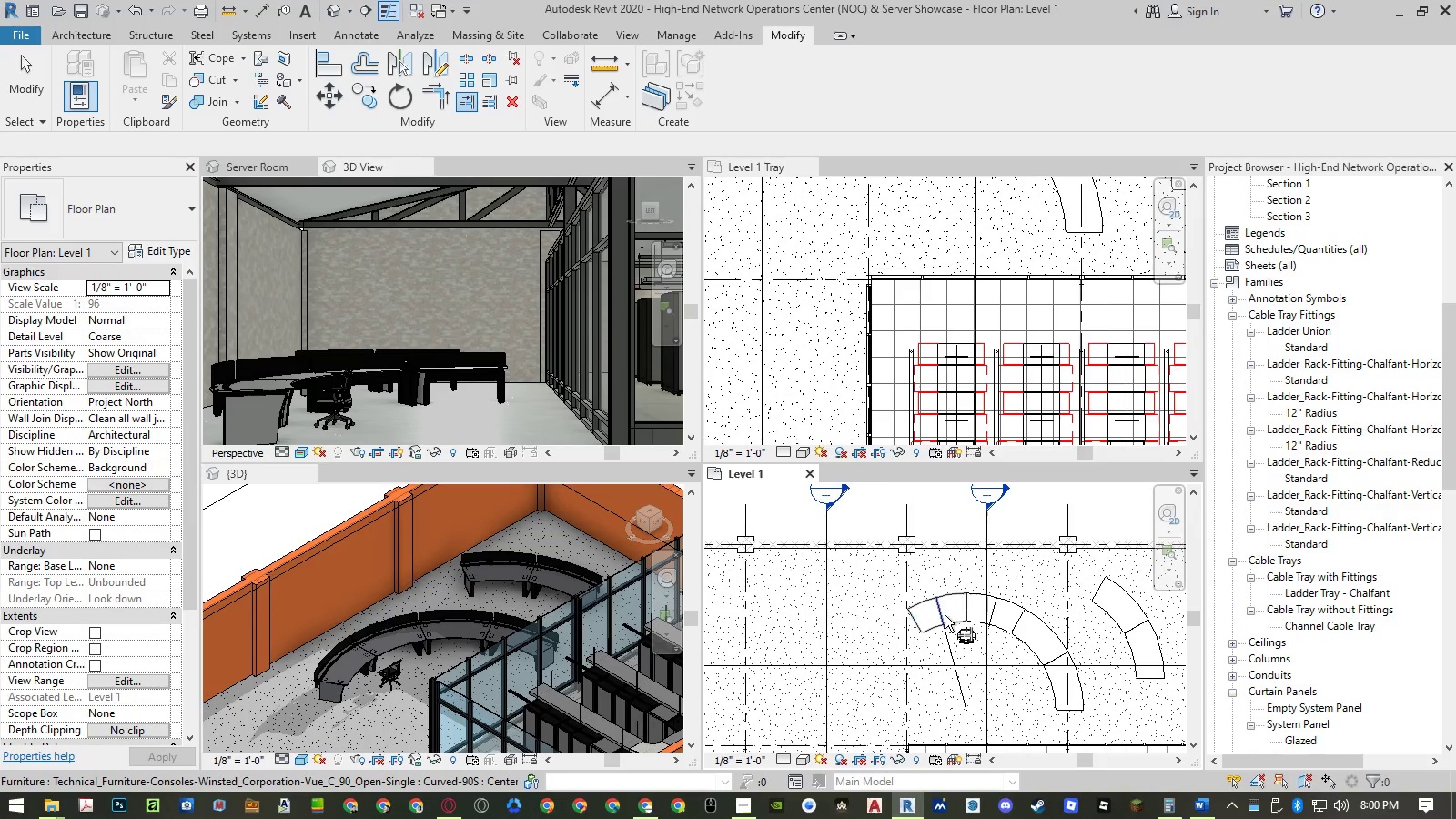 
left_click([945, 615])
 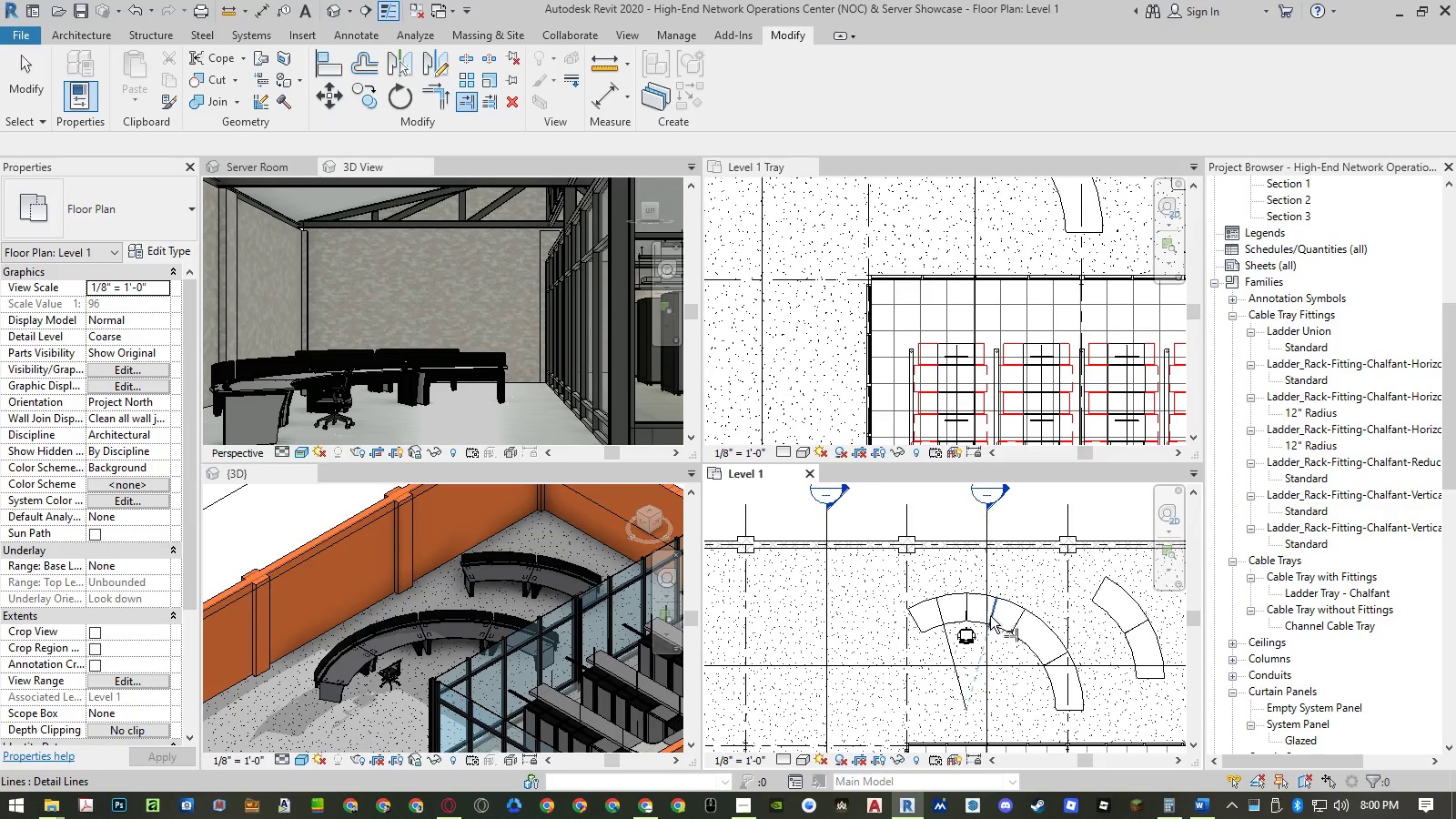 
left_click([991, 616])
 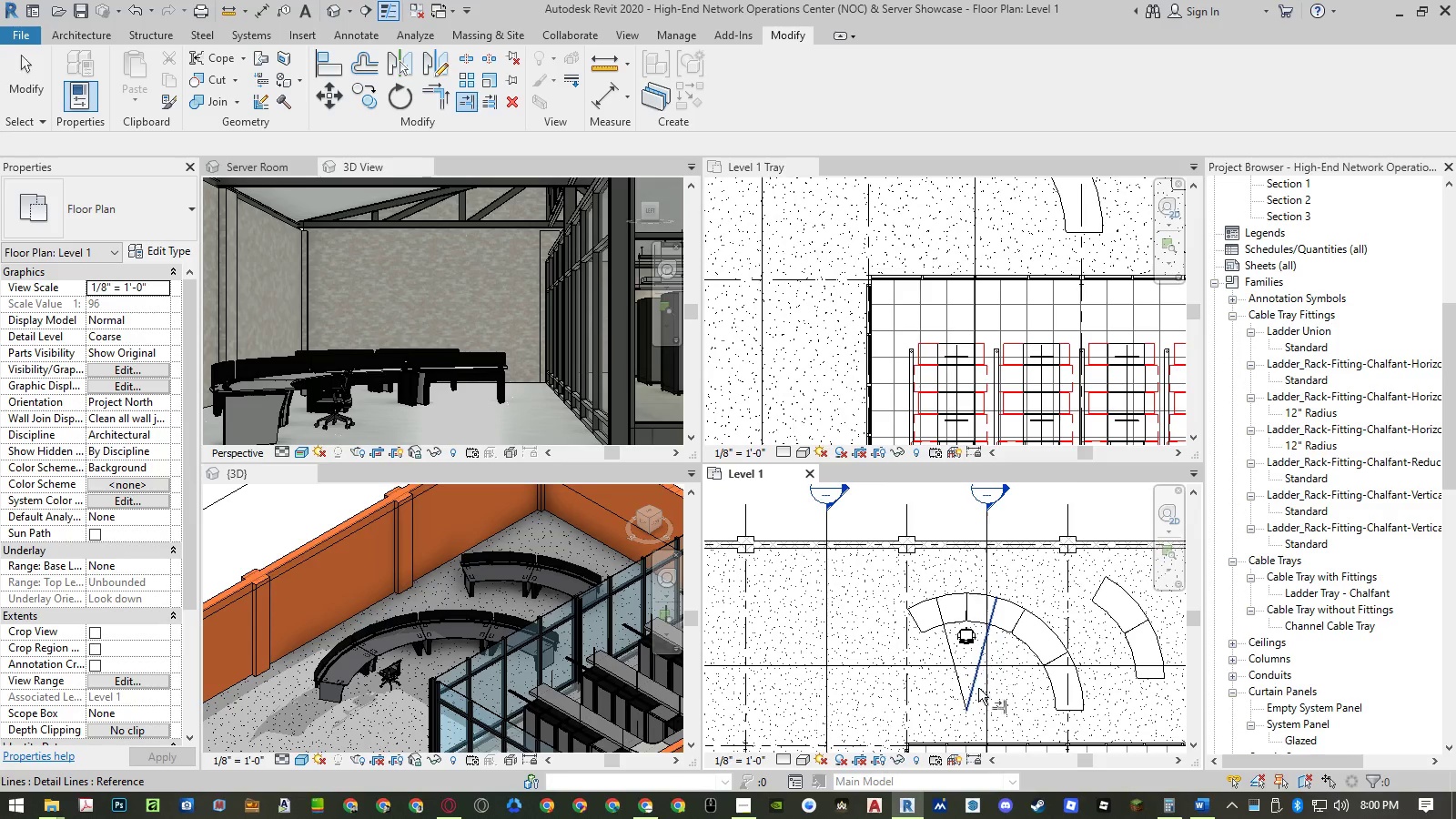 
key(Escape)
 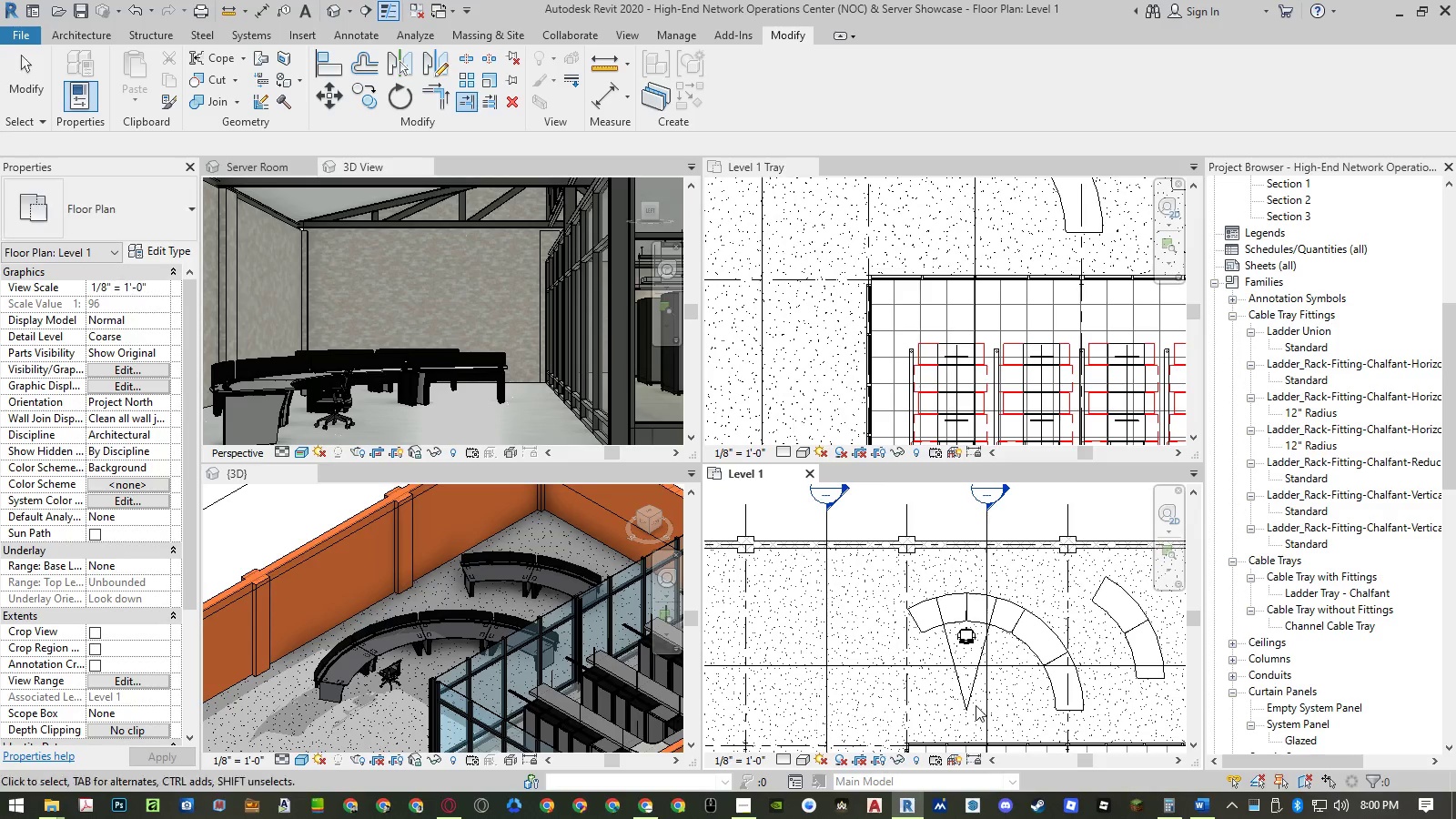 
key(Escape)
 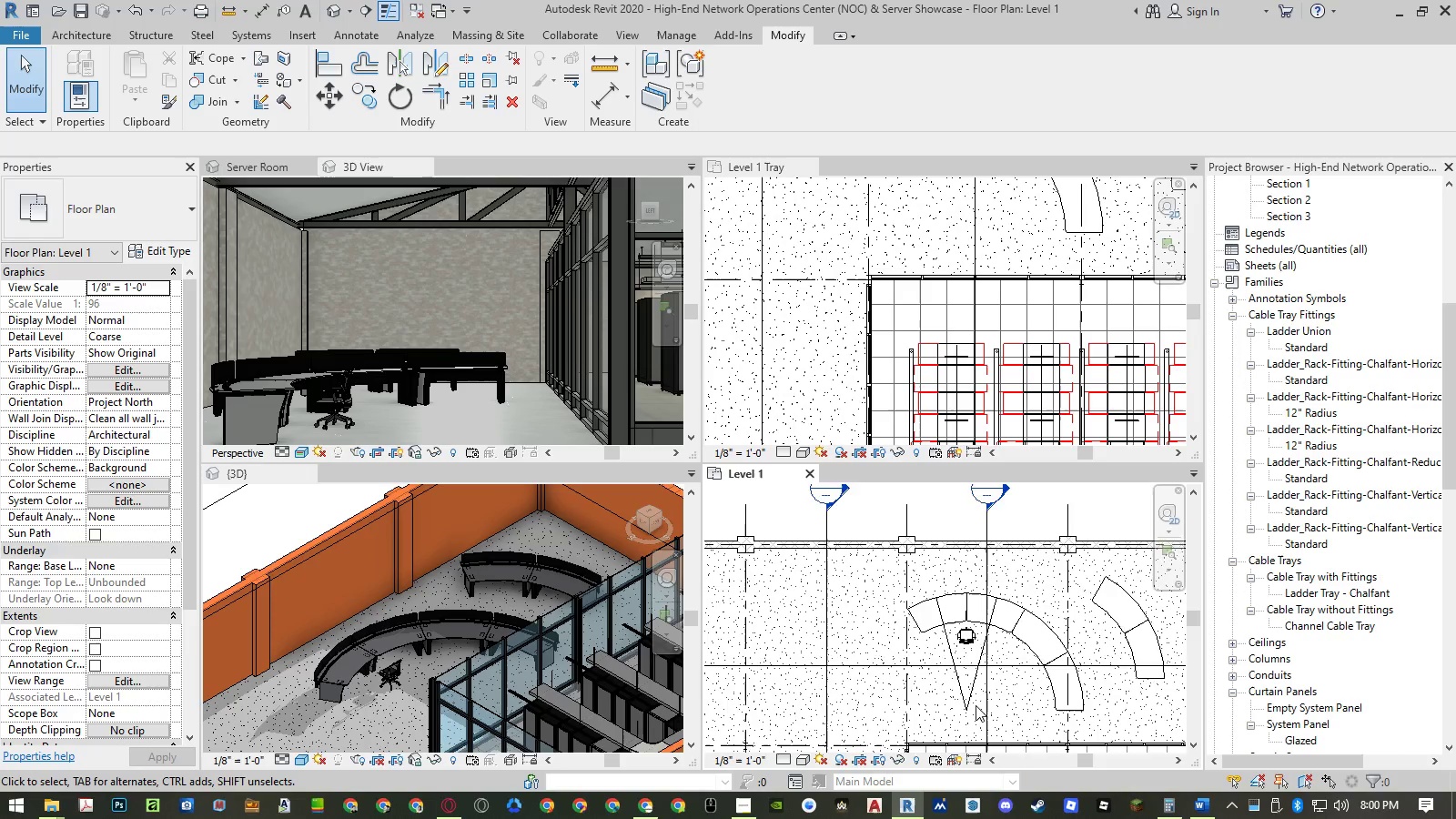 
scroll: coordinate [976, 705], scroll_direction: up, amount: 1.0
 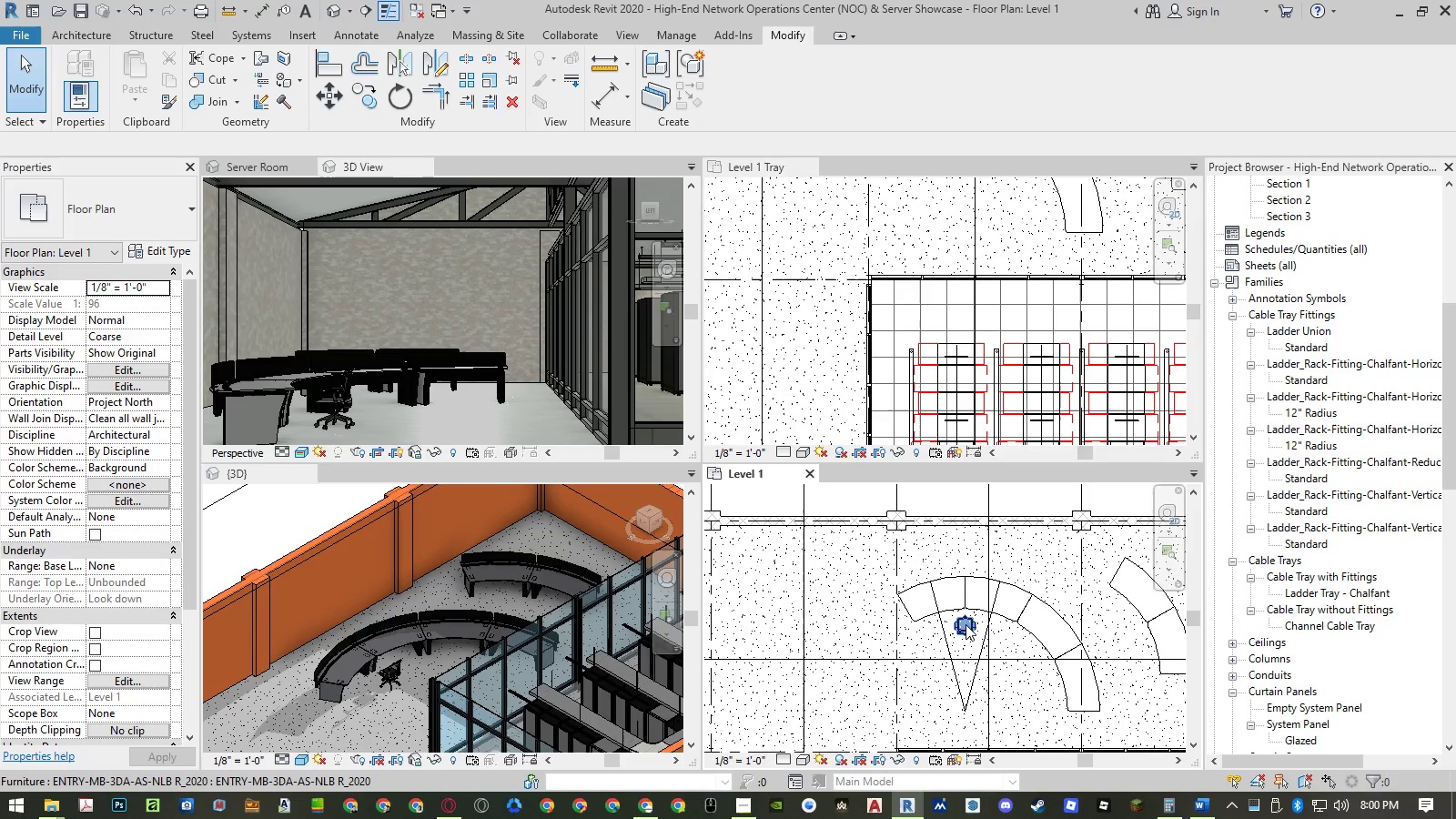 
left_click([966, 624])
 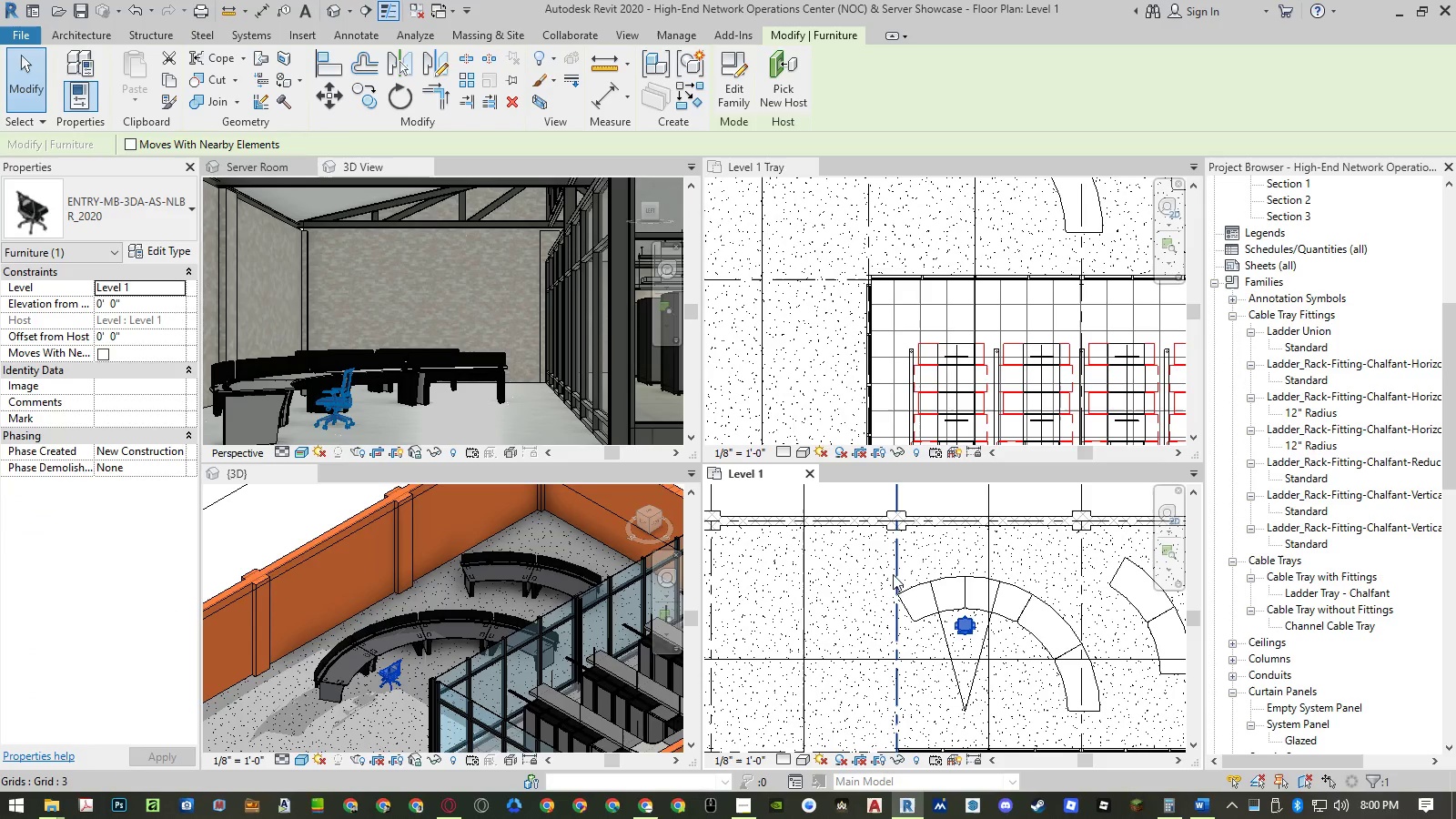 
type(ar)
 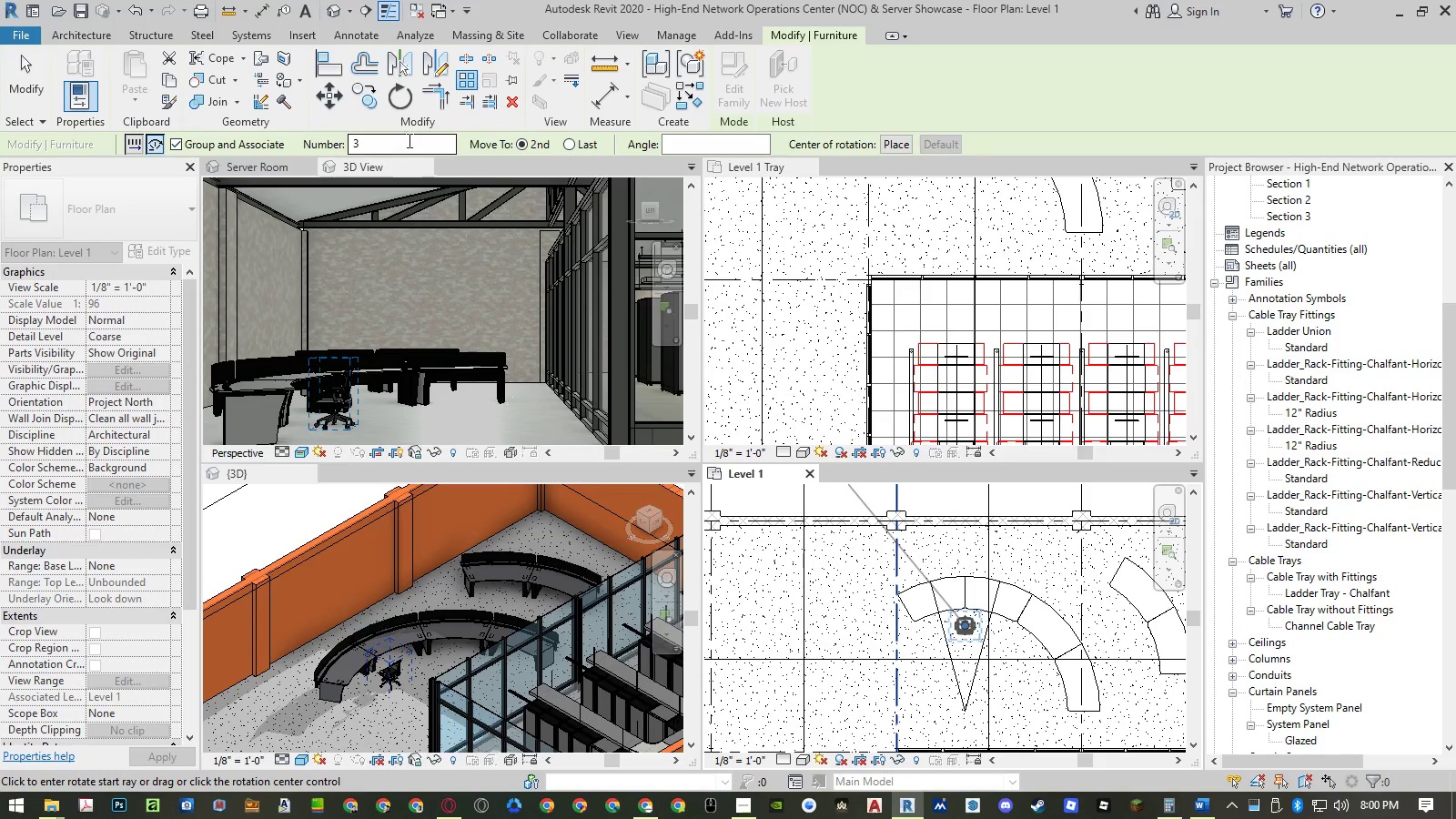 
wait(9.31)
 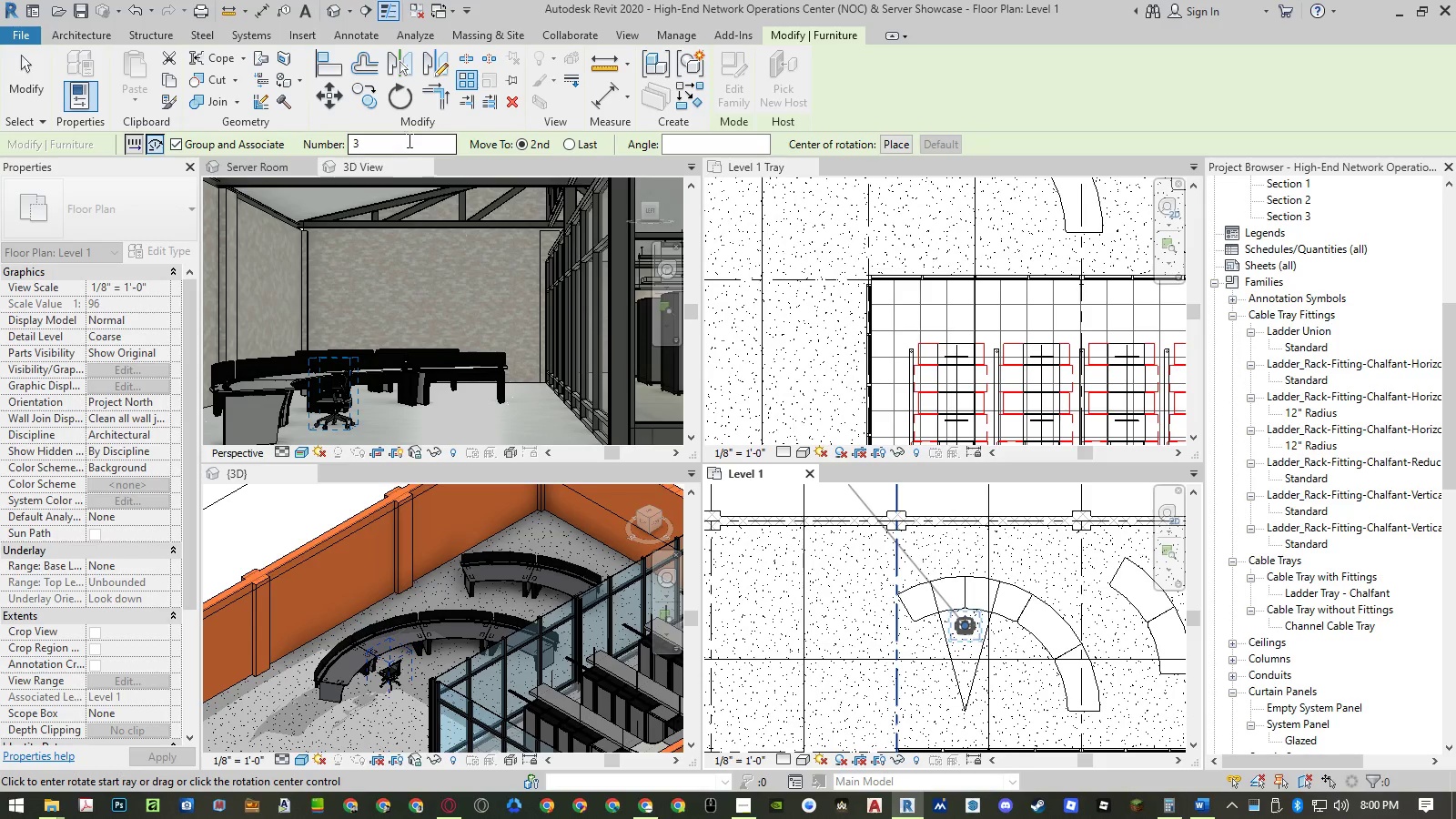 
left_click([891, 144])
 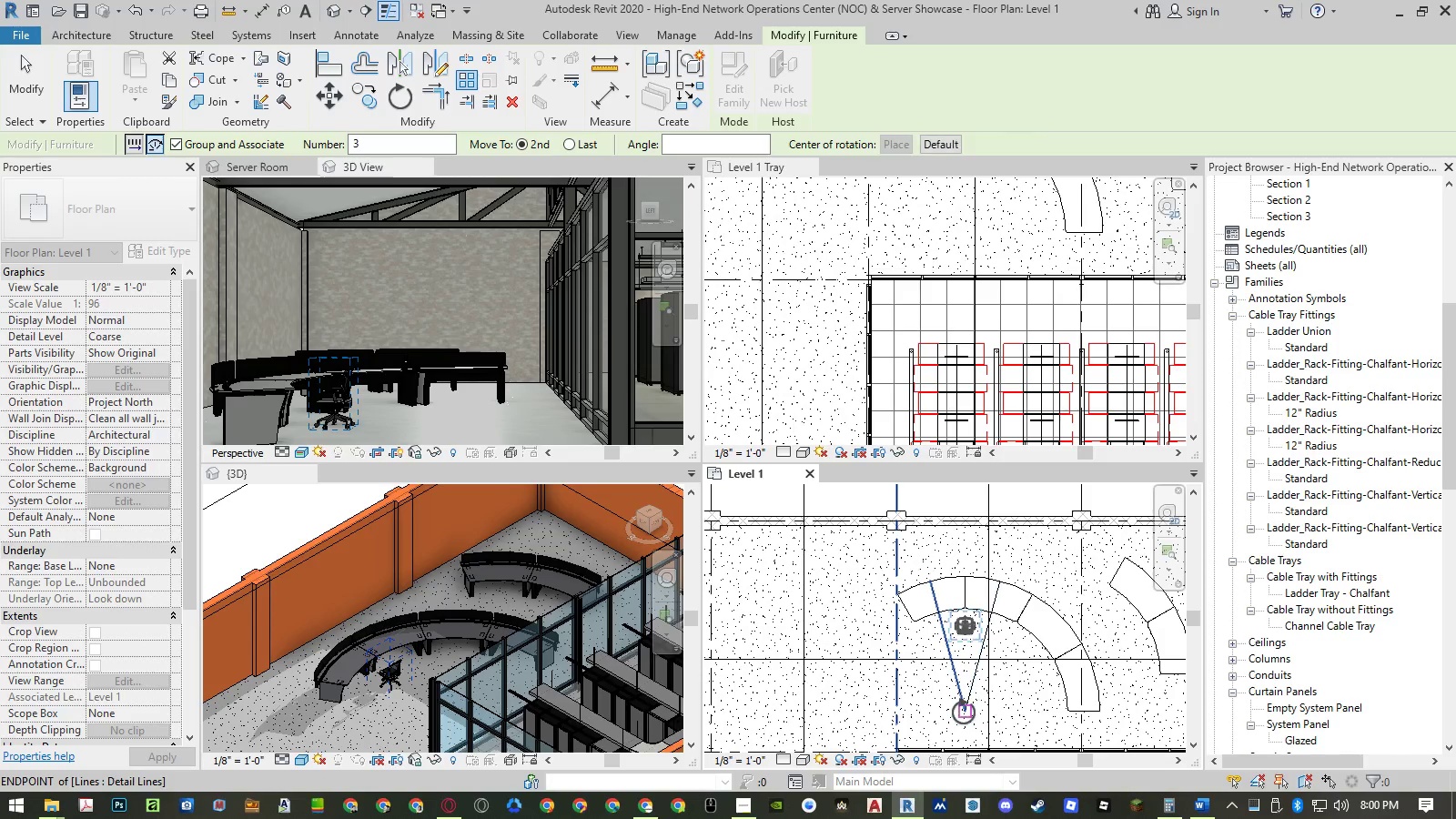 
left_click([964, 712])
 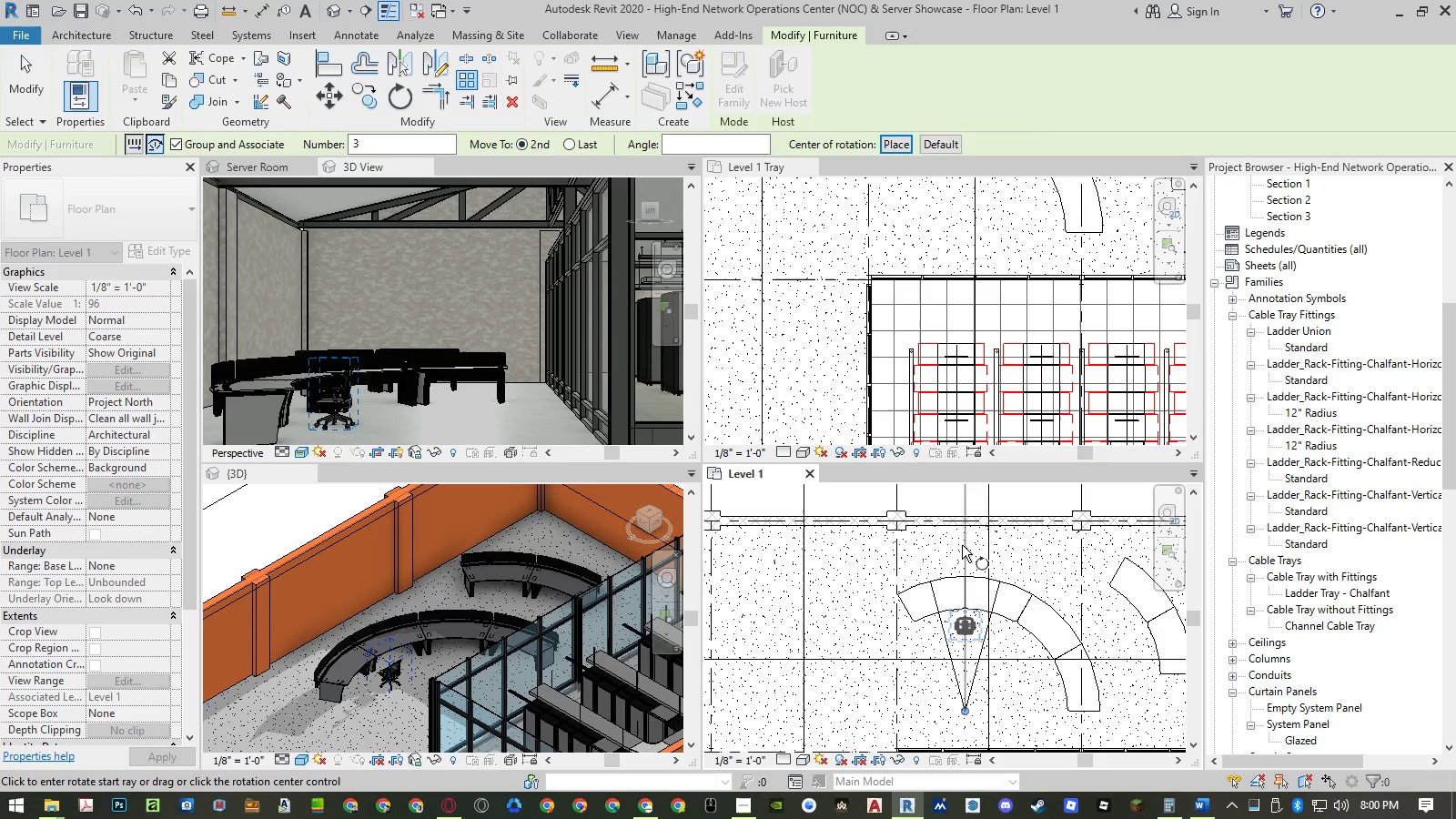 
left_click([962, 545])
 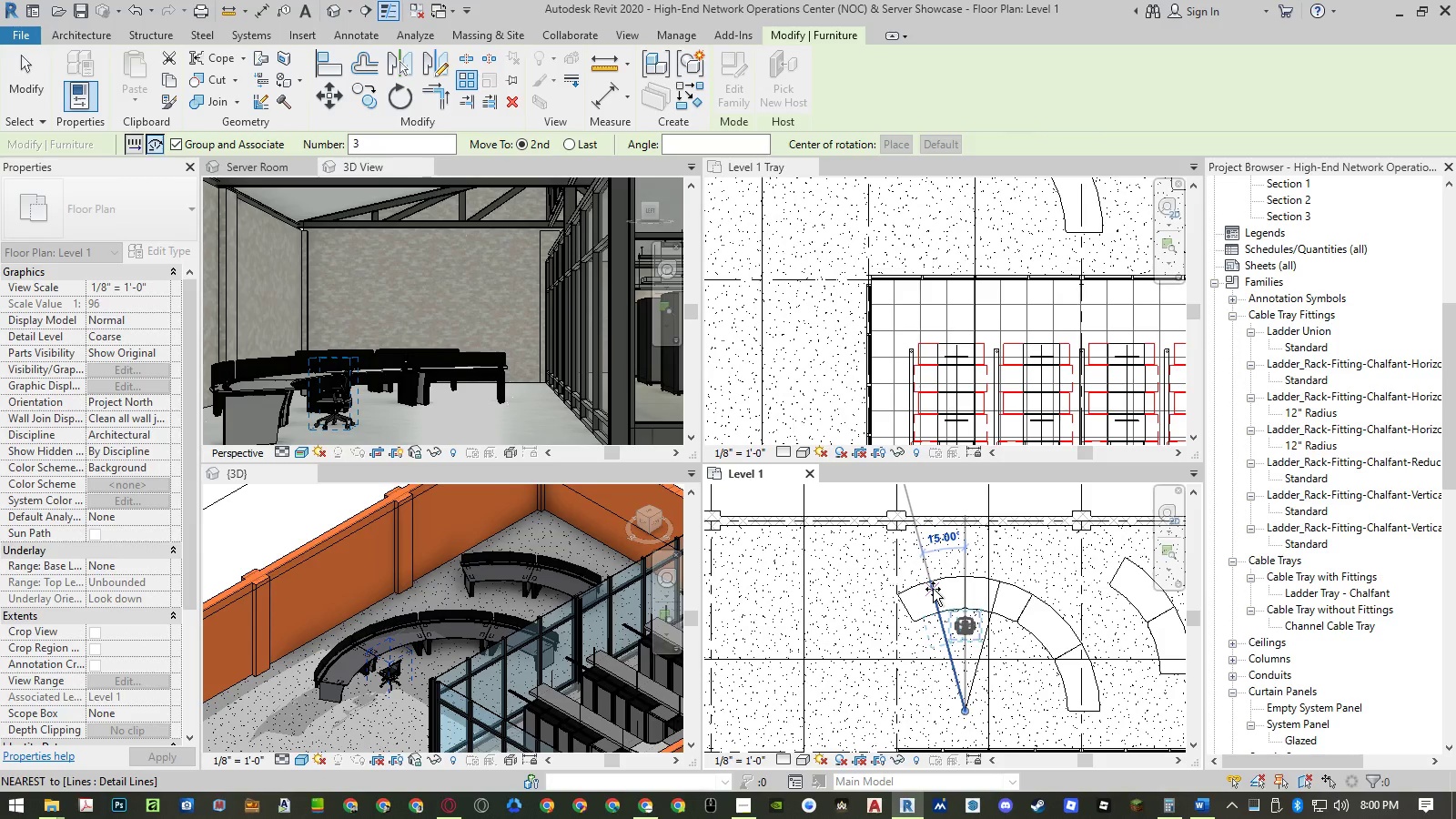 
left_click([933, 589])
 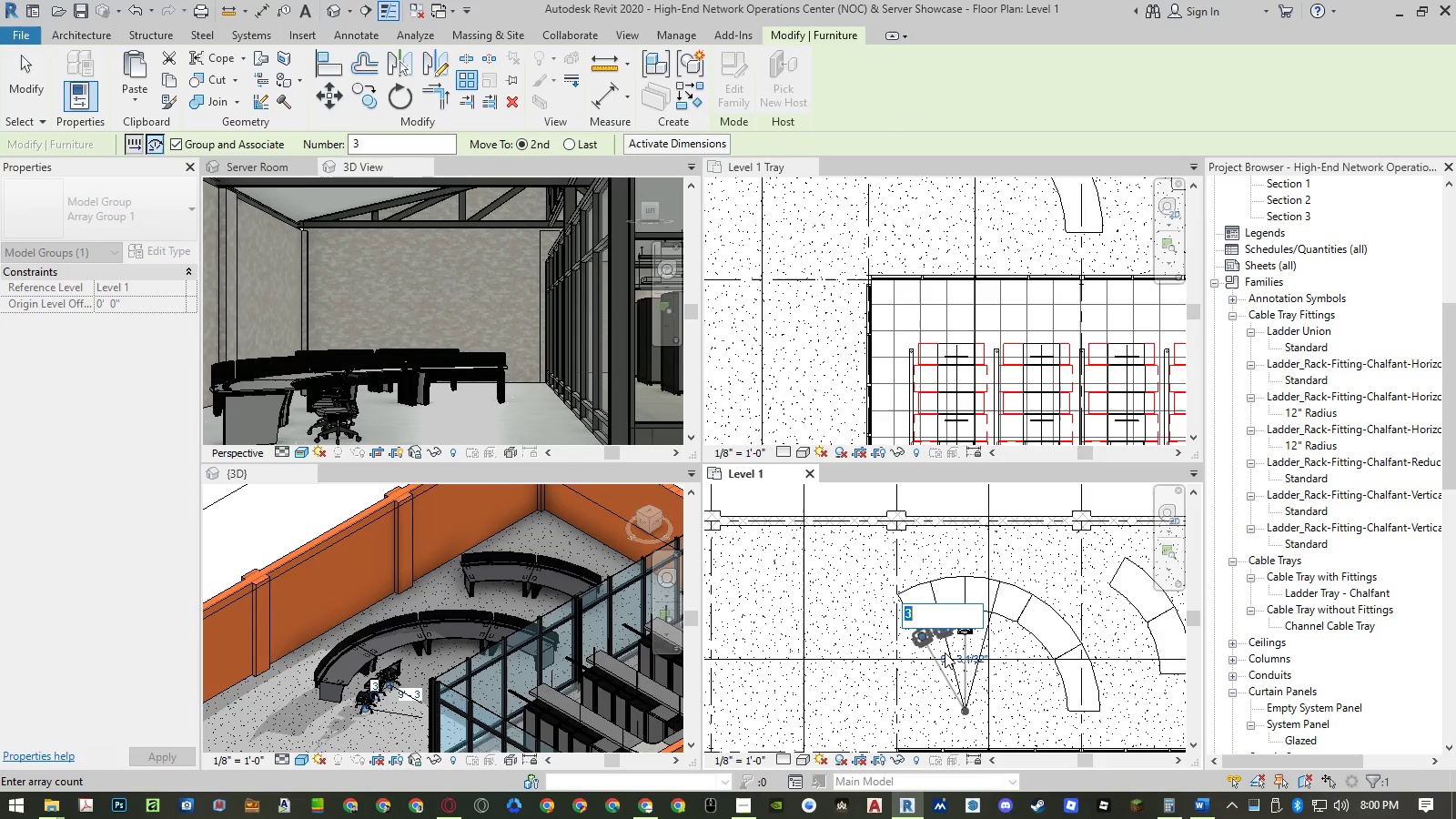 
key(NumpadEnter)
 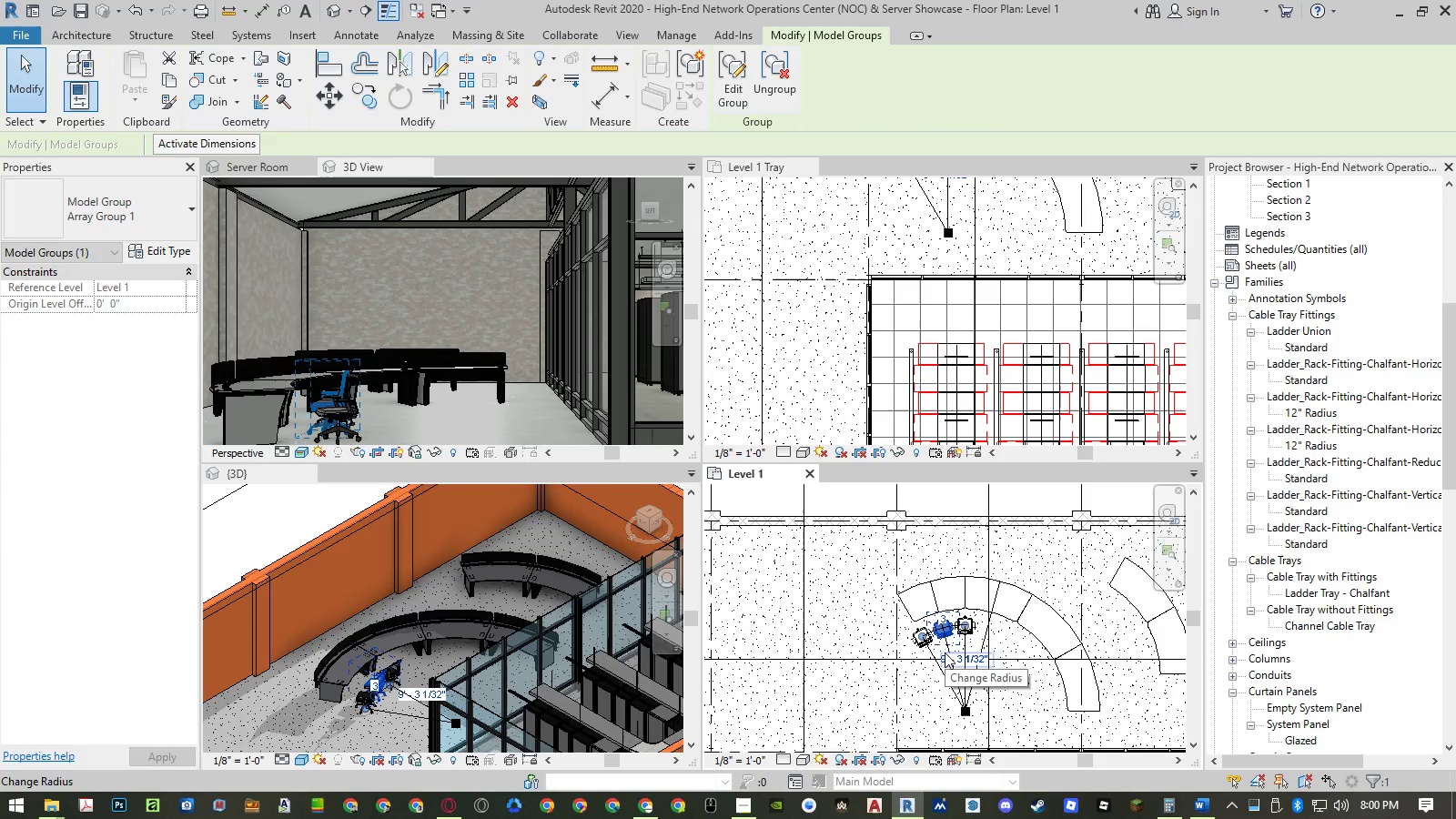 
key(Escape)
 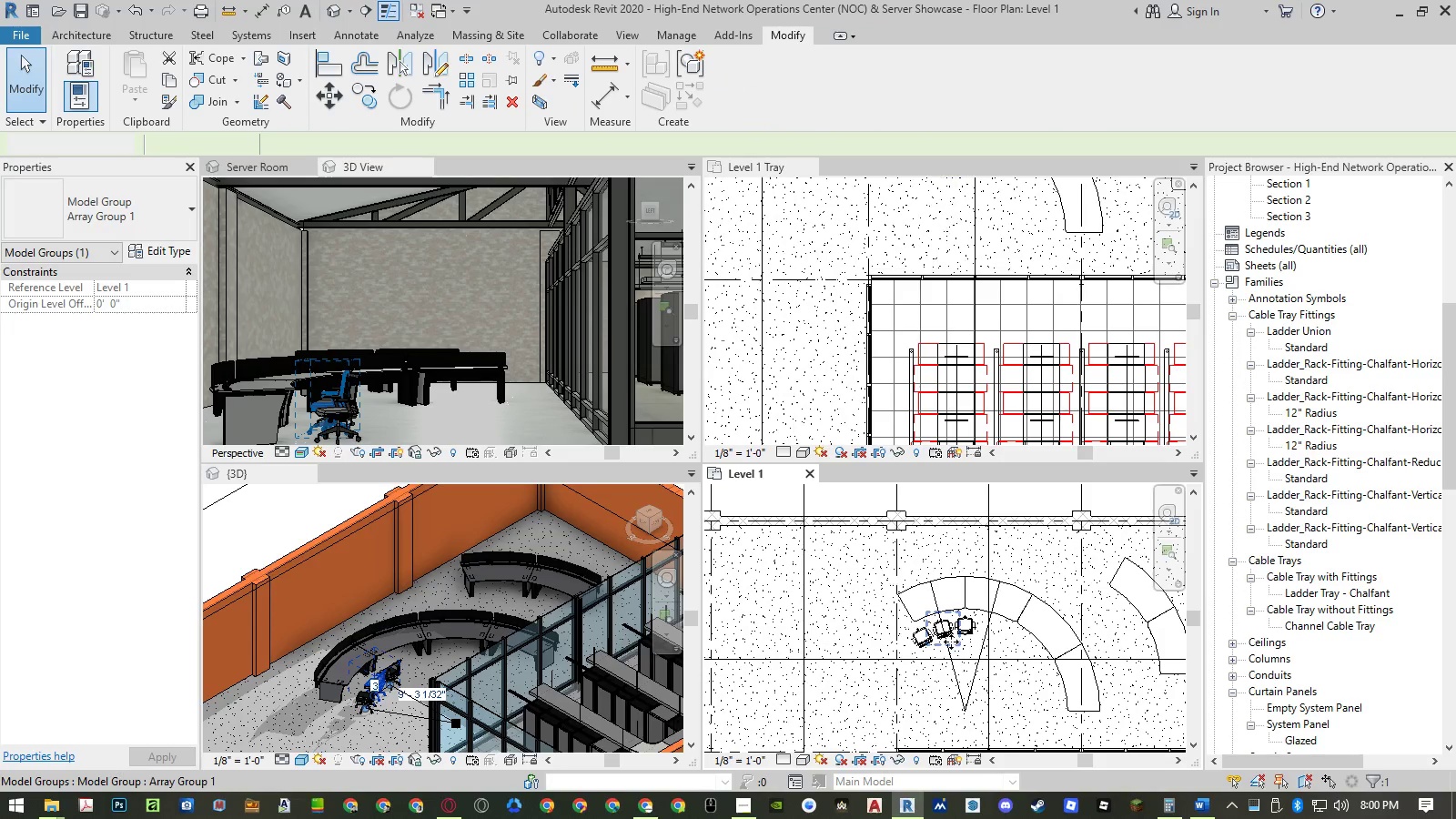 
key(Escape)
 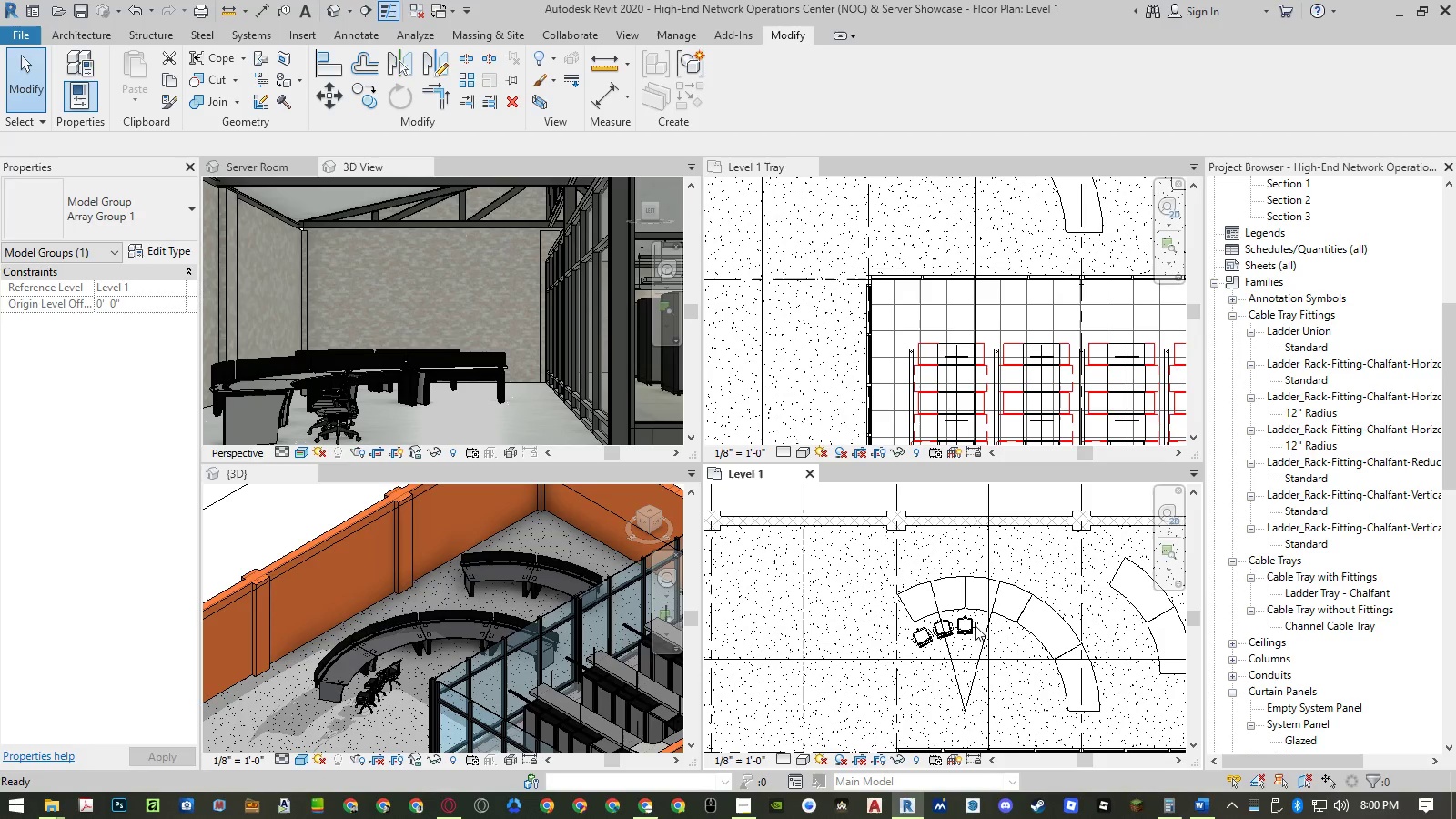 
left_click([975, 625])
 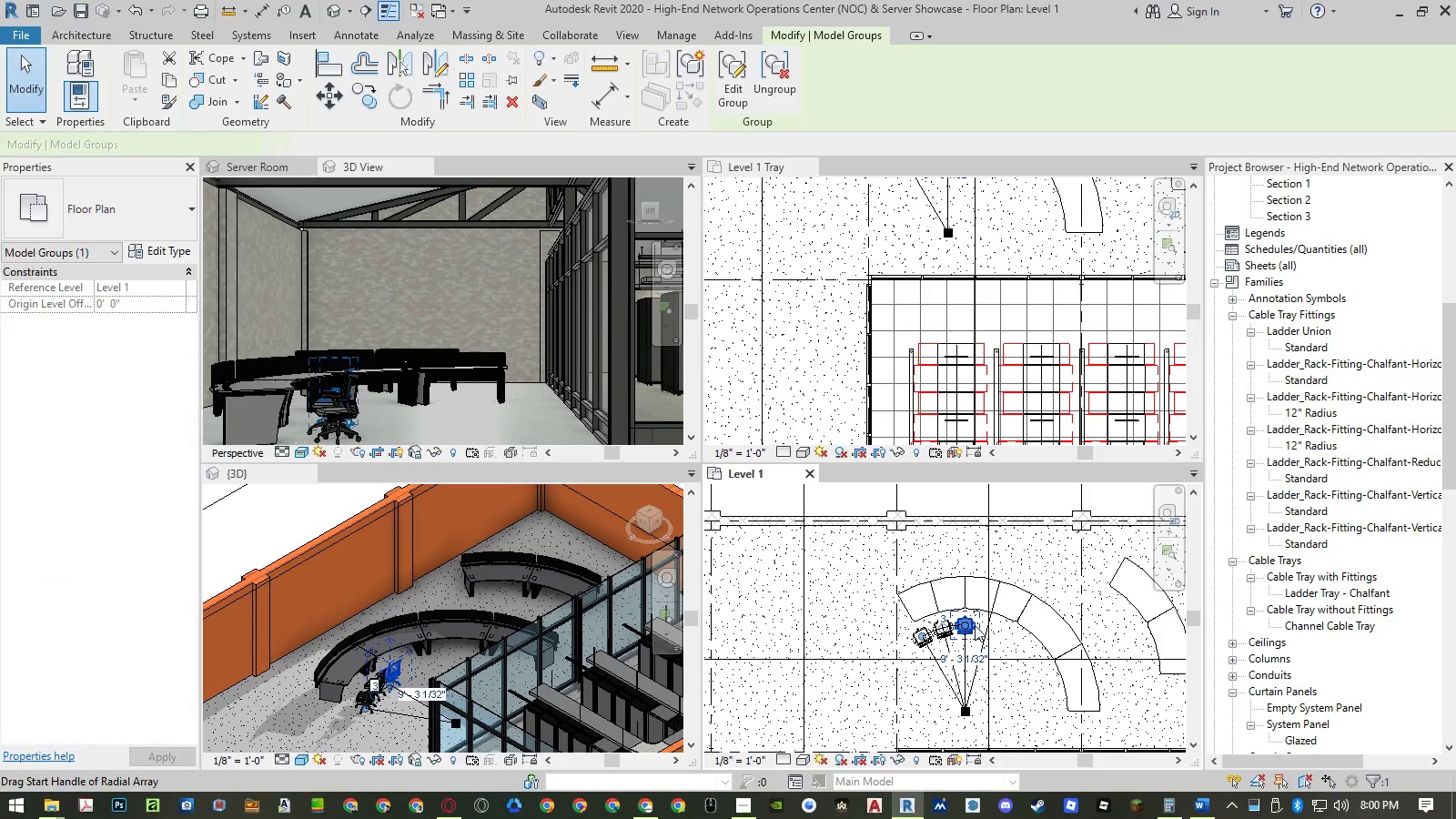 
key(Delete)
 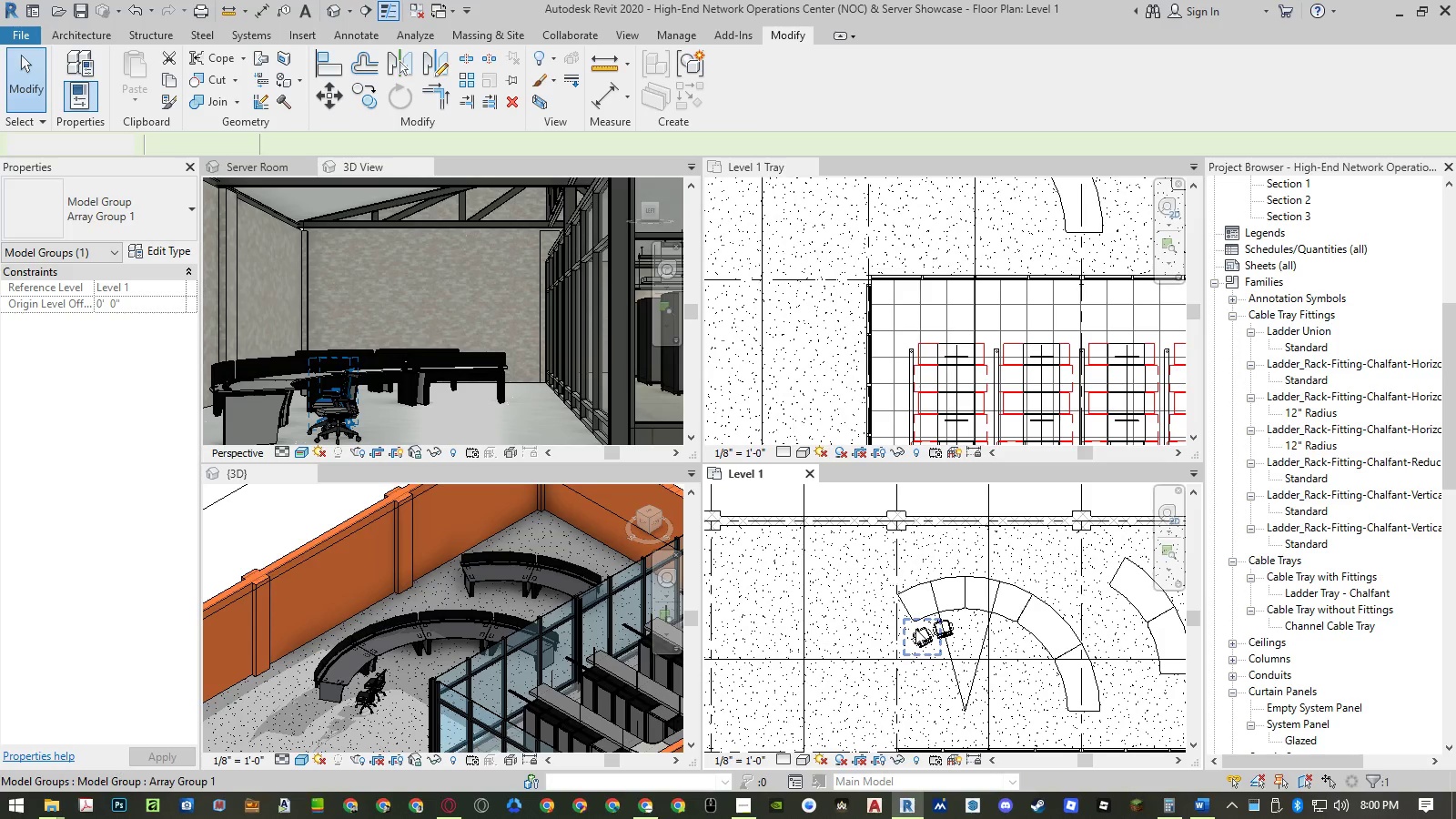 
left_click([915, 630])
 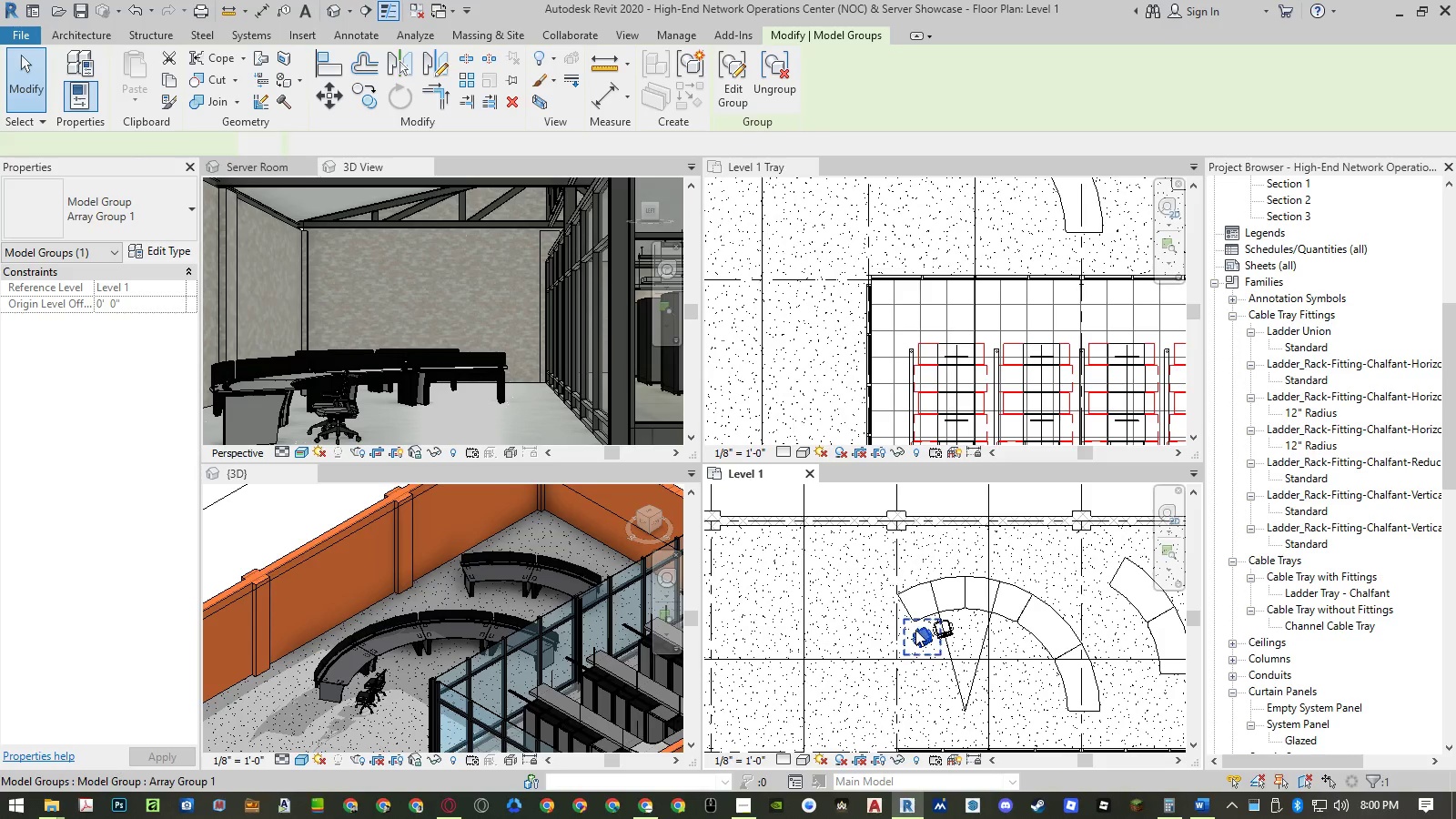 
key(Delete)
 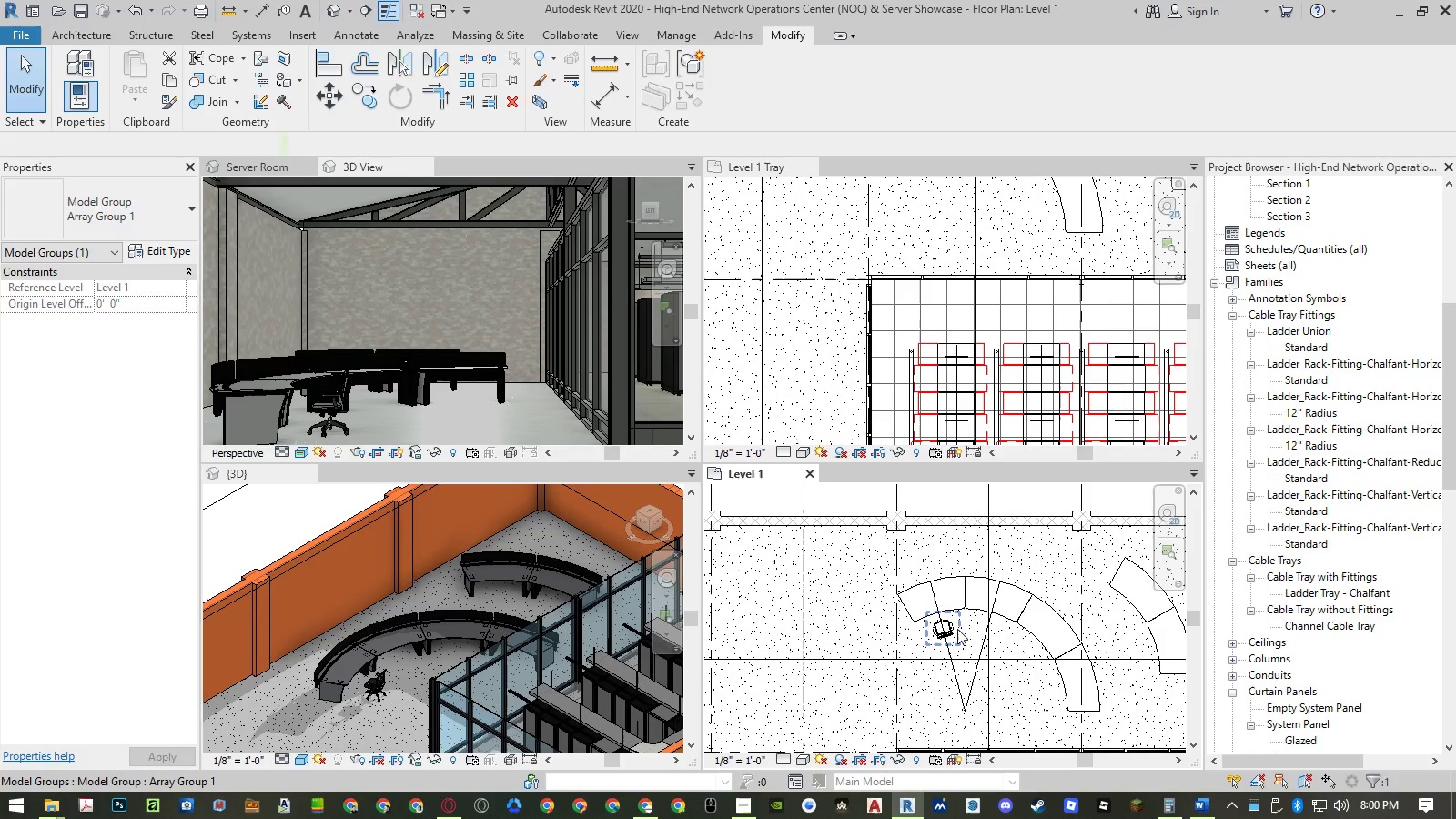 
left_click([956, 629])
 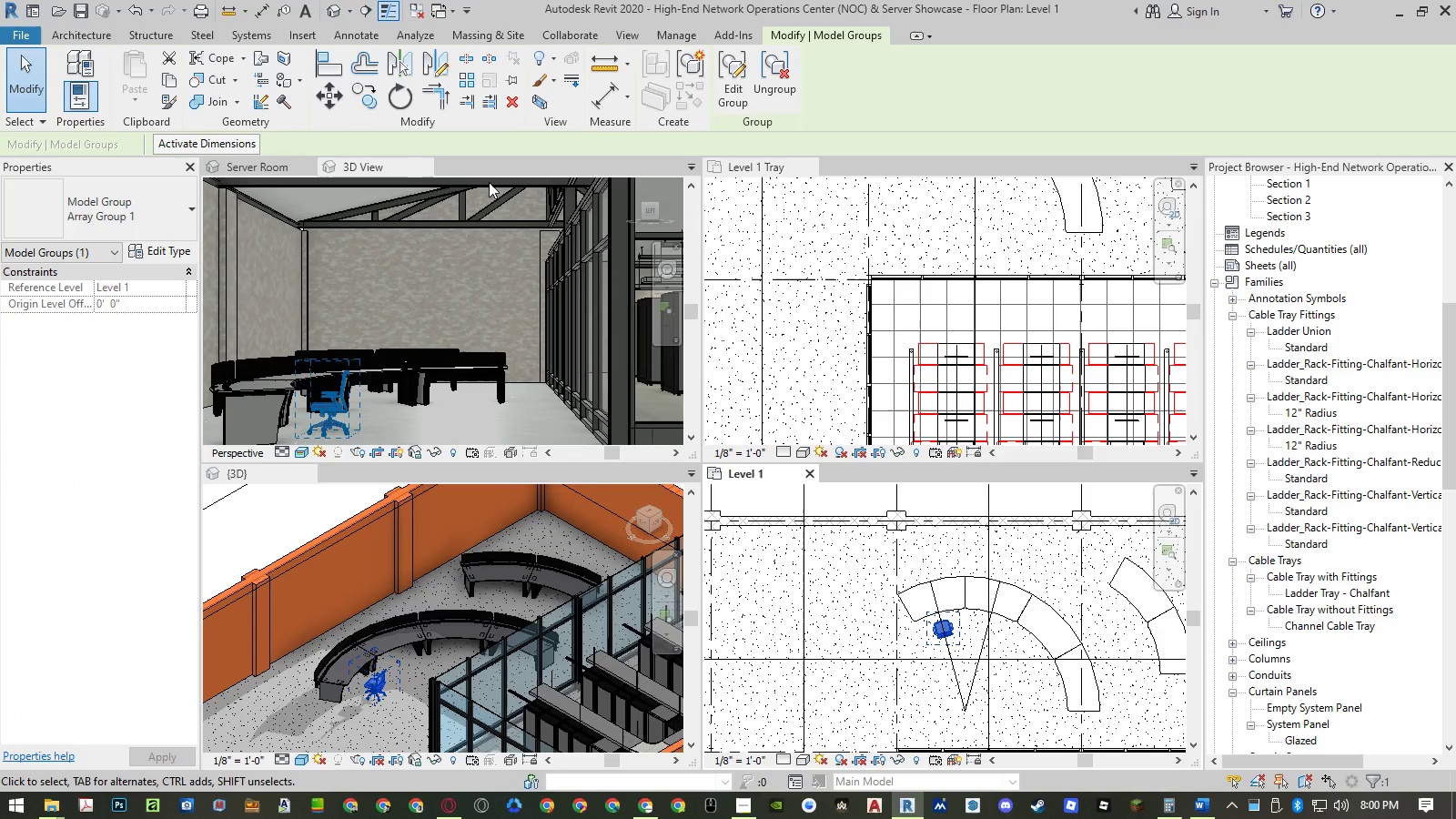 
type(ar)
 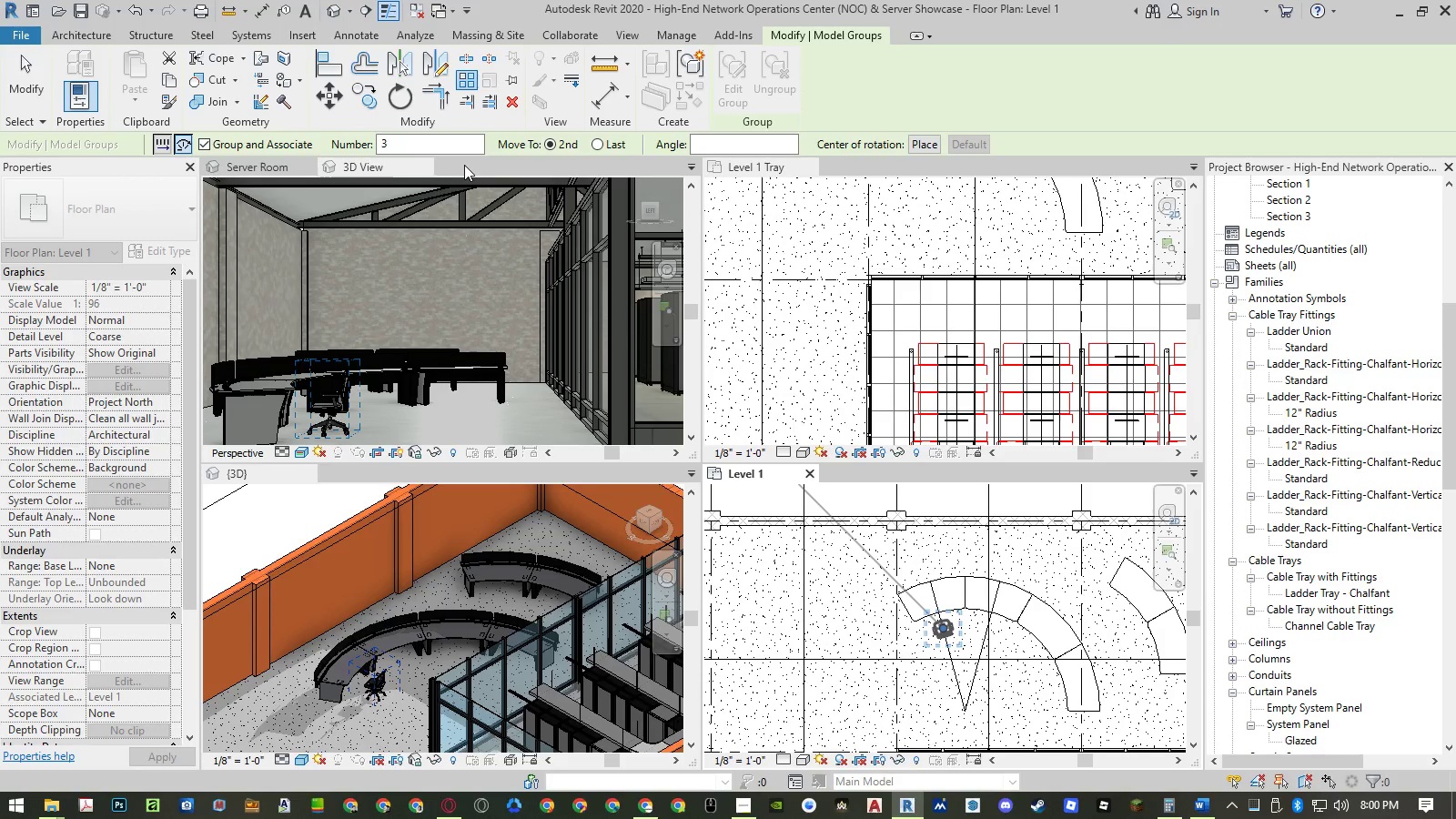 
wait(8.88)
 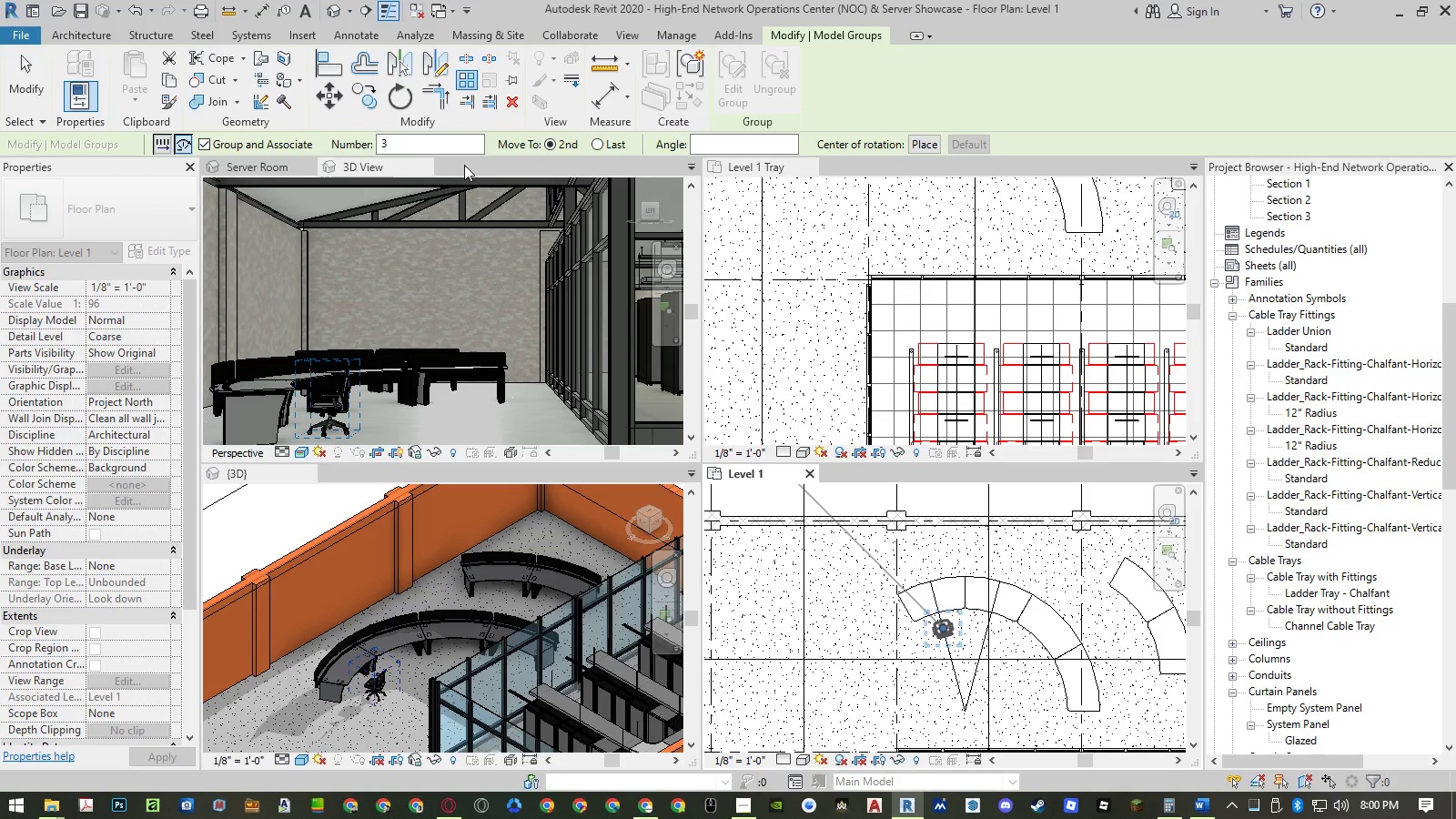 
left_click([925, 148])
 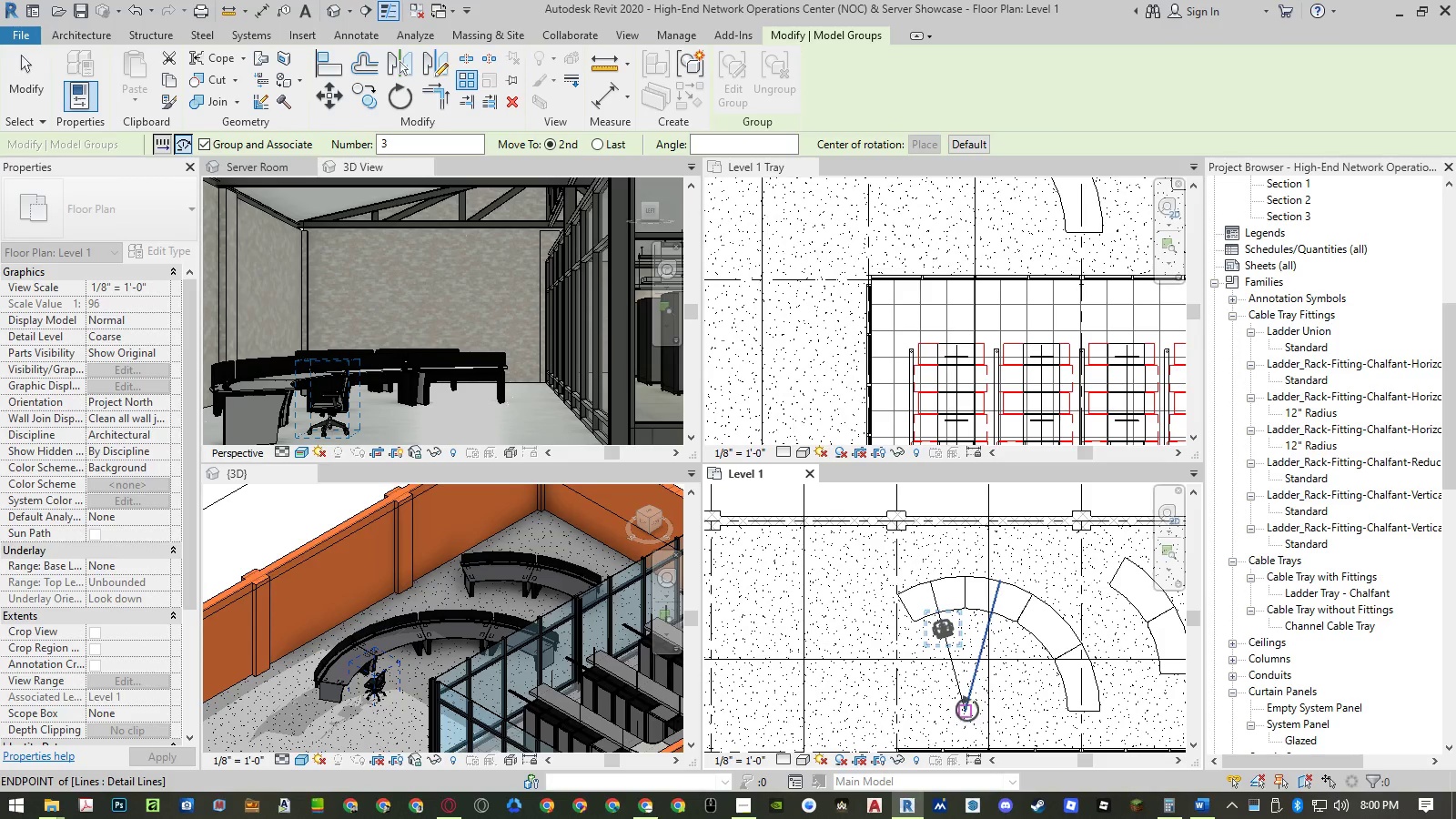 
left_click([967, 709])
 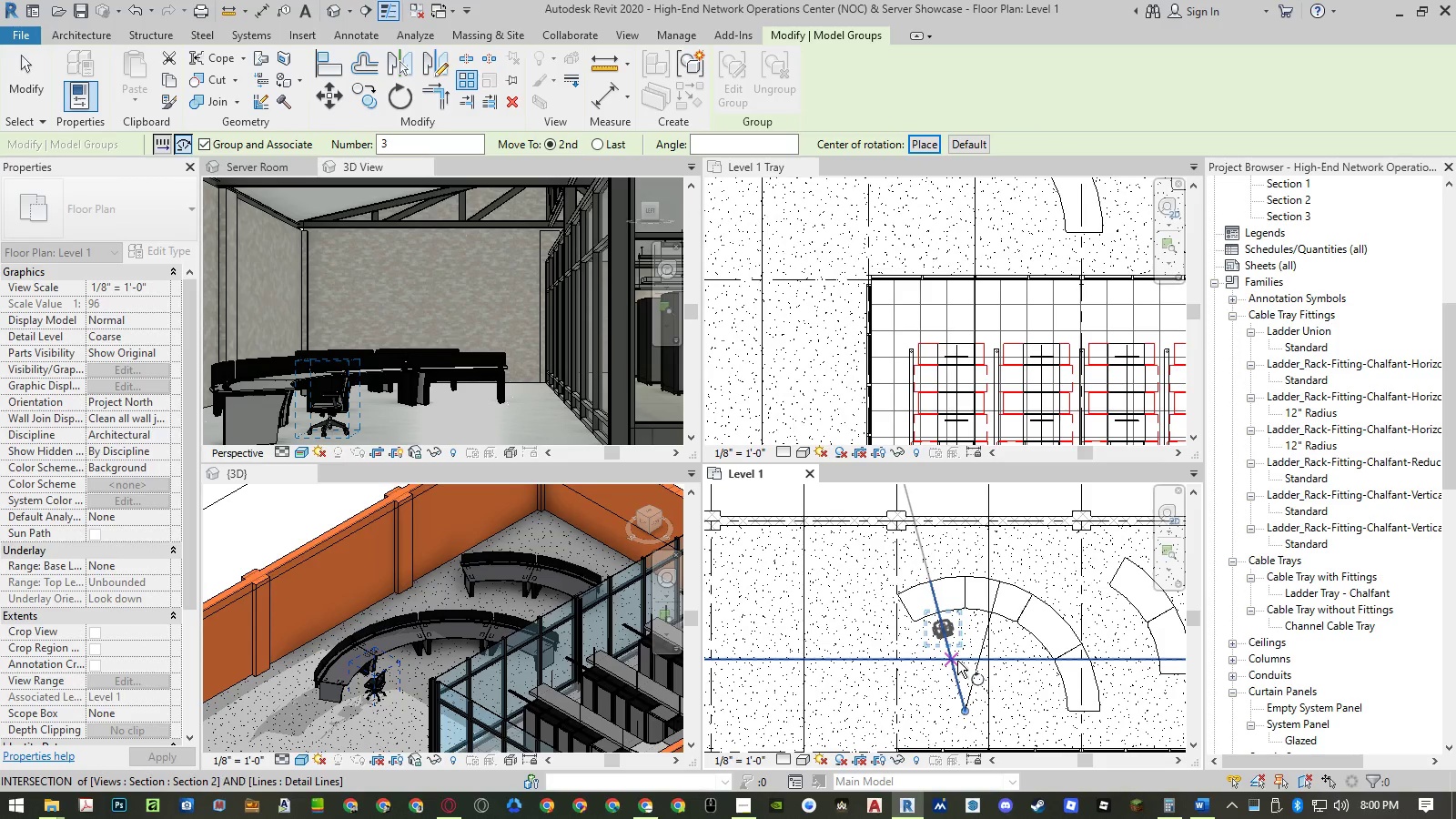 
left_click([957, 661])
 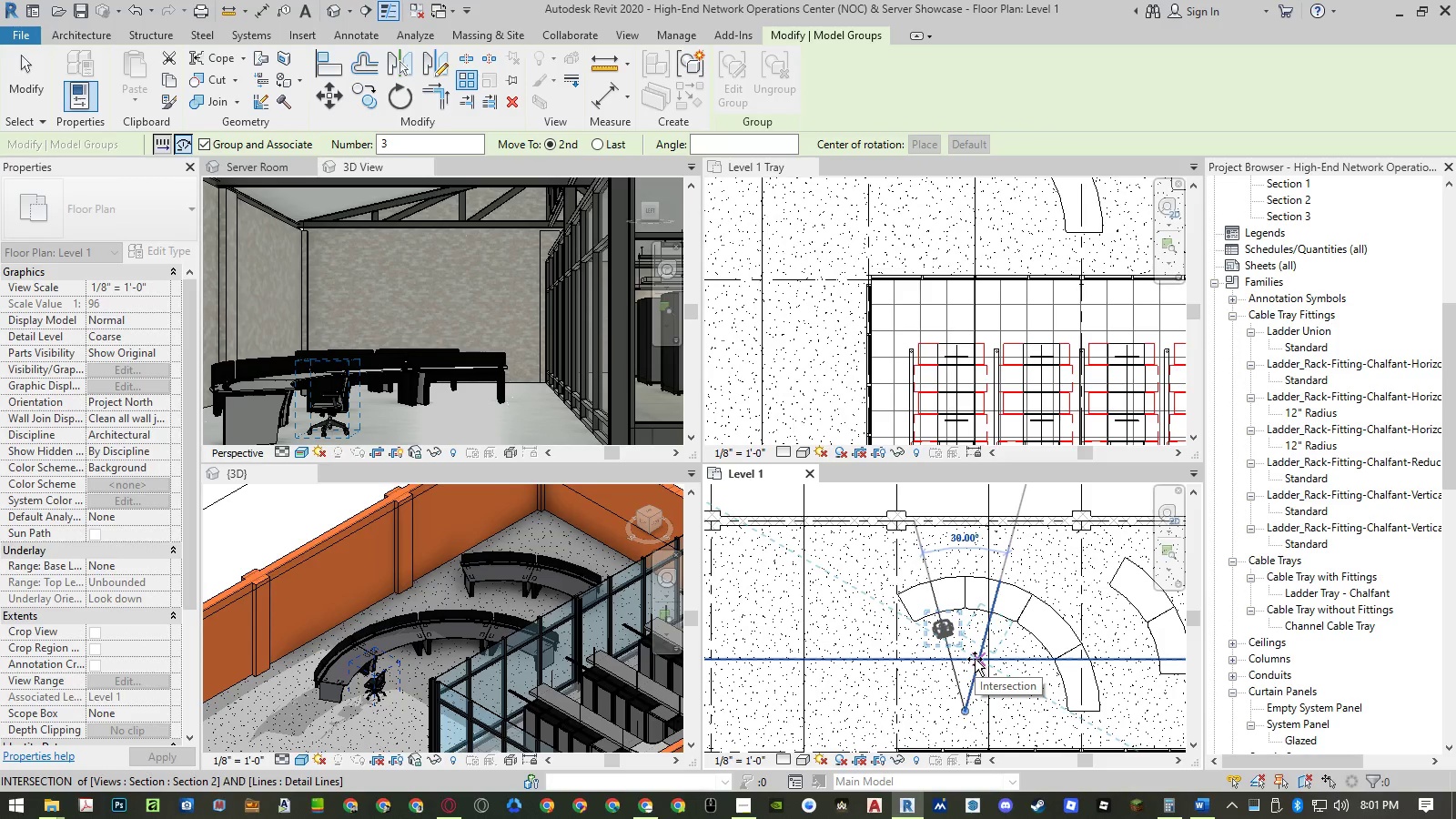 
left_click([975, 659])
 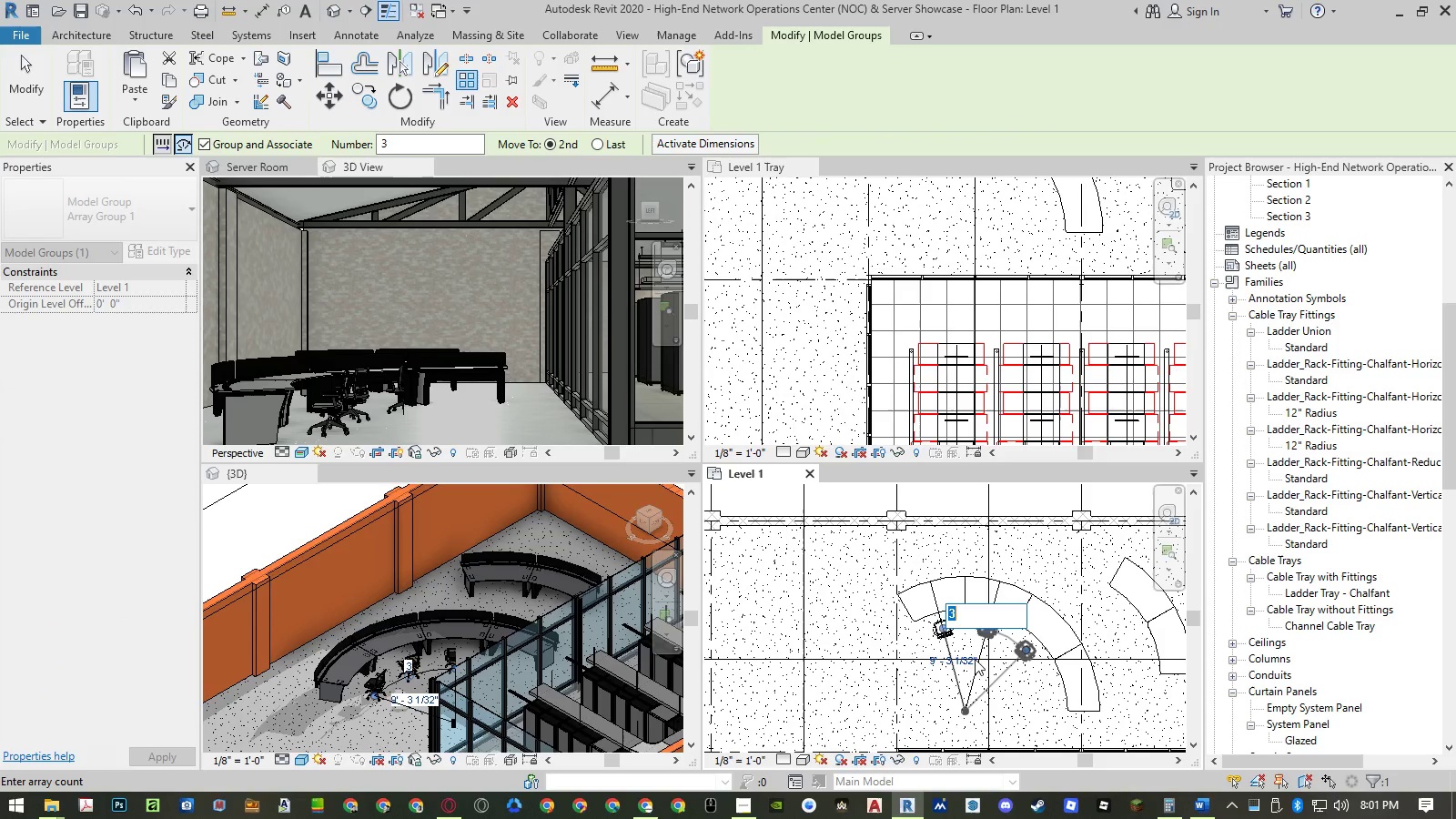 
key(Numpad4)
 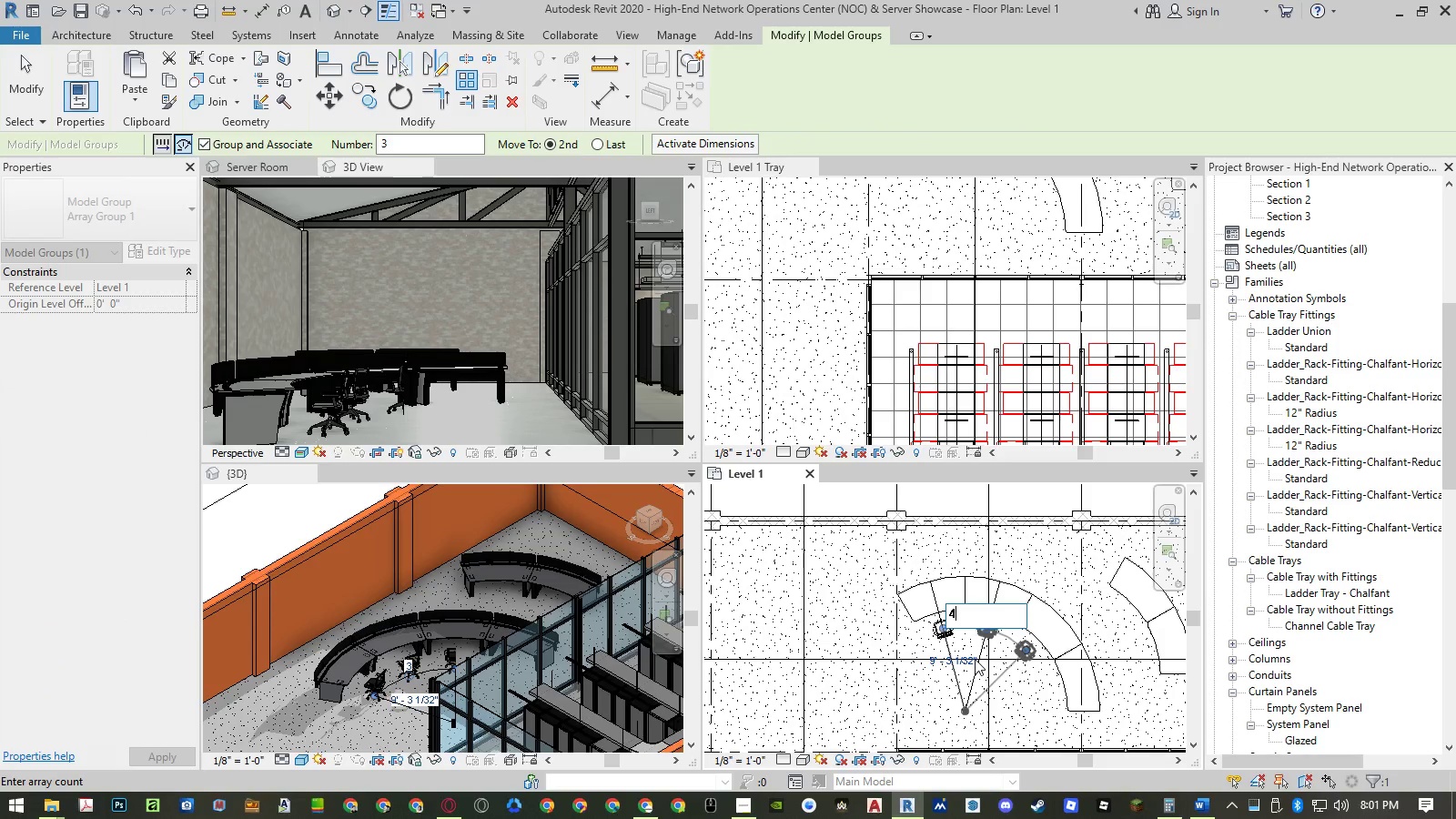 
key(NumpadEnter)
 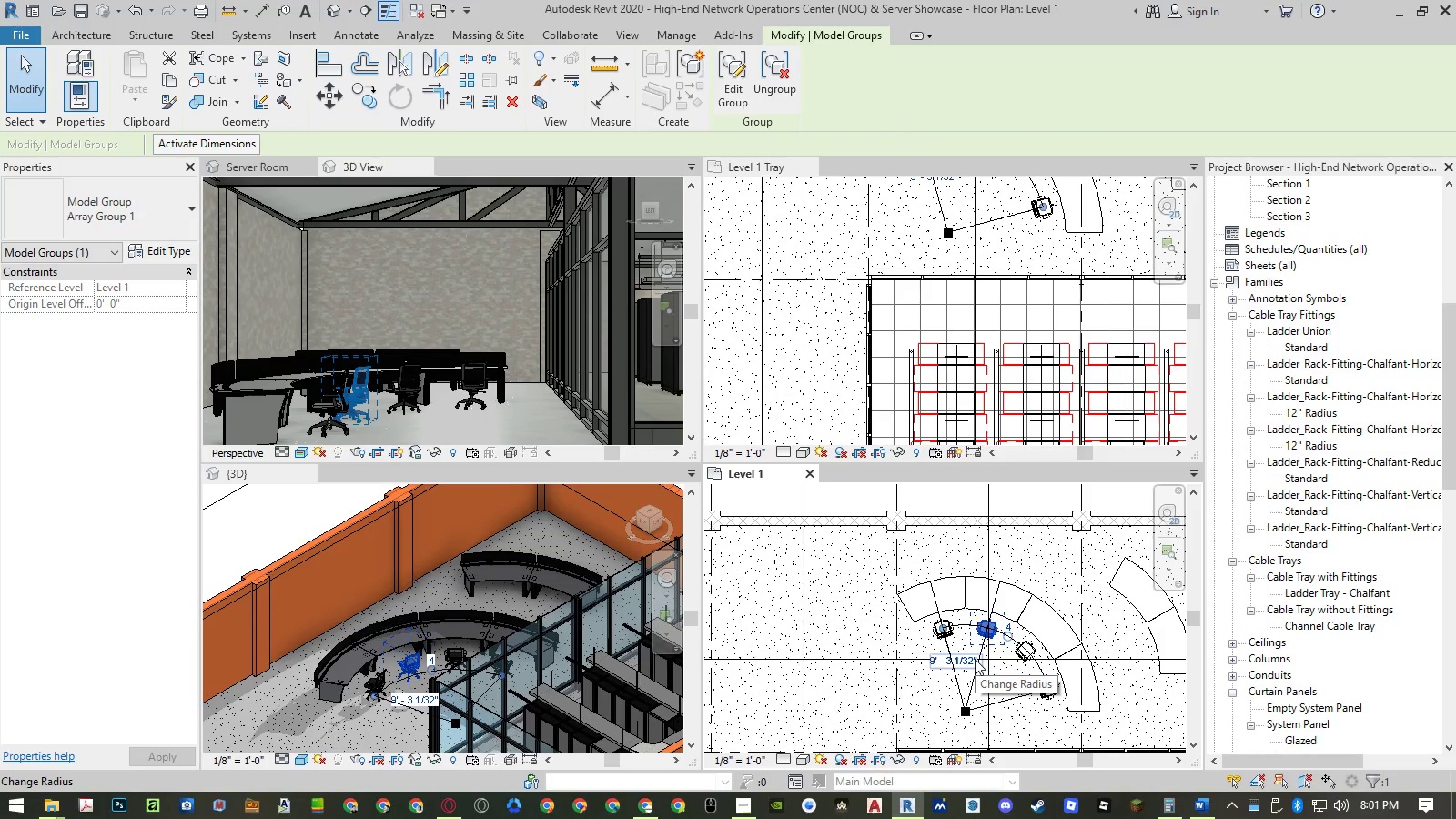 
key(Escape)
 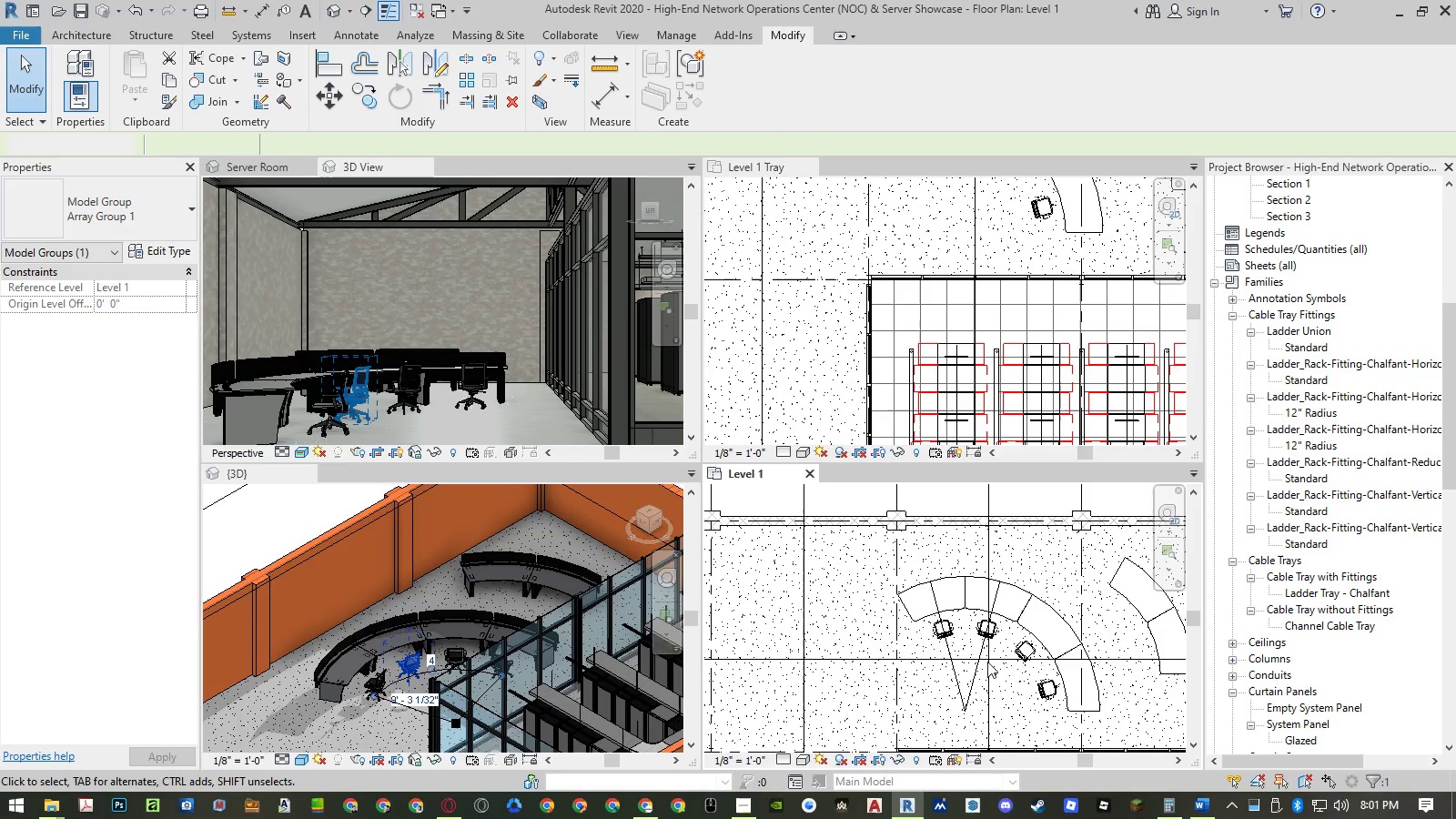 
key(Escape)
 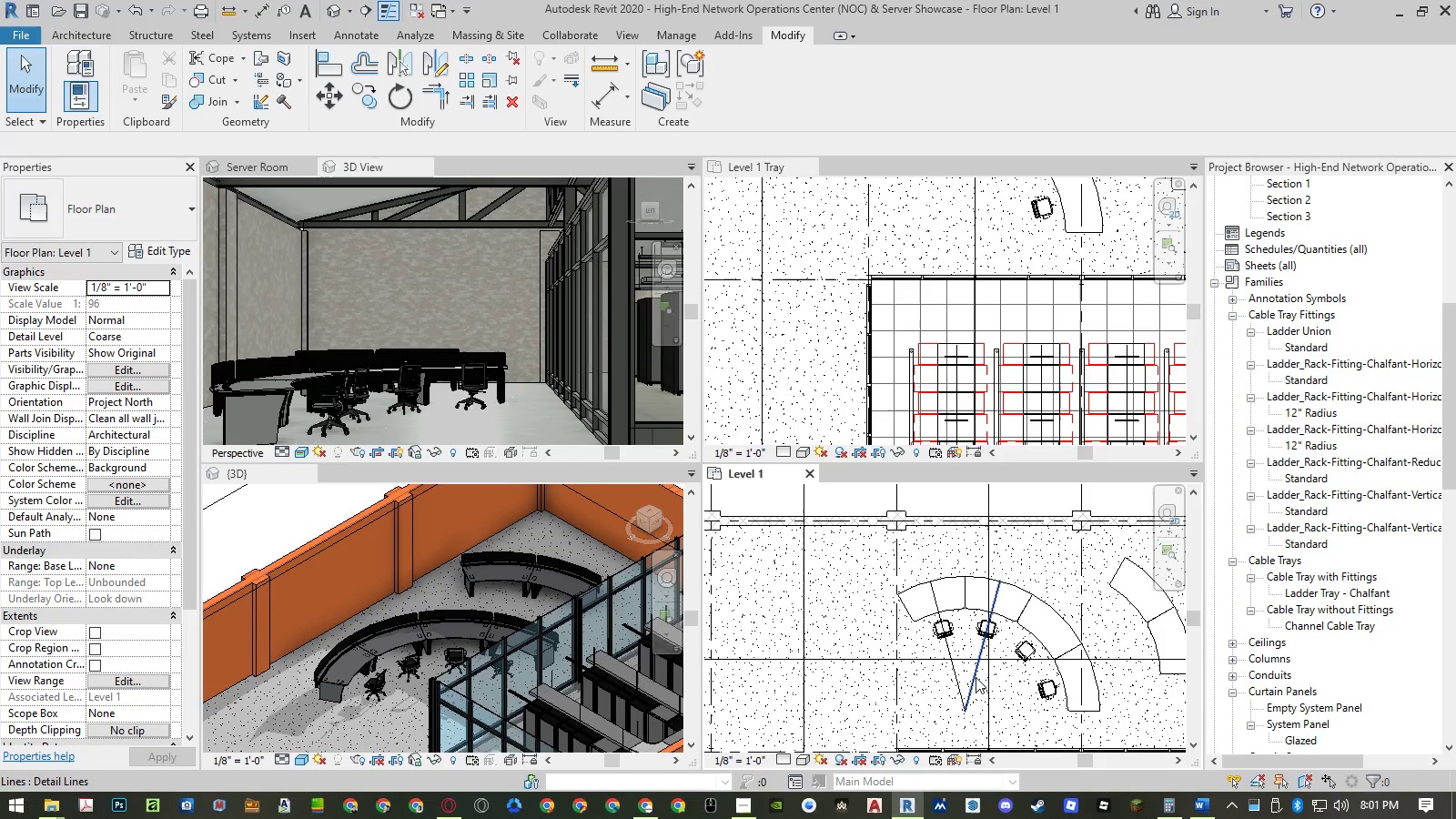 
left_click([976, 677])
 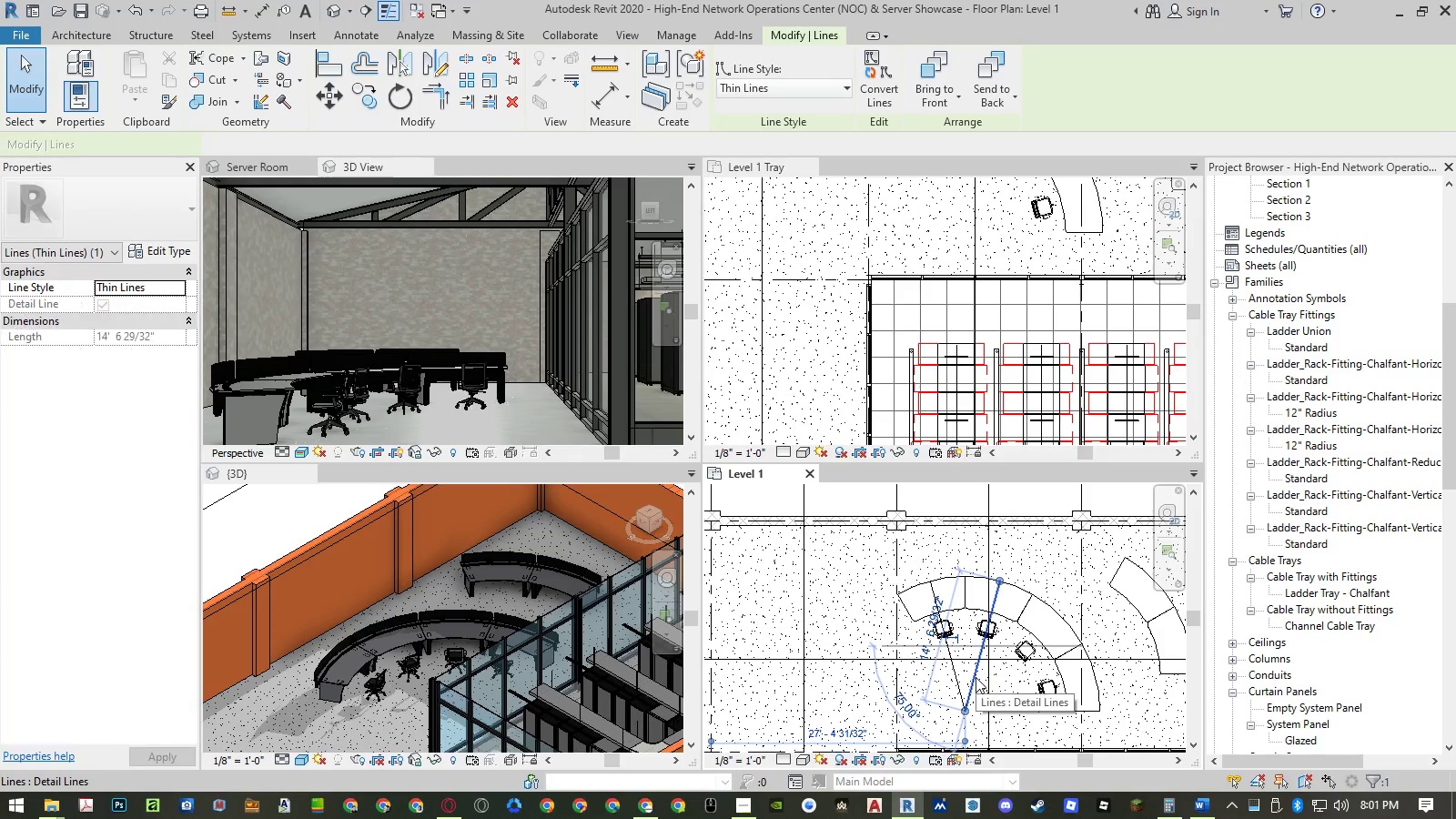 
key(Delete)
 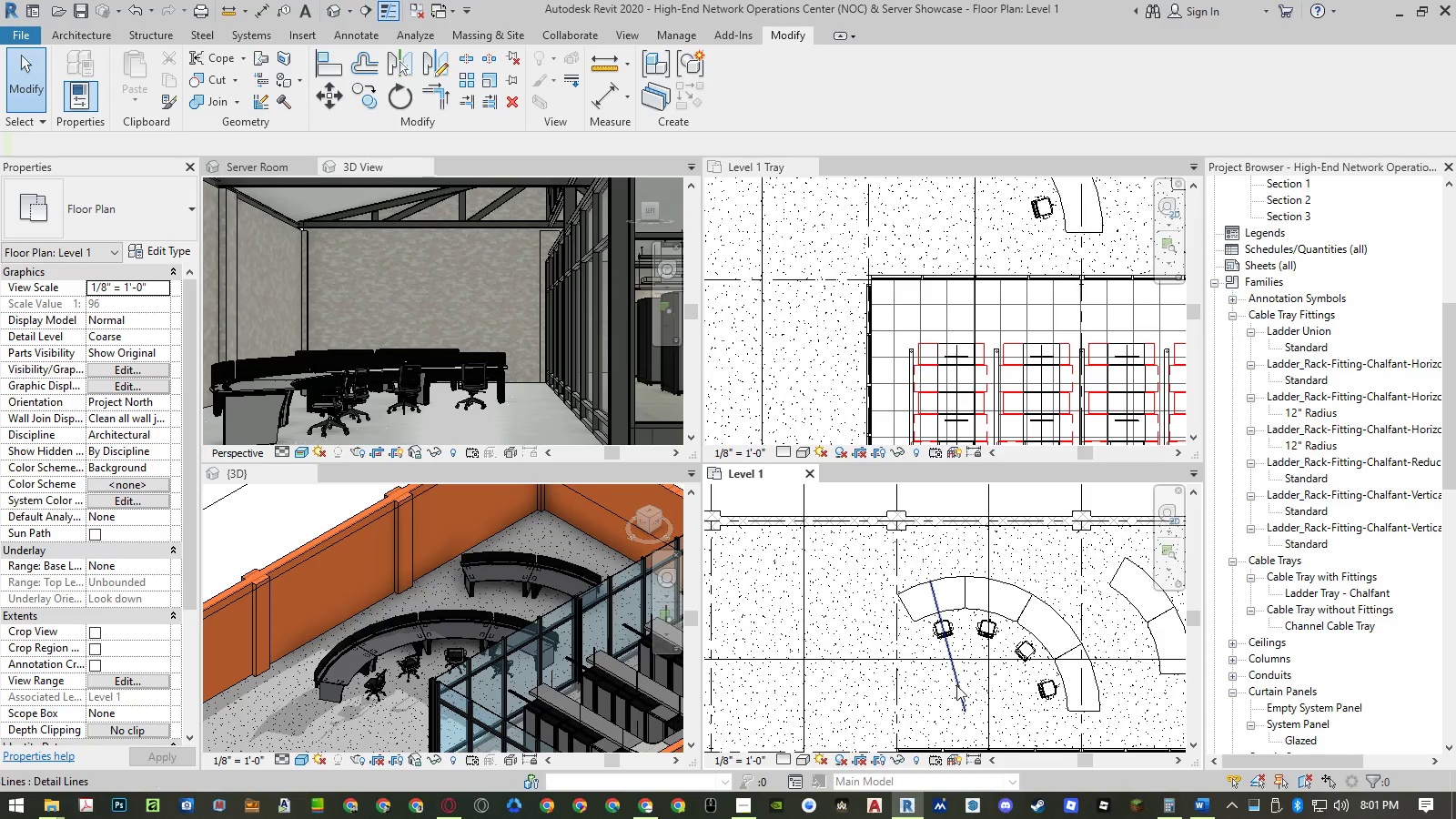 
left_click([956, 685])
 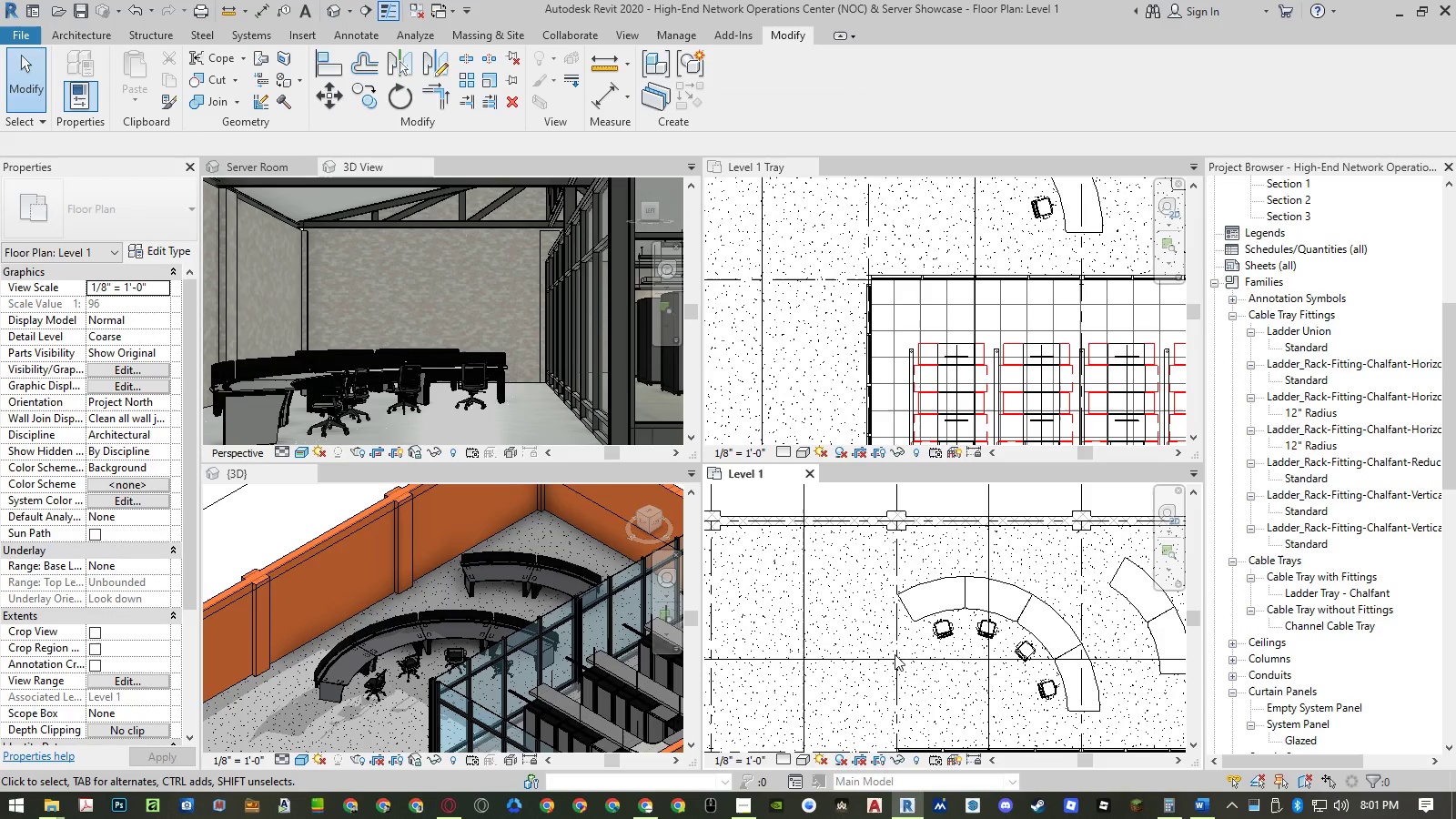 
scroll: coordinate [1012, 669], scroll_direction: up, amount: 3.0
 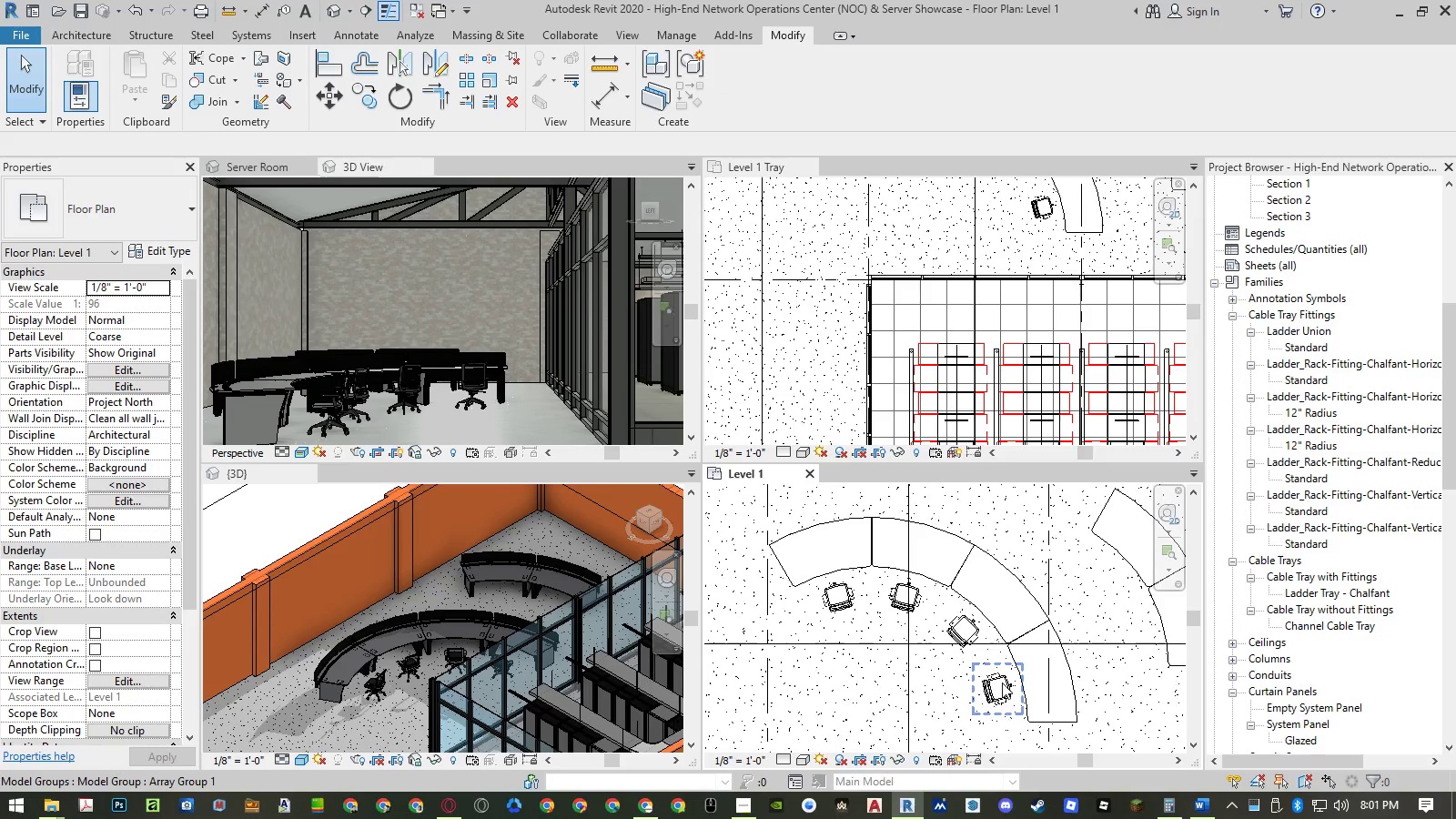 
left_click([1002, 682])
 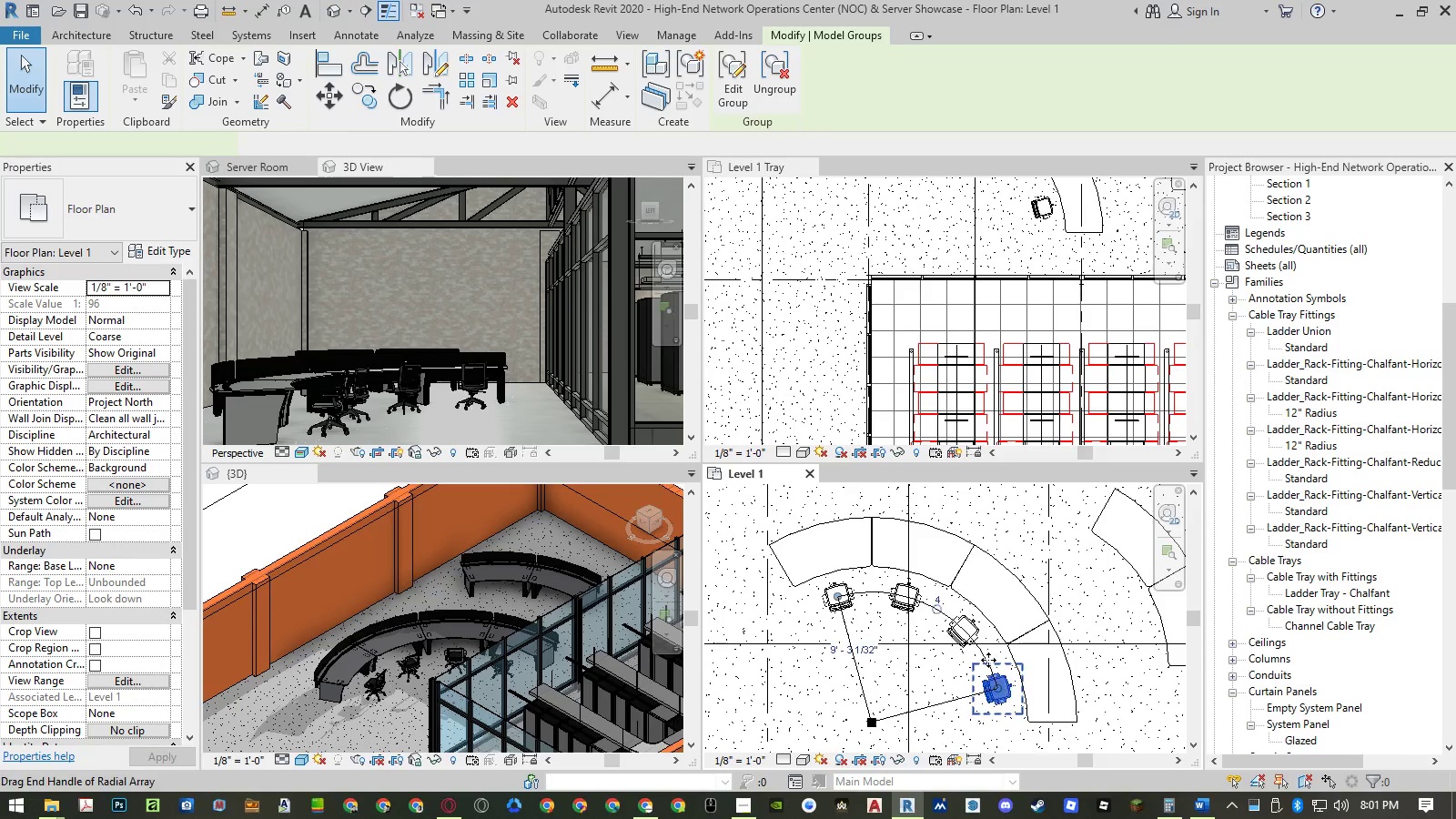 
hold_key(key=ControlLeft, duration=0.77)
left_click([967, 617])
 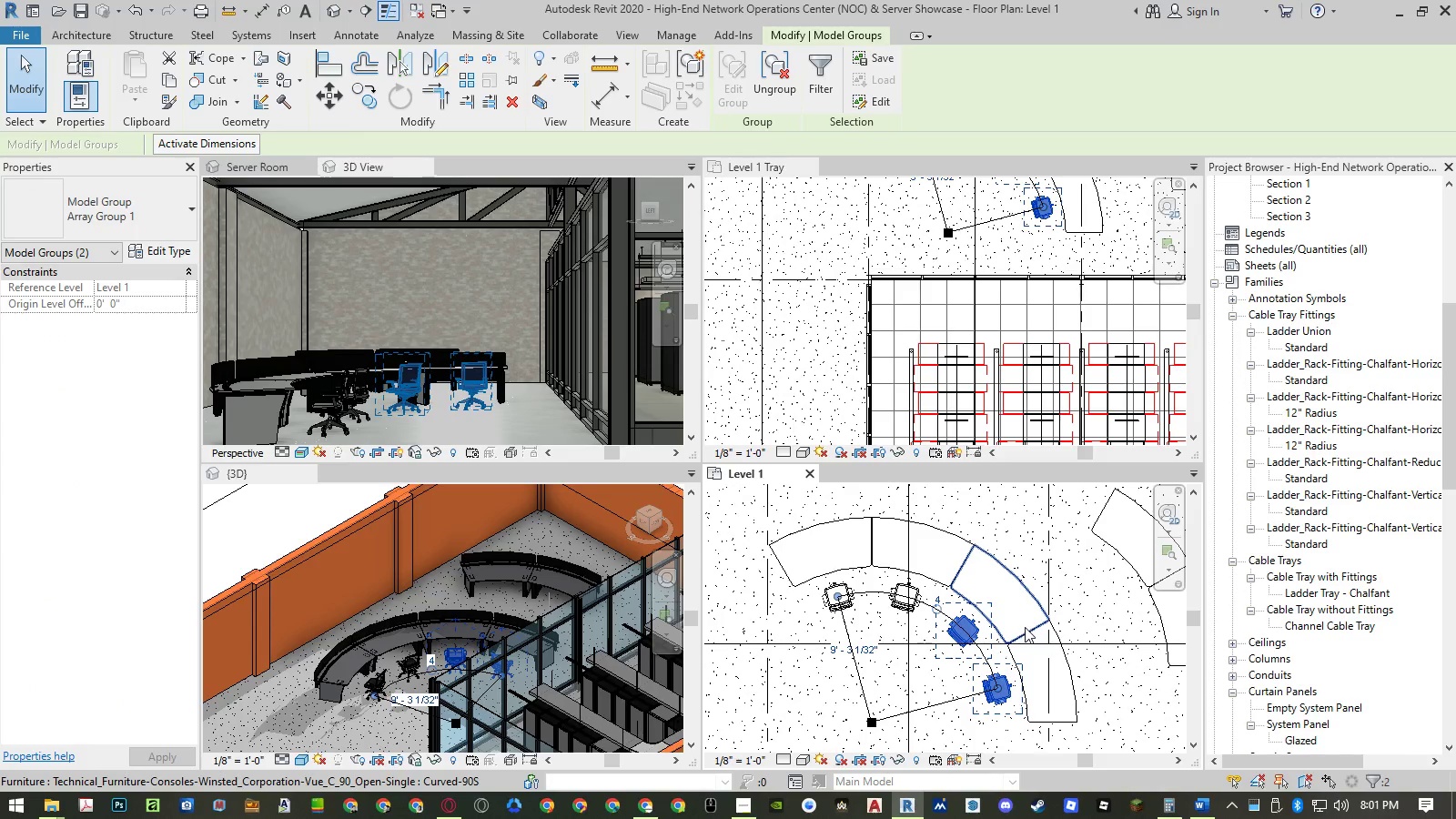 
type(co)
 